 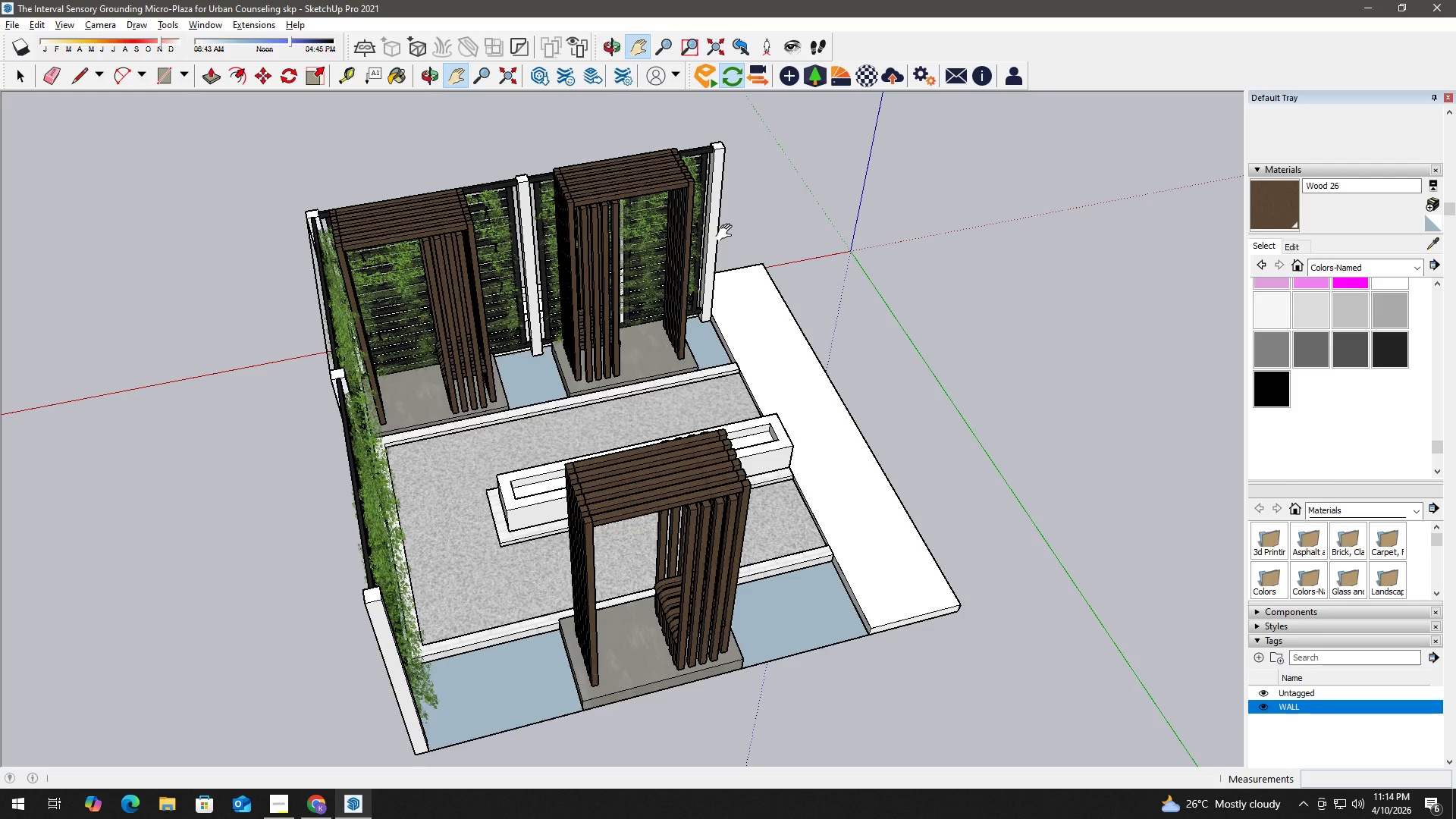 
scroll: coordinate [730, 367], scroll_direction: up, amount: 5.0
 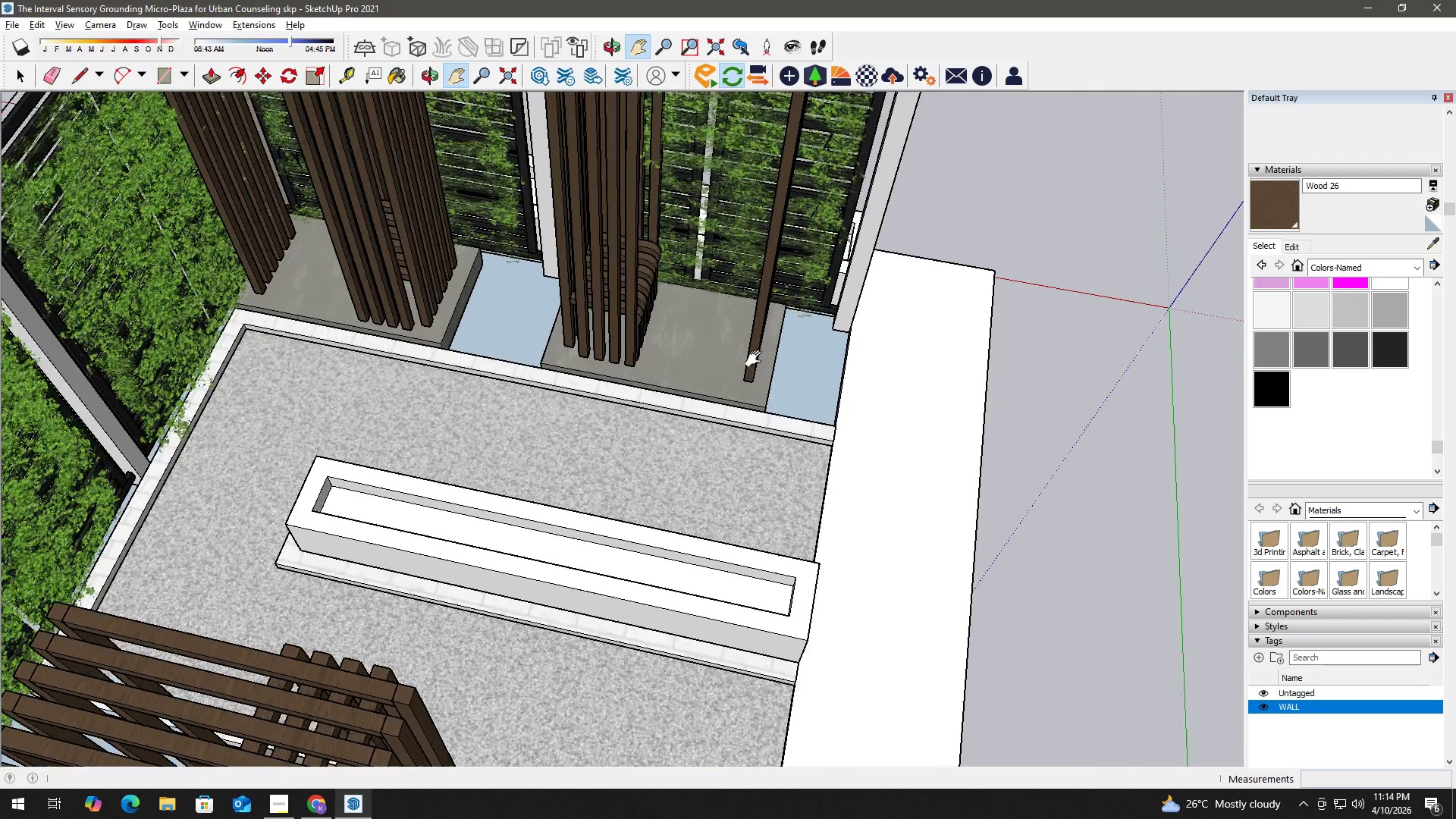 
key(Alt+Tab)
 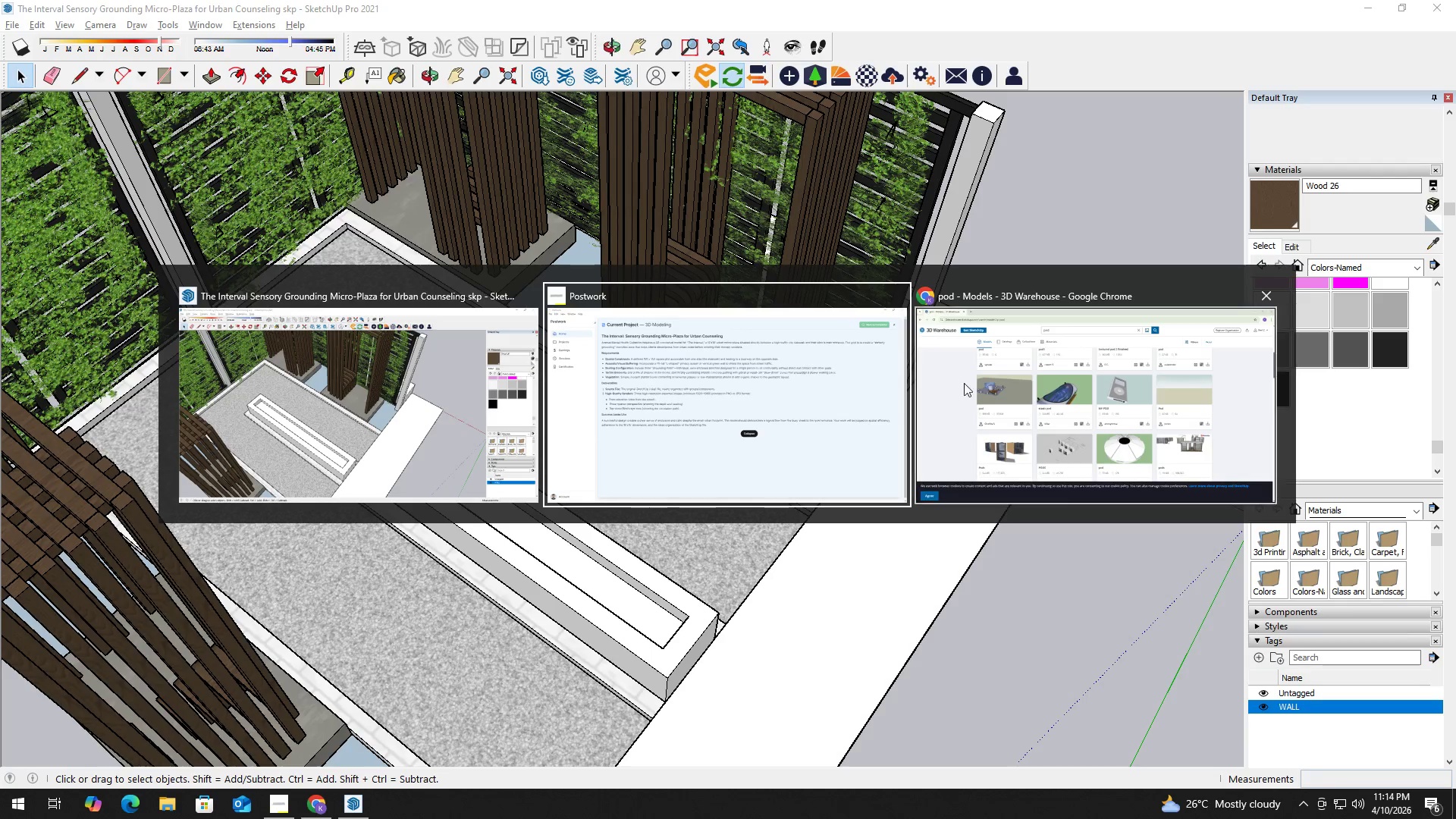 
left_click([980, 377])
 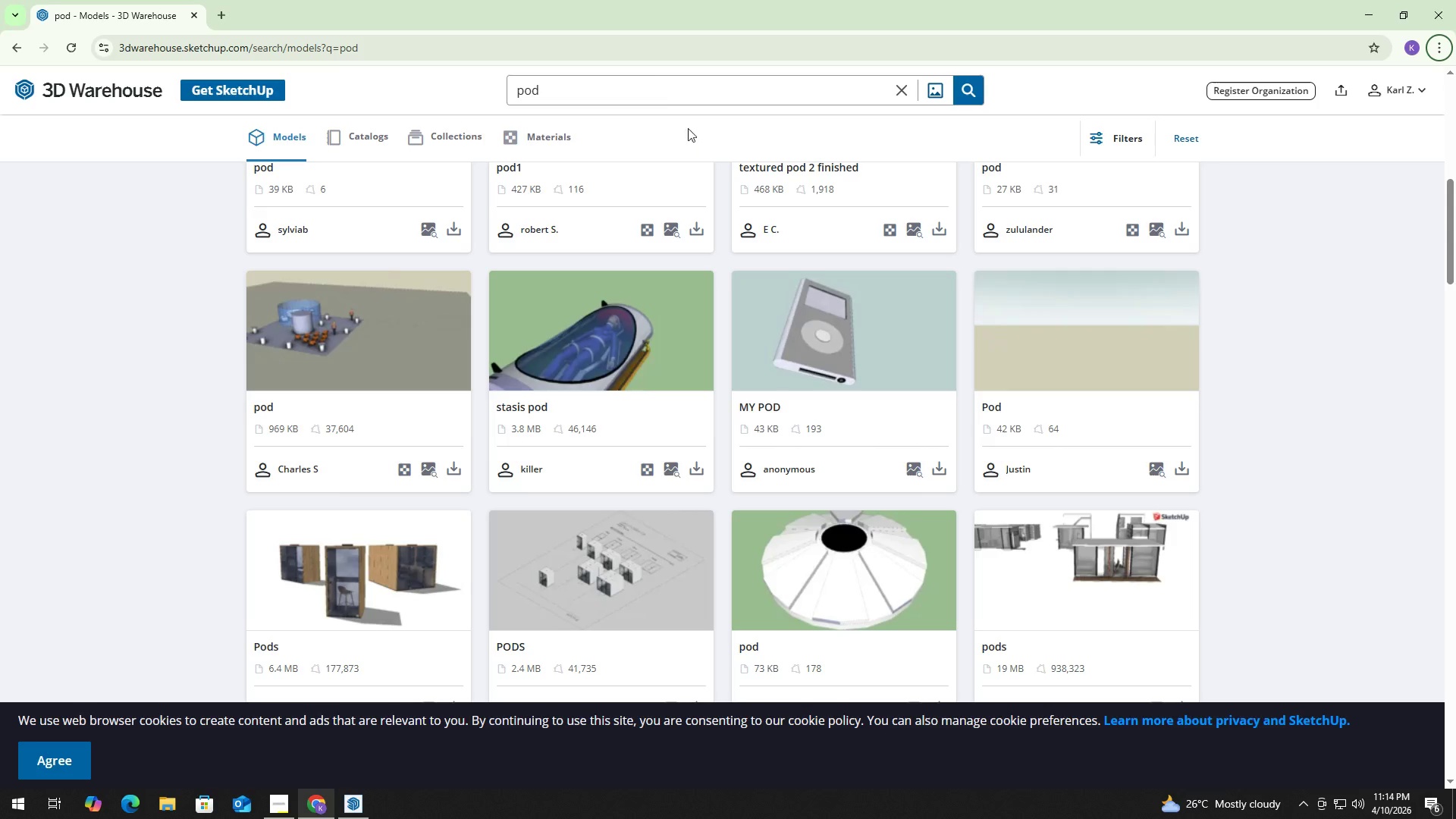 
left_click([658, 89])
 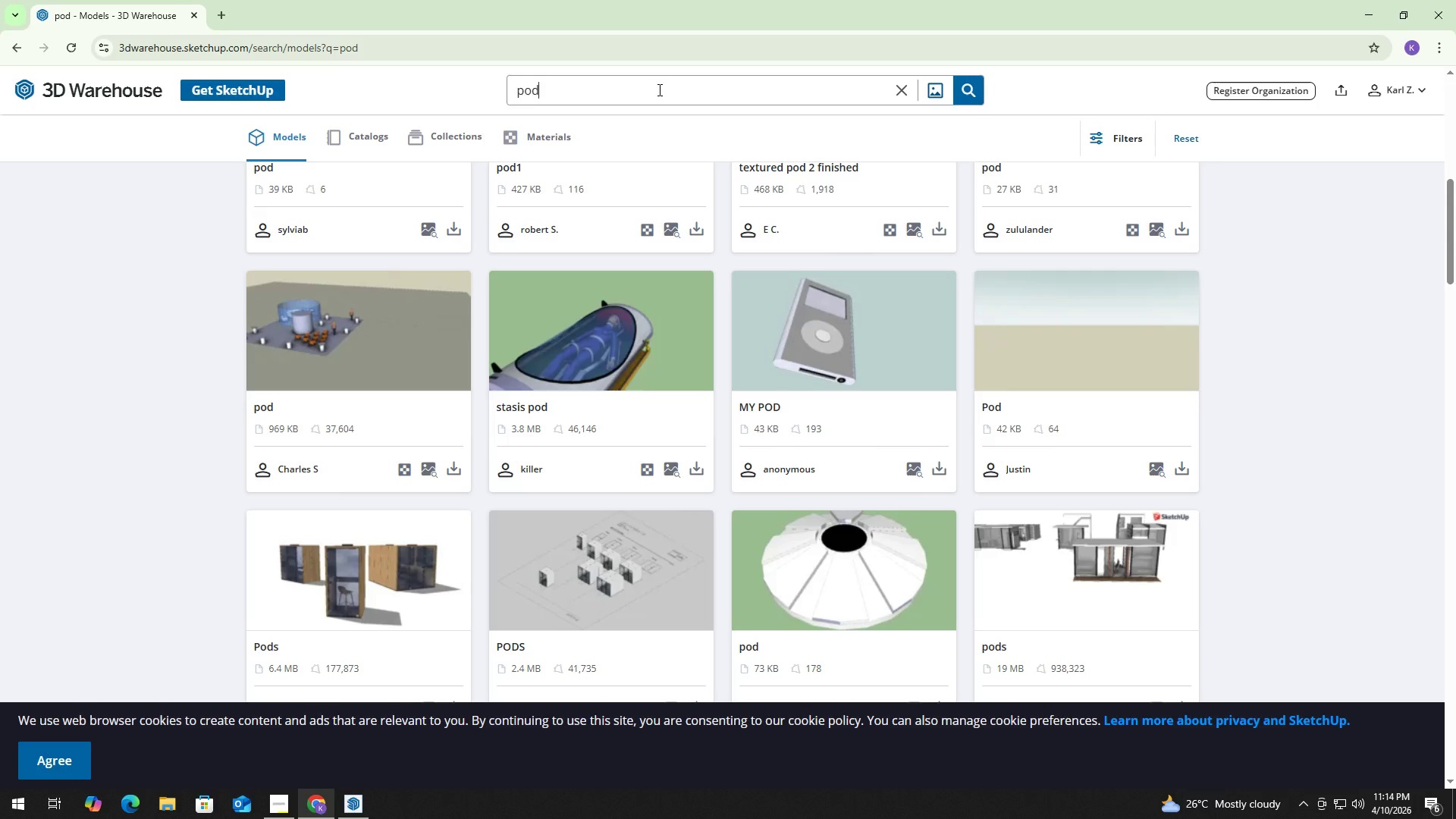 
key(Control+ControlLeft)
 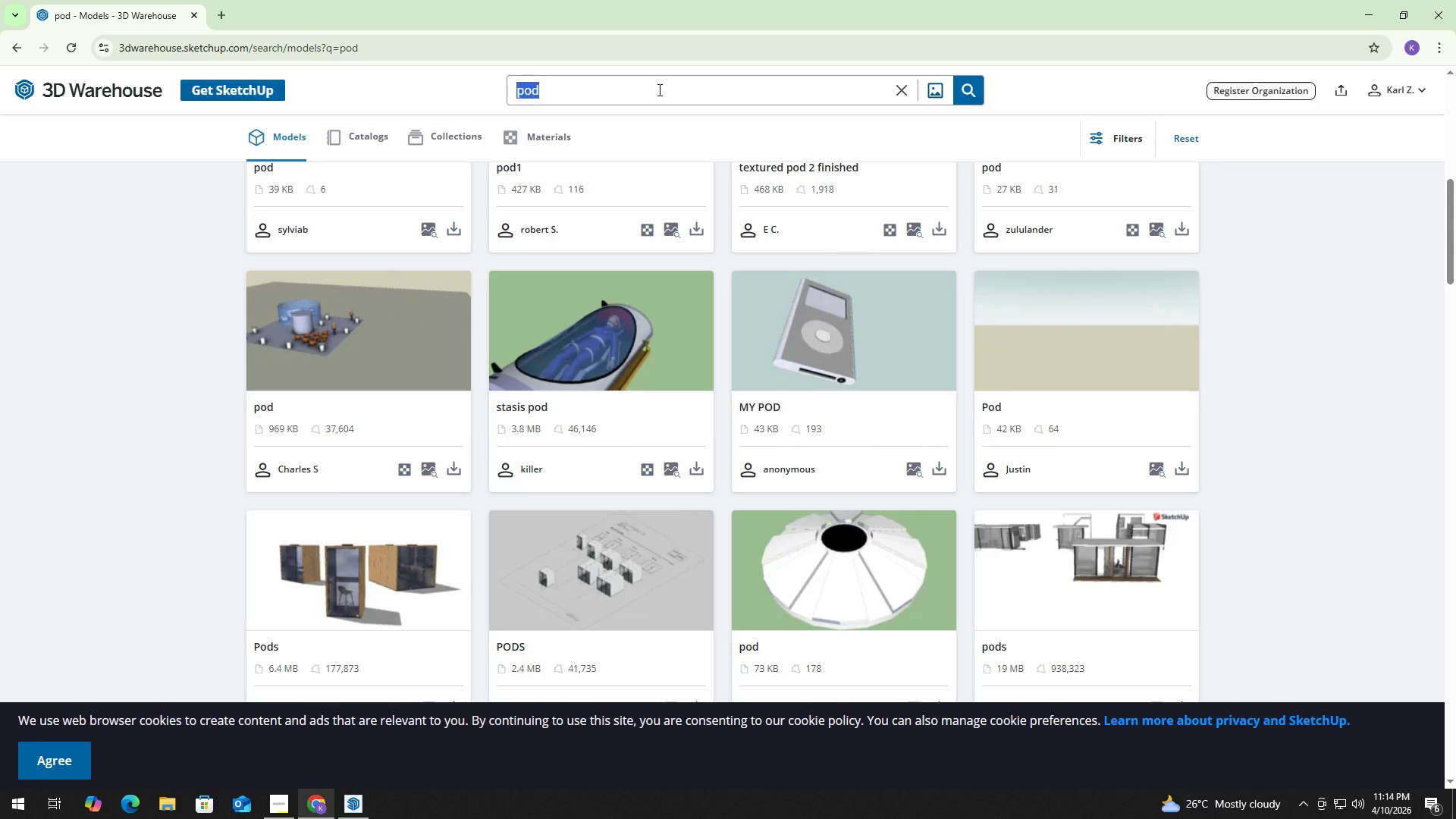 
key(Control+A)
 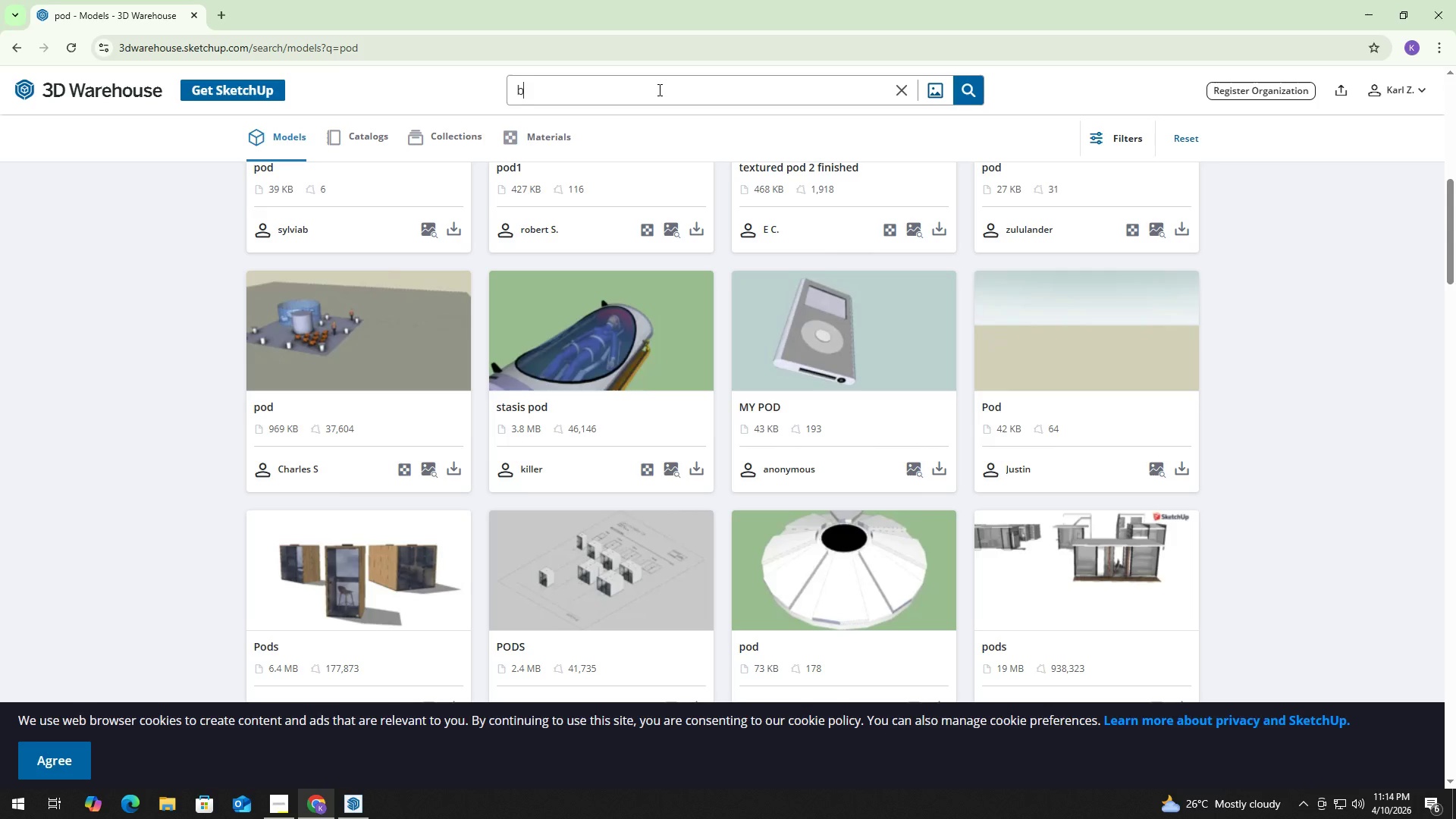 
type(bamboo)
 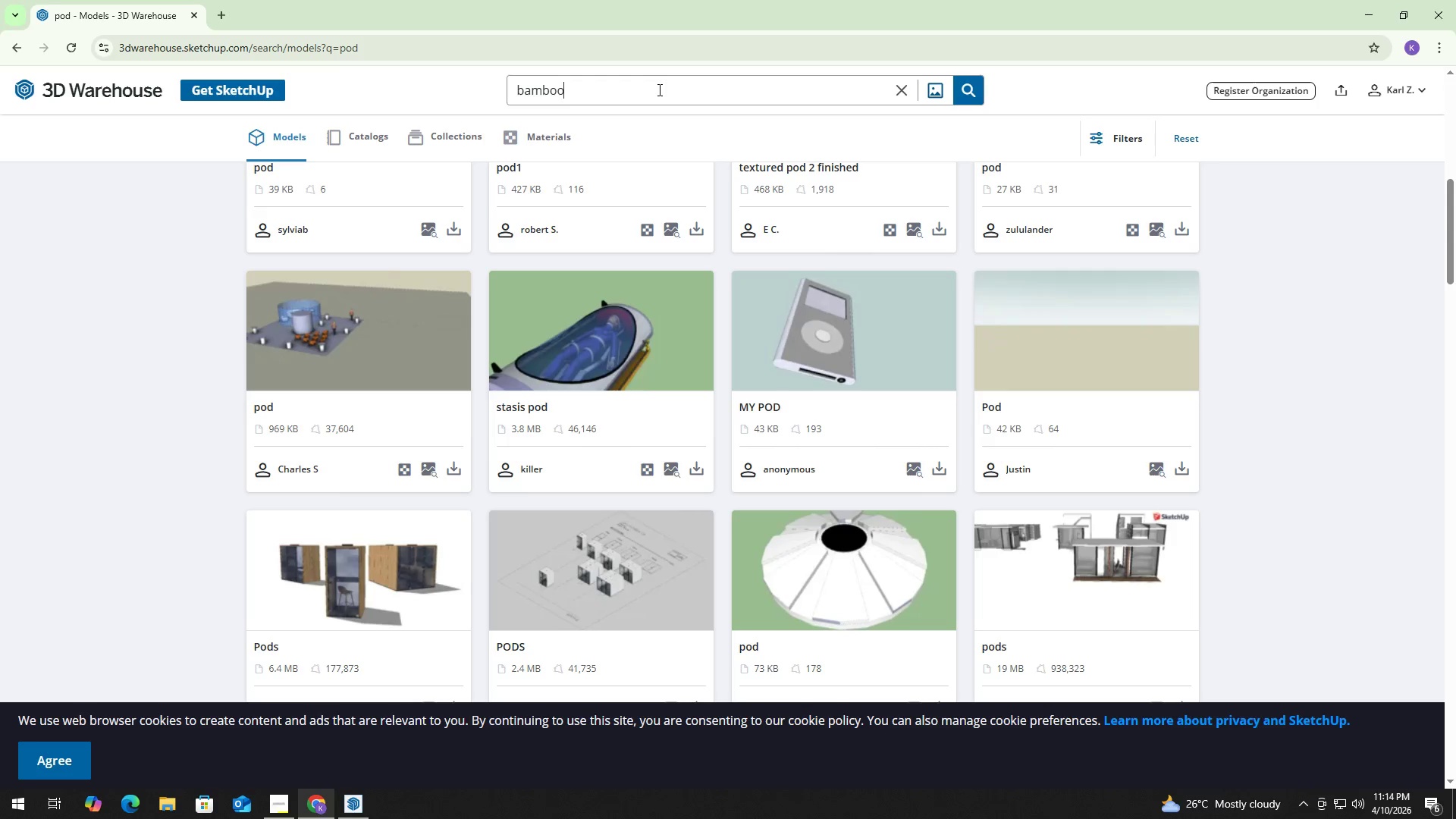 
key(Enter)
 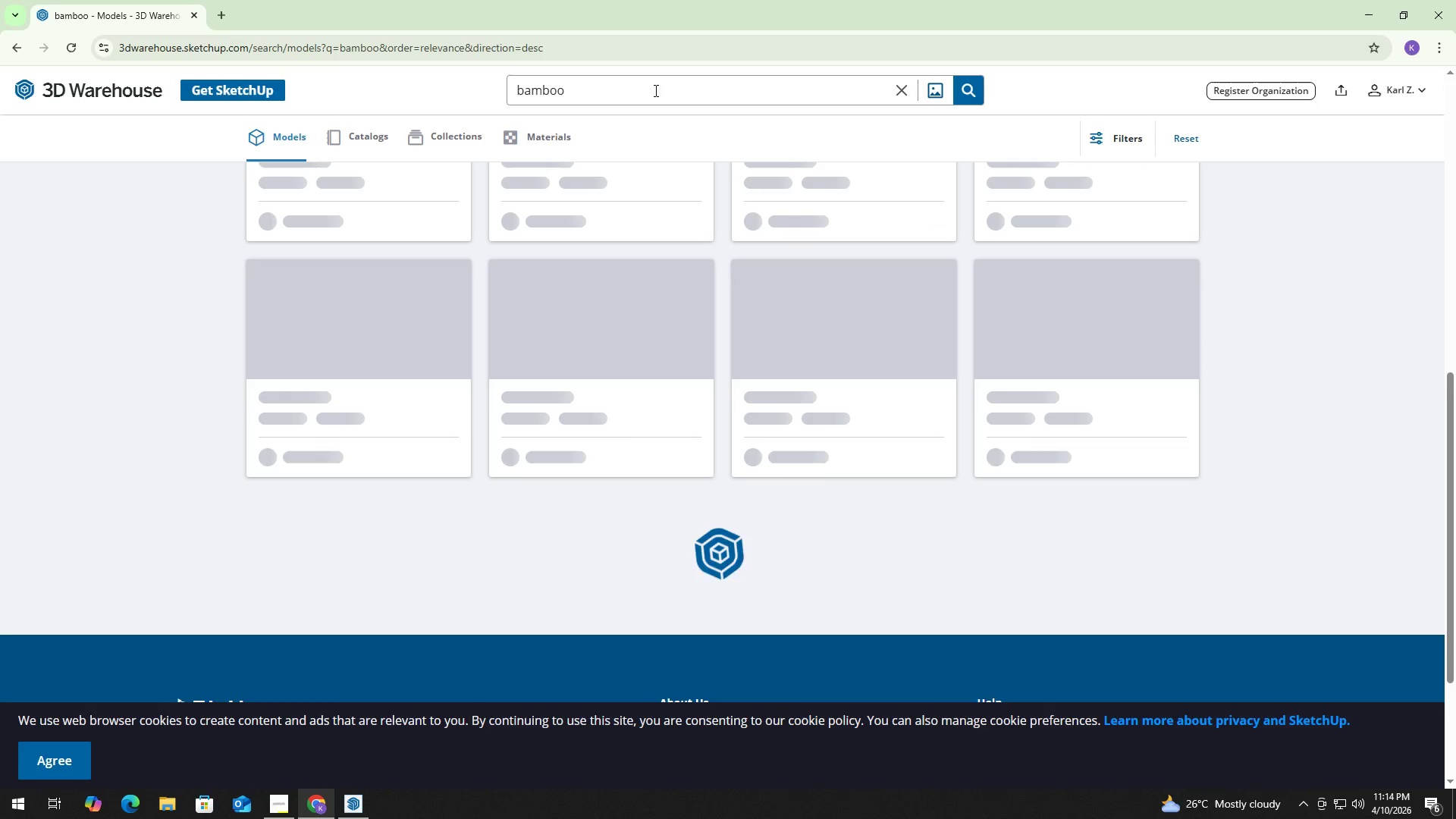 
left_click([654, 90])
 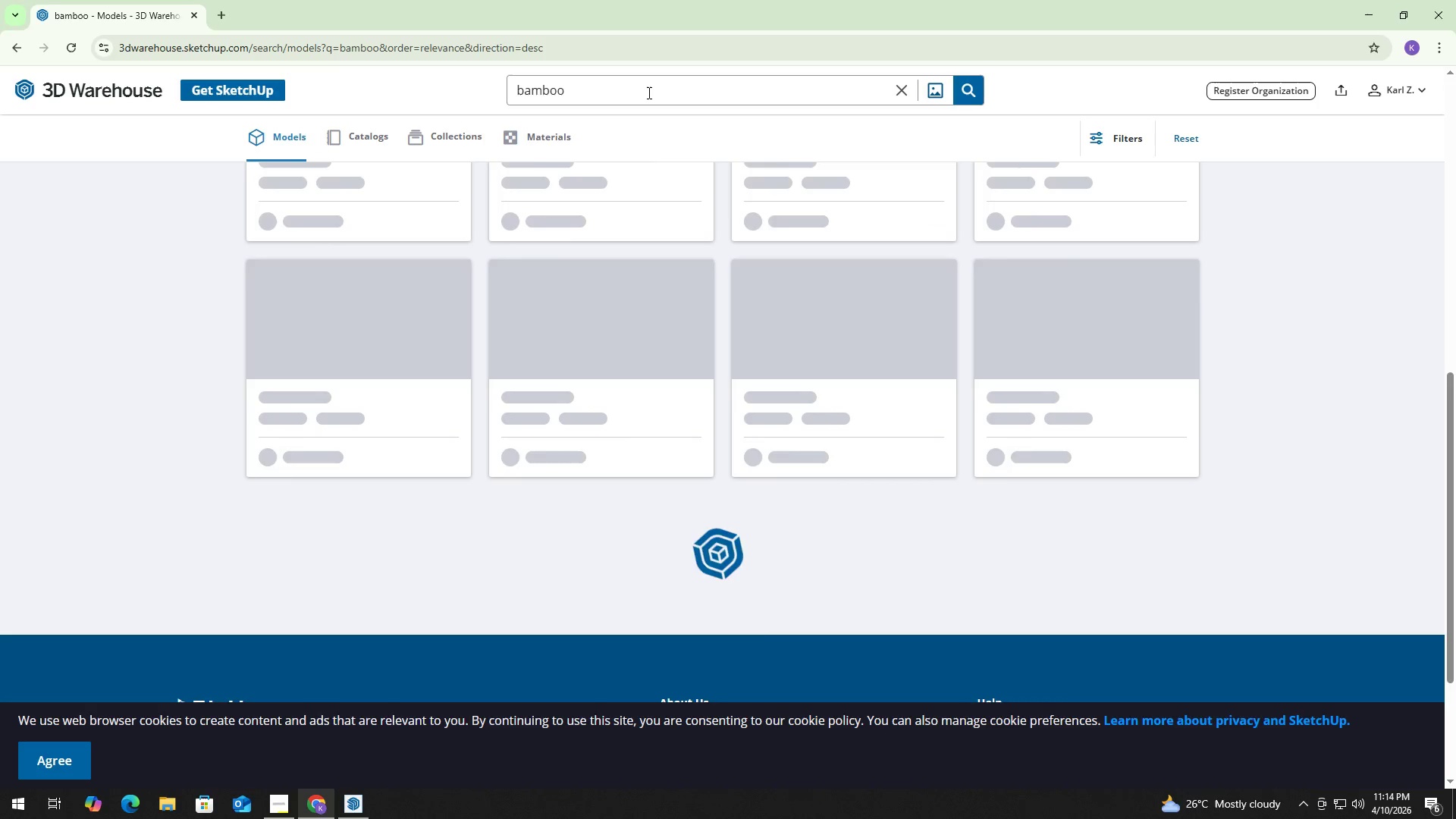 
key(Control+A)
 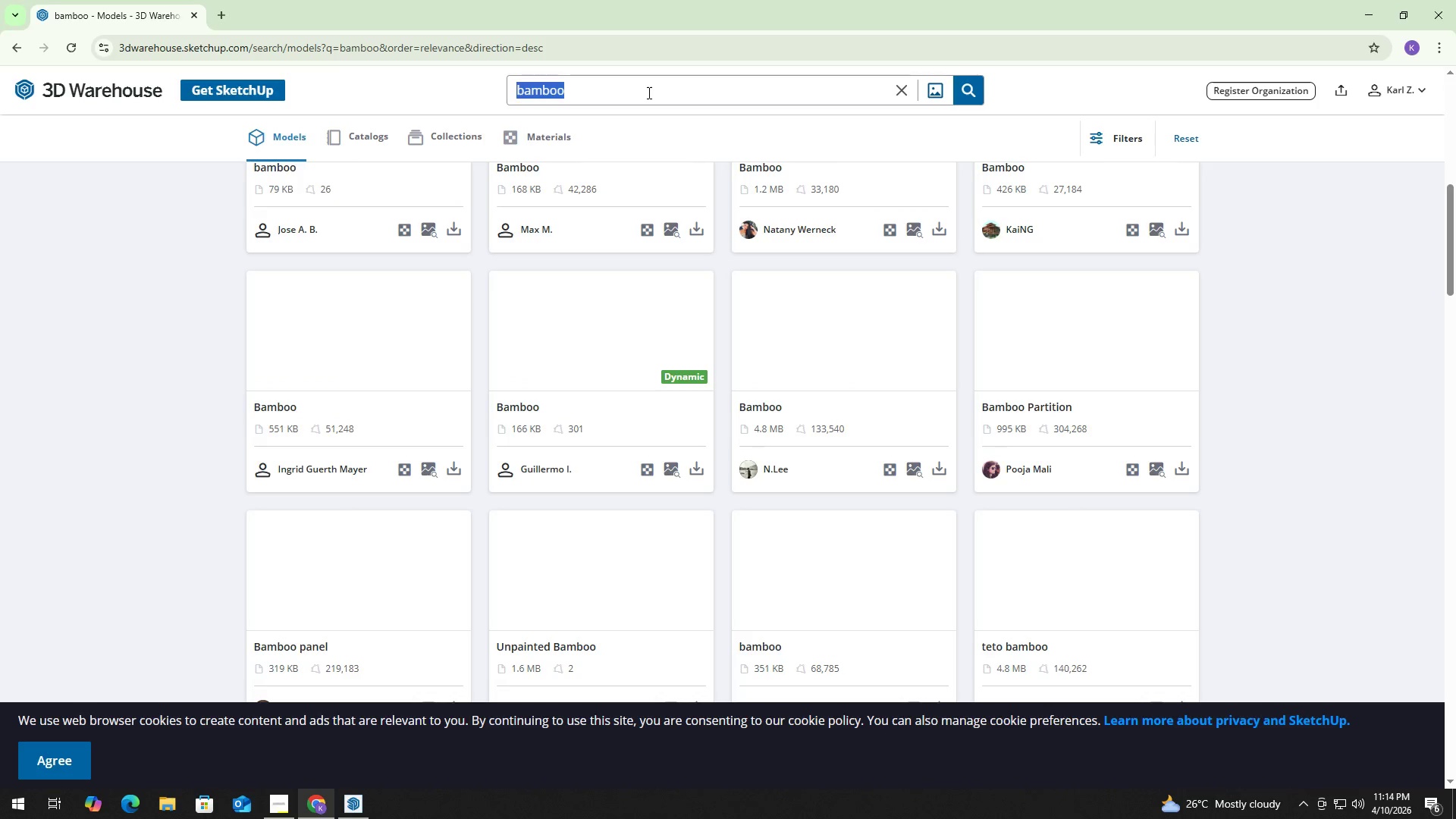 
type(chinese bamboo)
 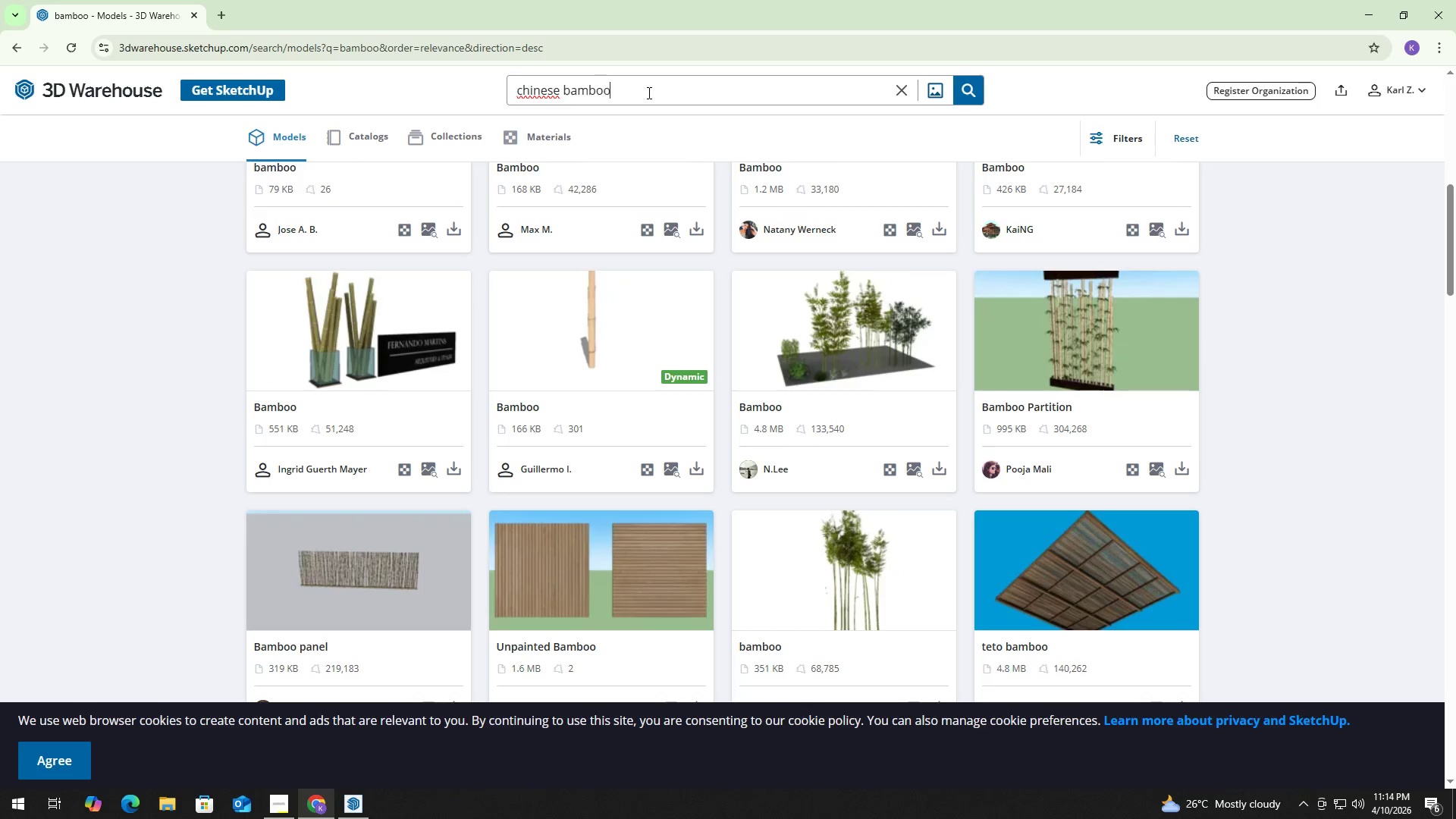 
key(Enter)
 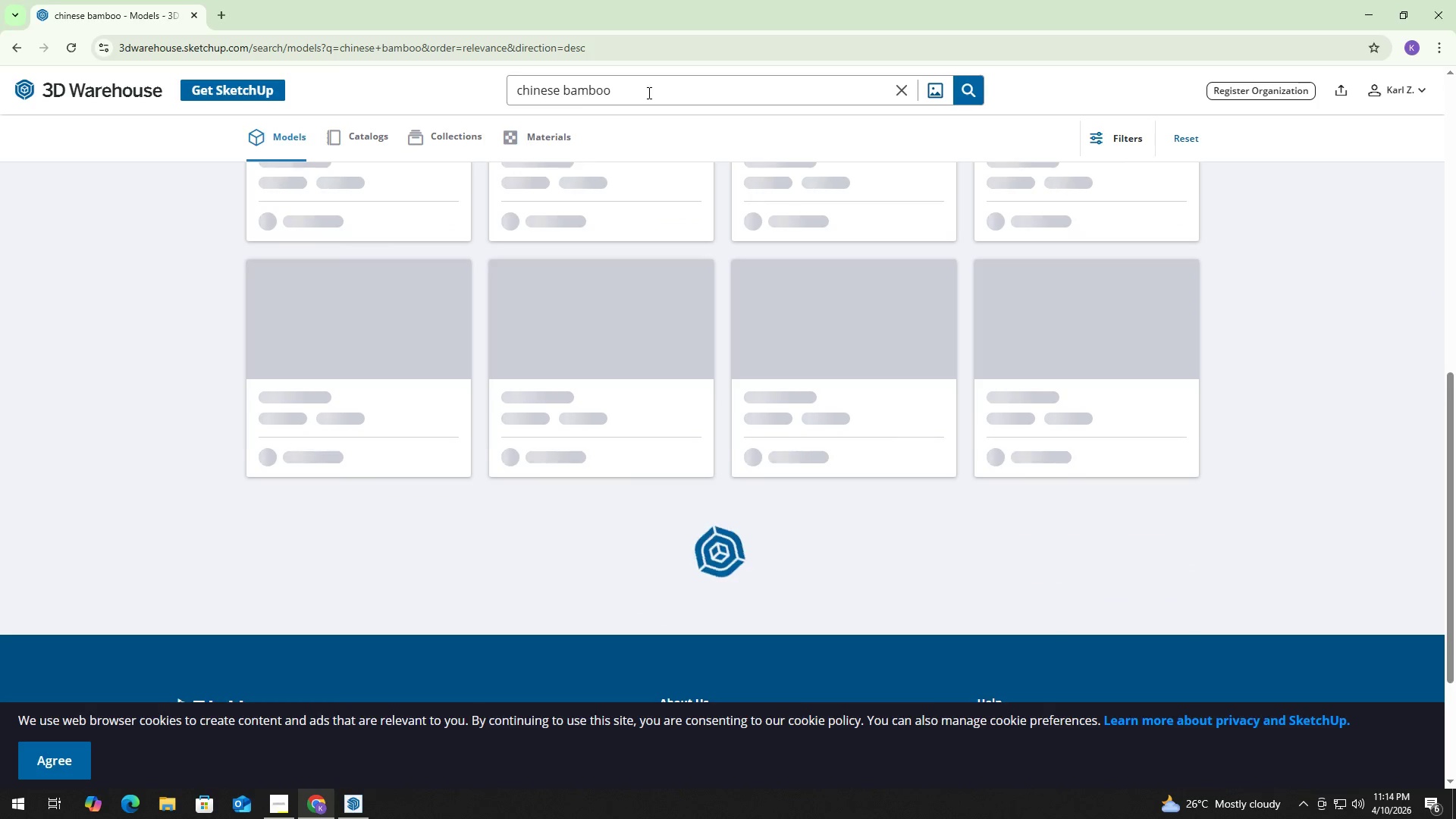 
mouse_move([653, 108])
 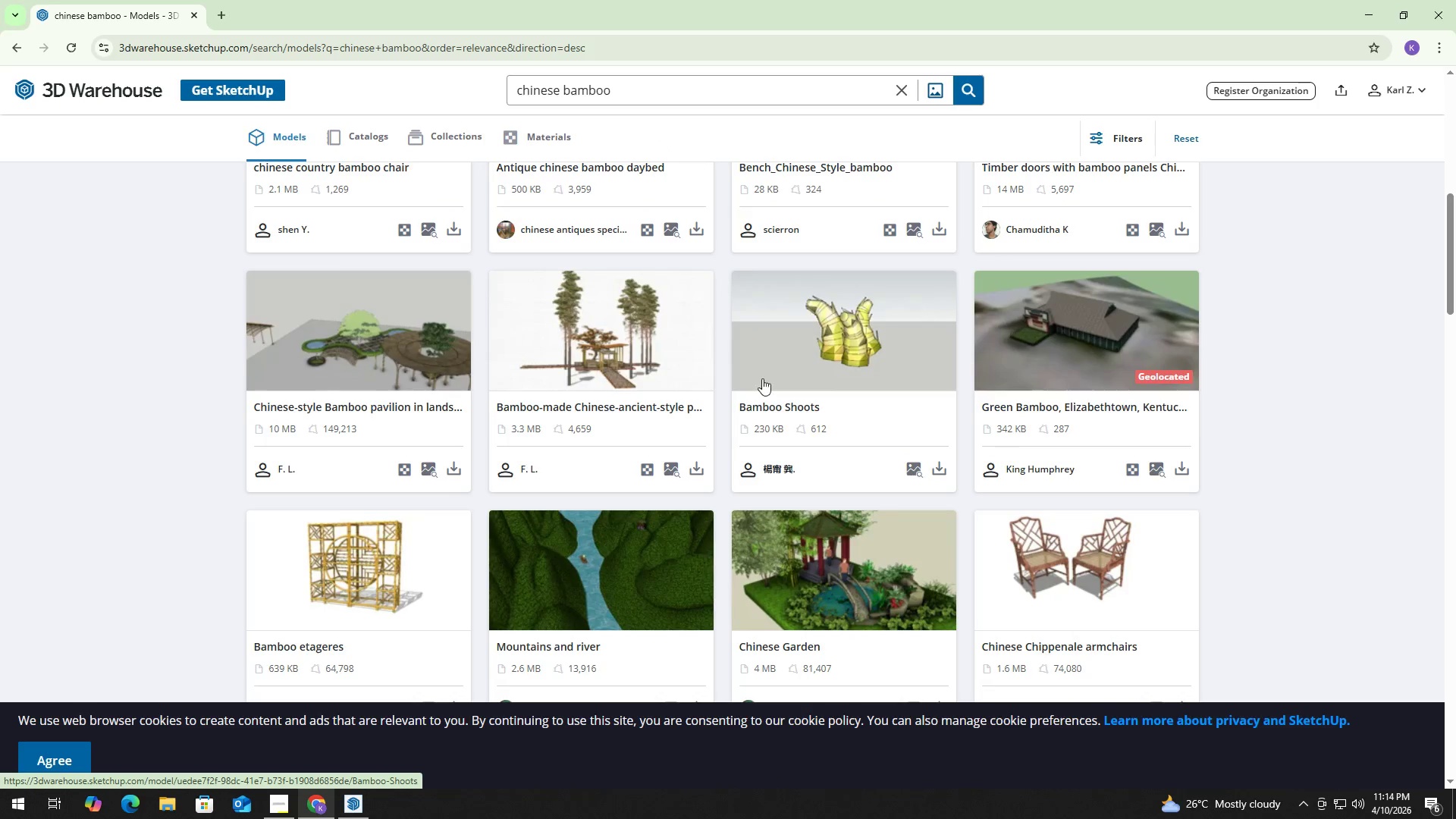 
scroll: coordinate [777, 369], scroll_direction: up, amount: 15.0
 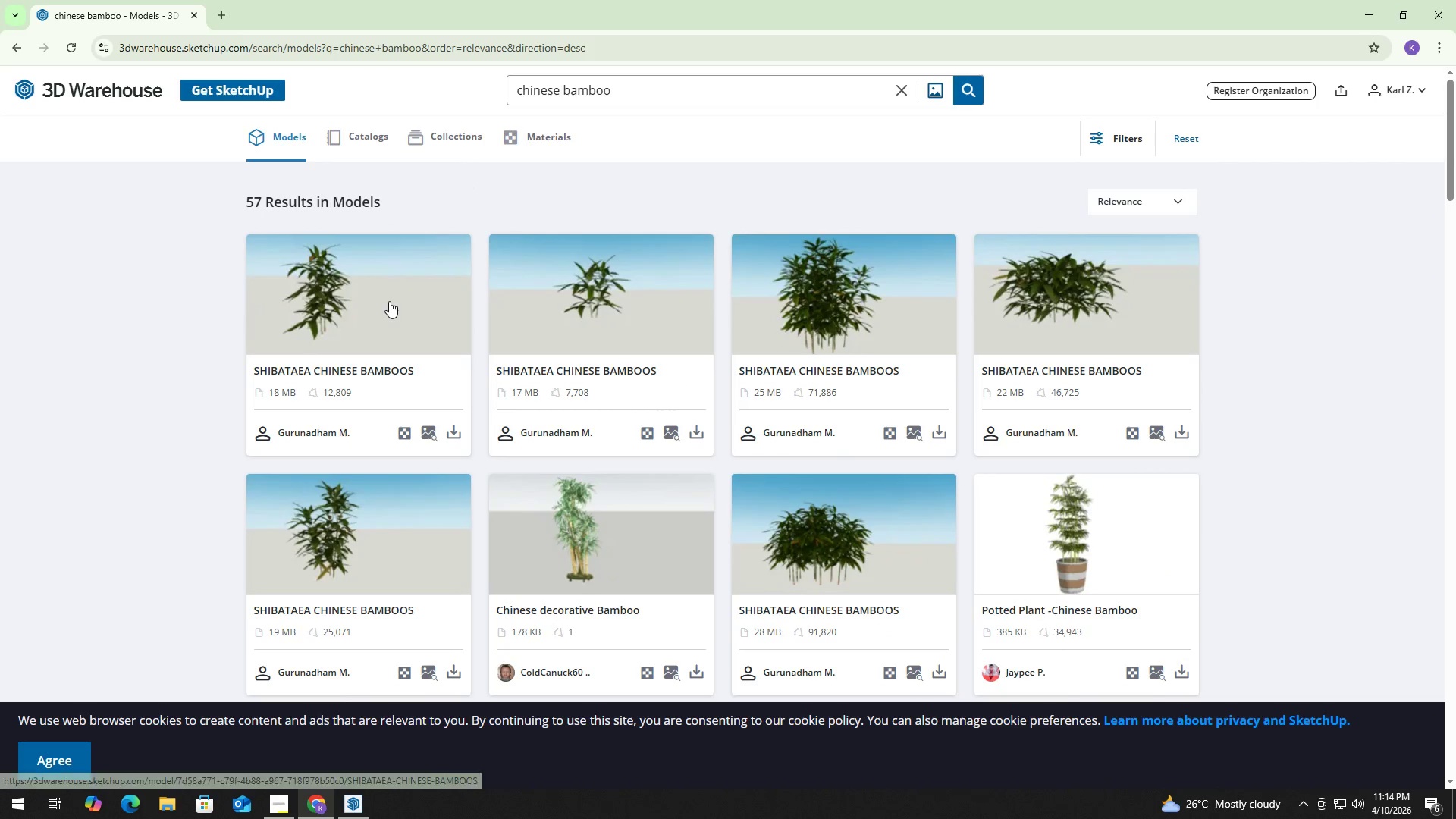 
left_click([15, 52])
 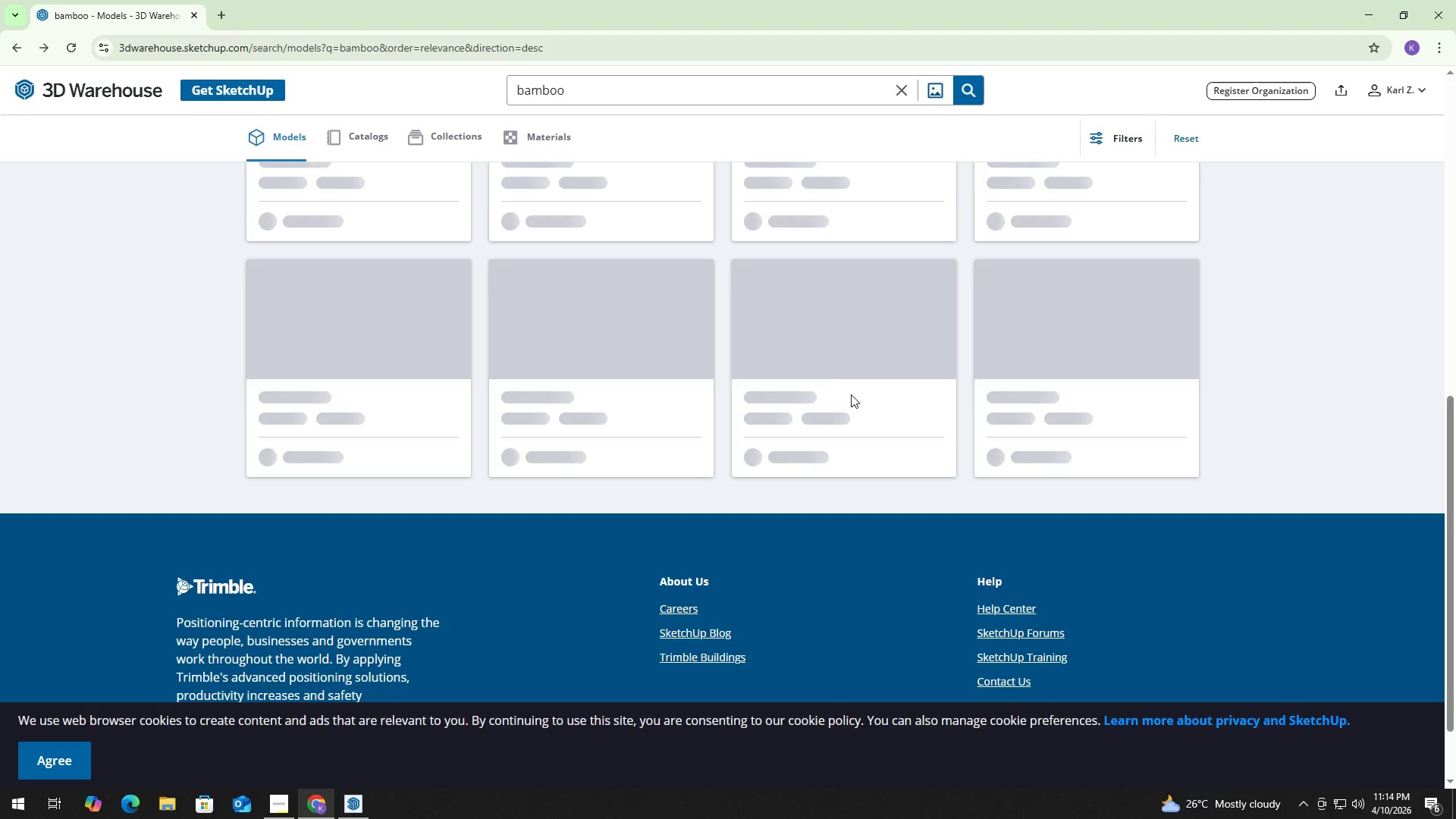 
scroll: coordinate [880, 530], scroll_direction: up, amount: 7.0
 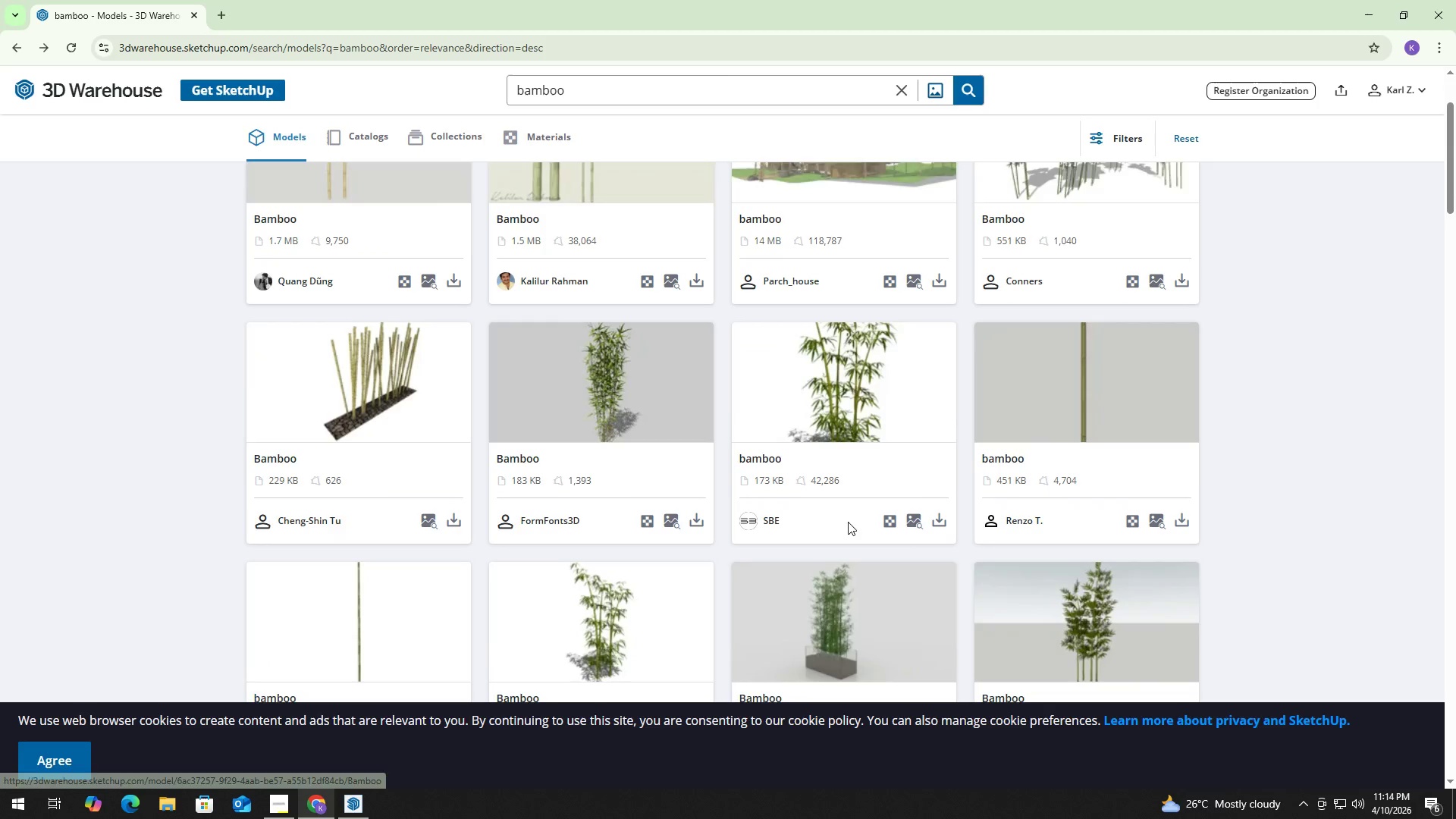 
scroll: coordinate [844, 516], scroll_direction: down, amount: 2.0
 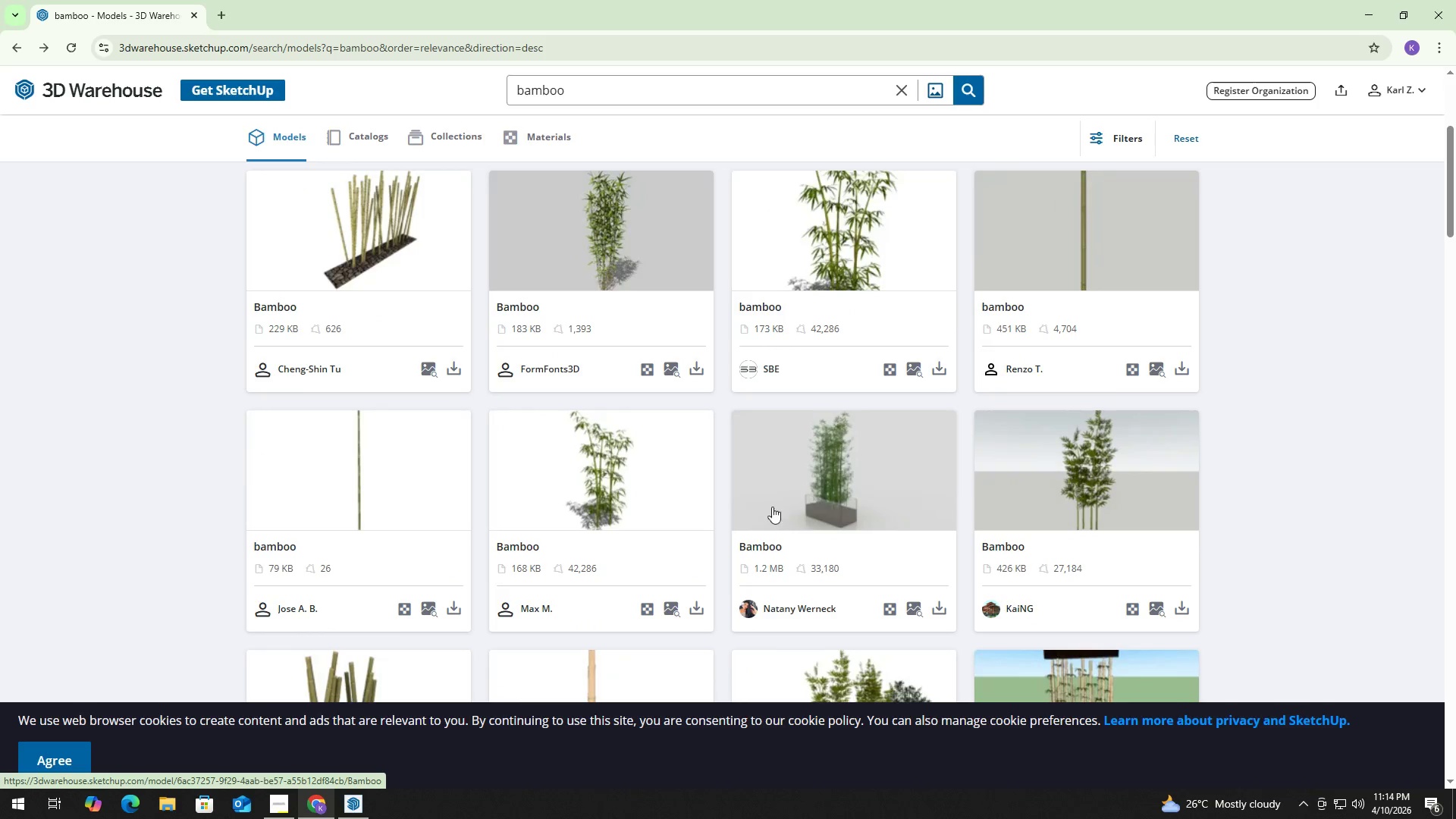 
scroll: coordinate [833, 516], scroll_direction: up, amount: 1.0
 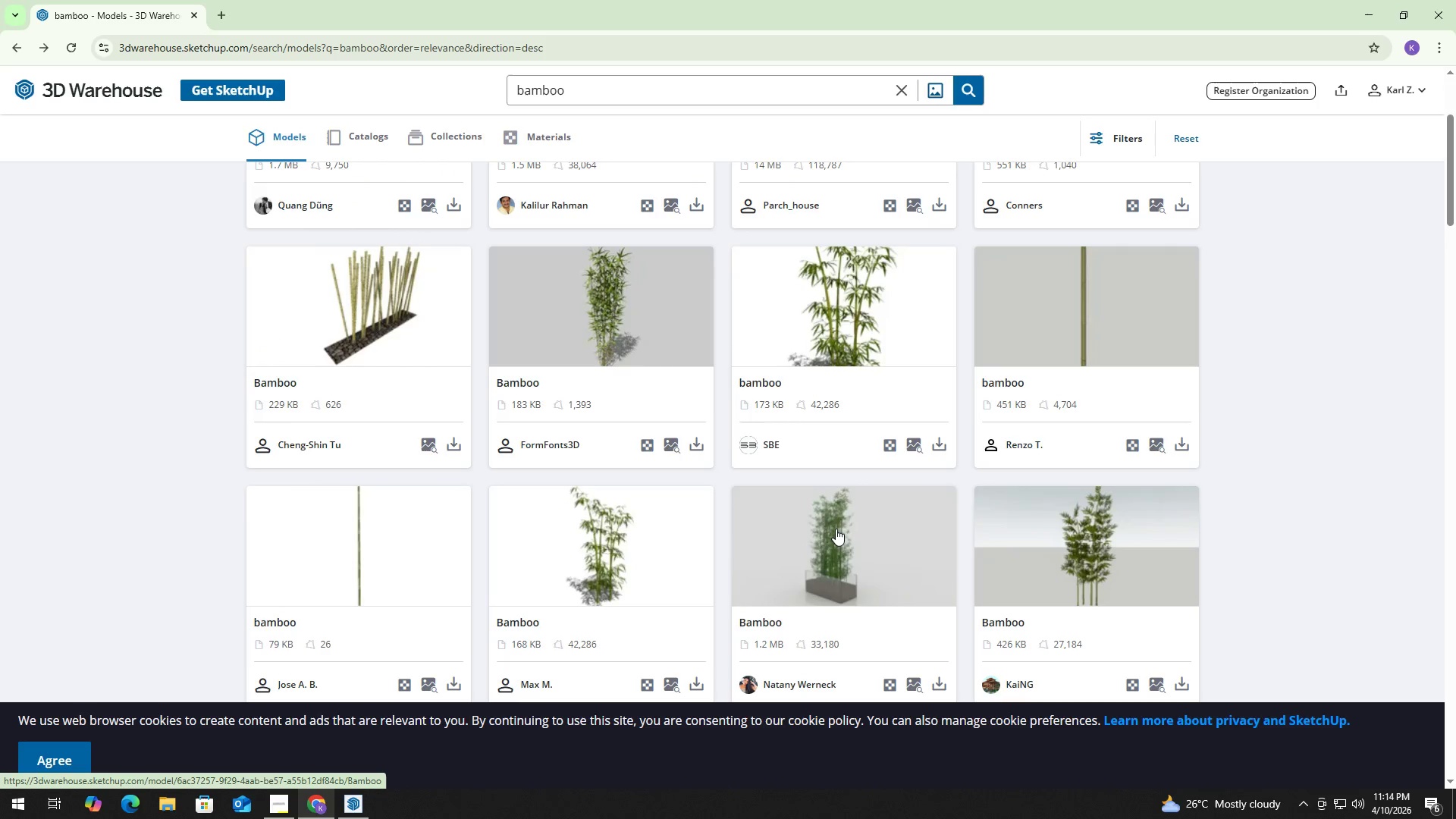 
left_click([832, 529])
 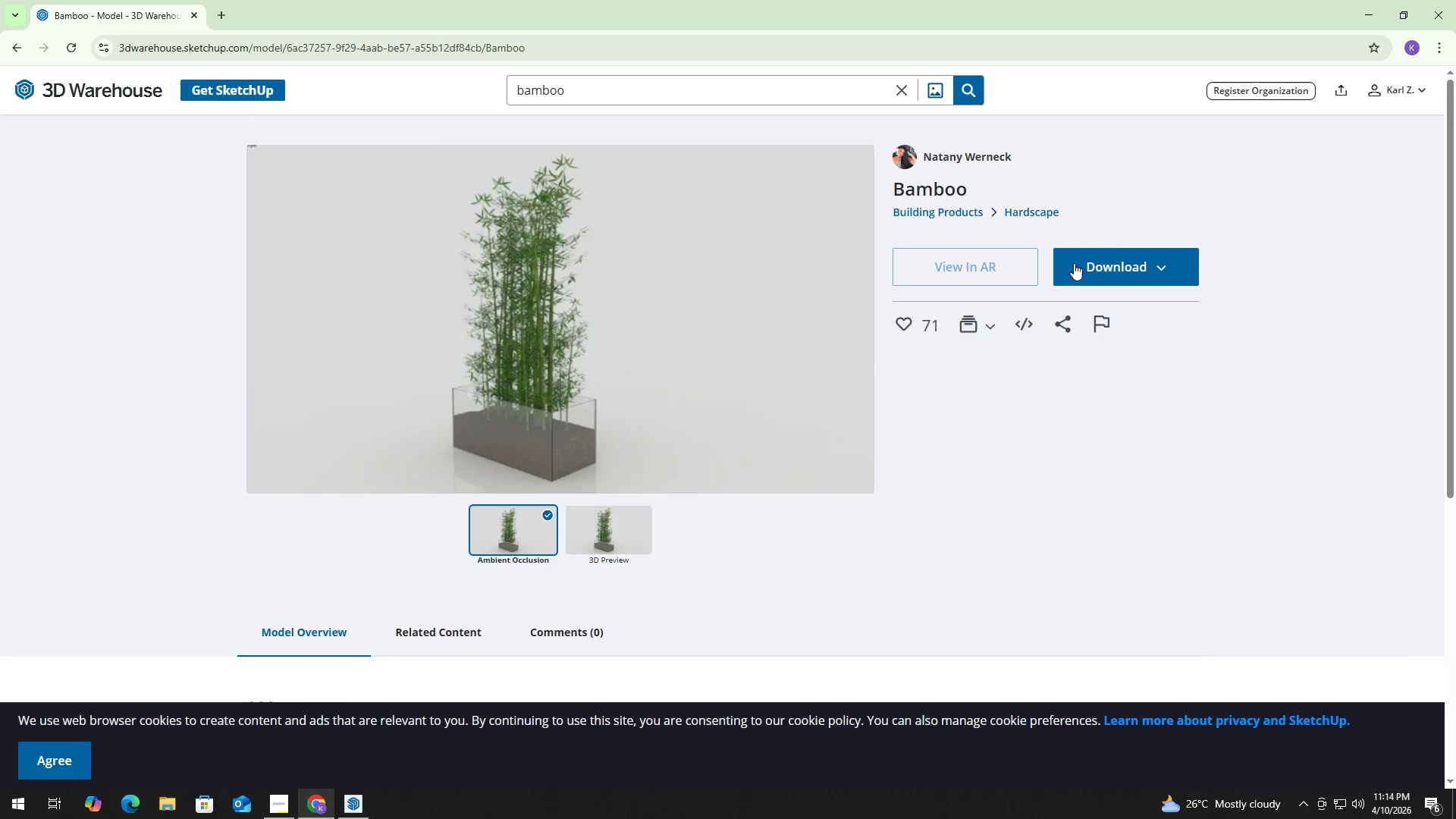 
left_click([1122, 259])
 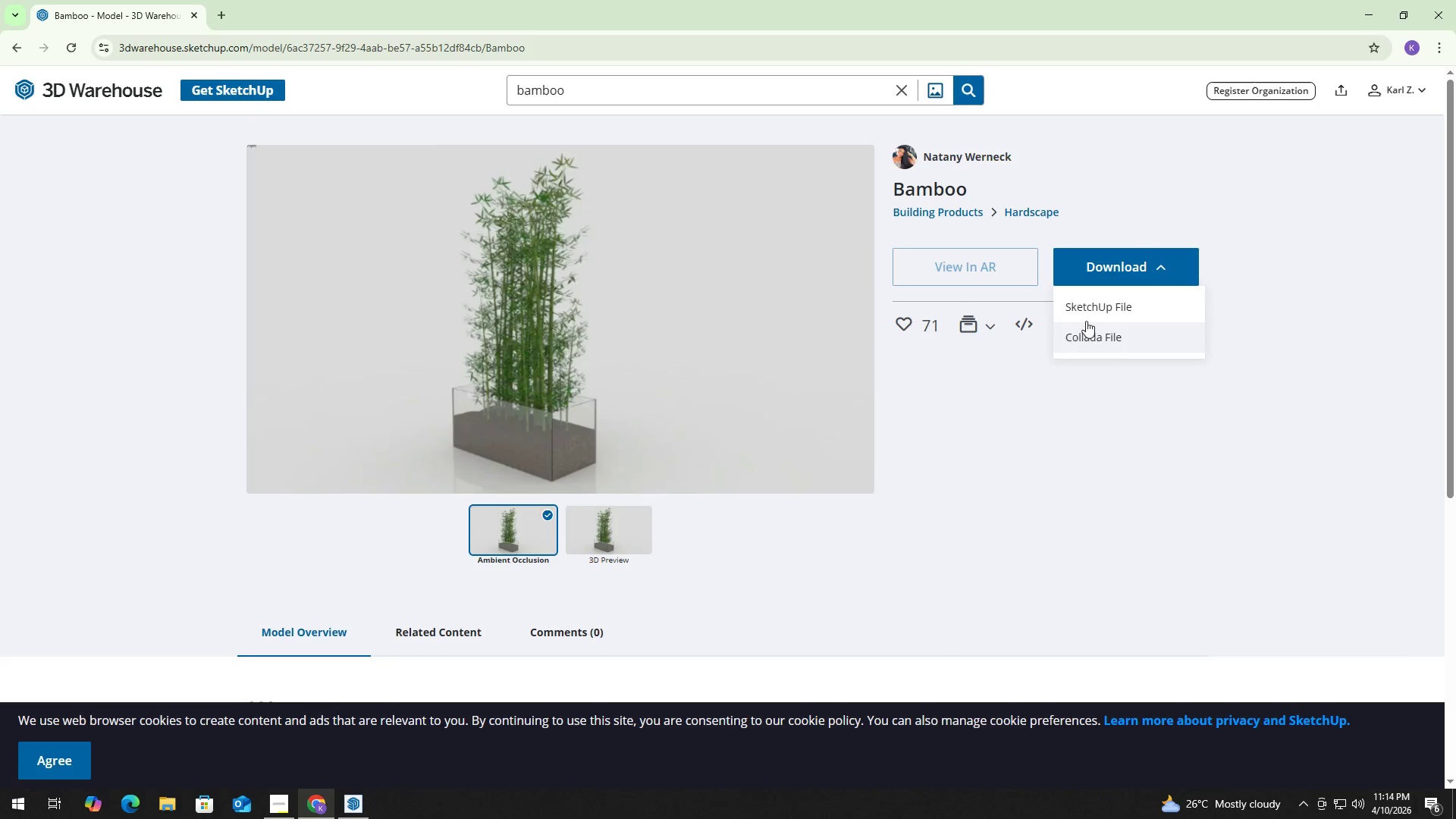 
left_click([1095, 307])
 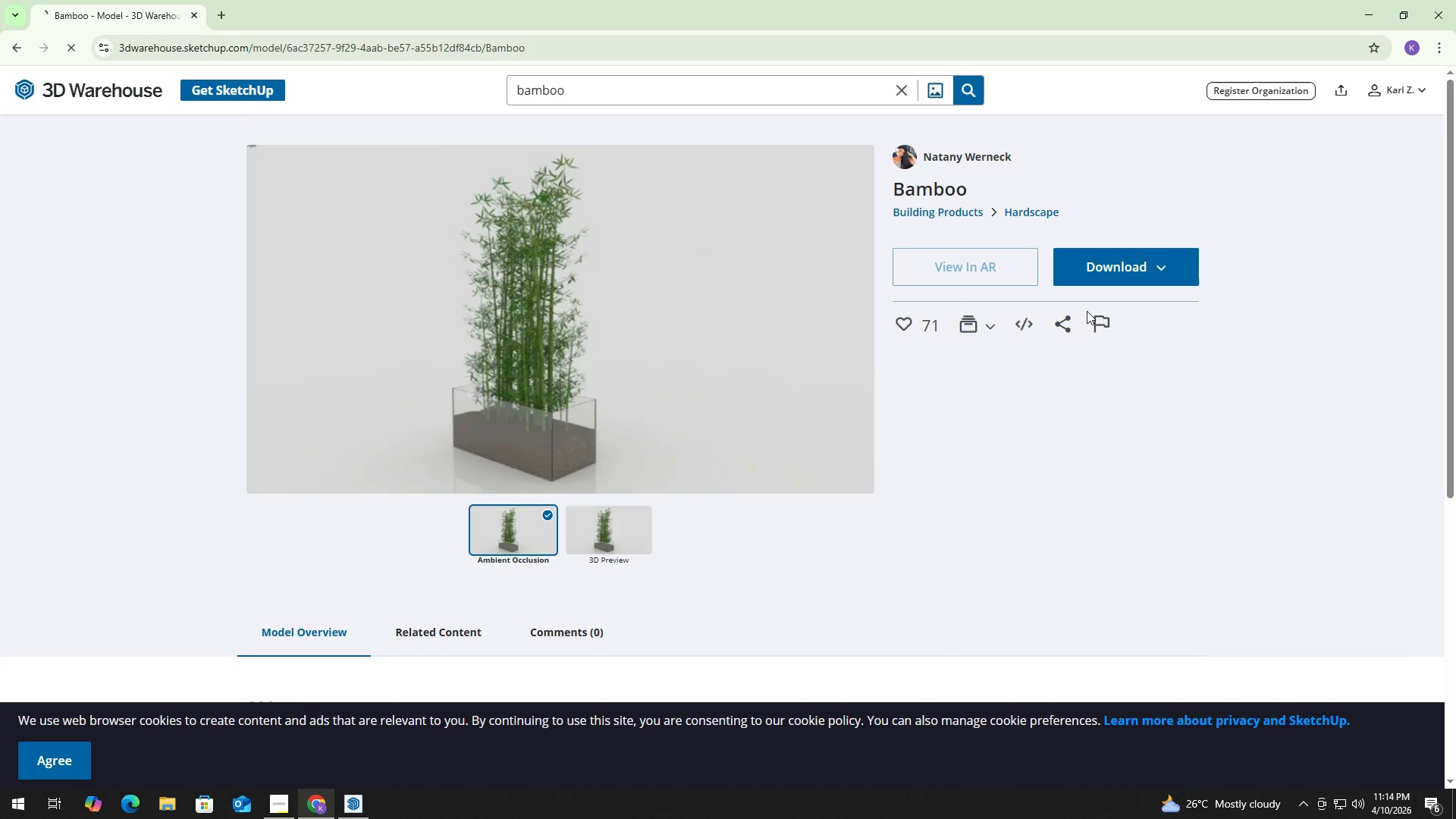 
key(Alt+Tab)
 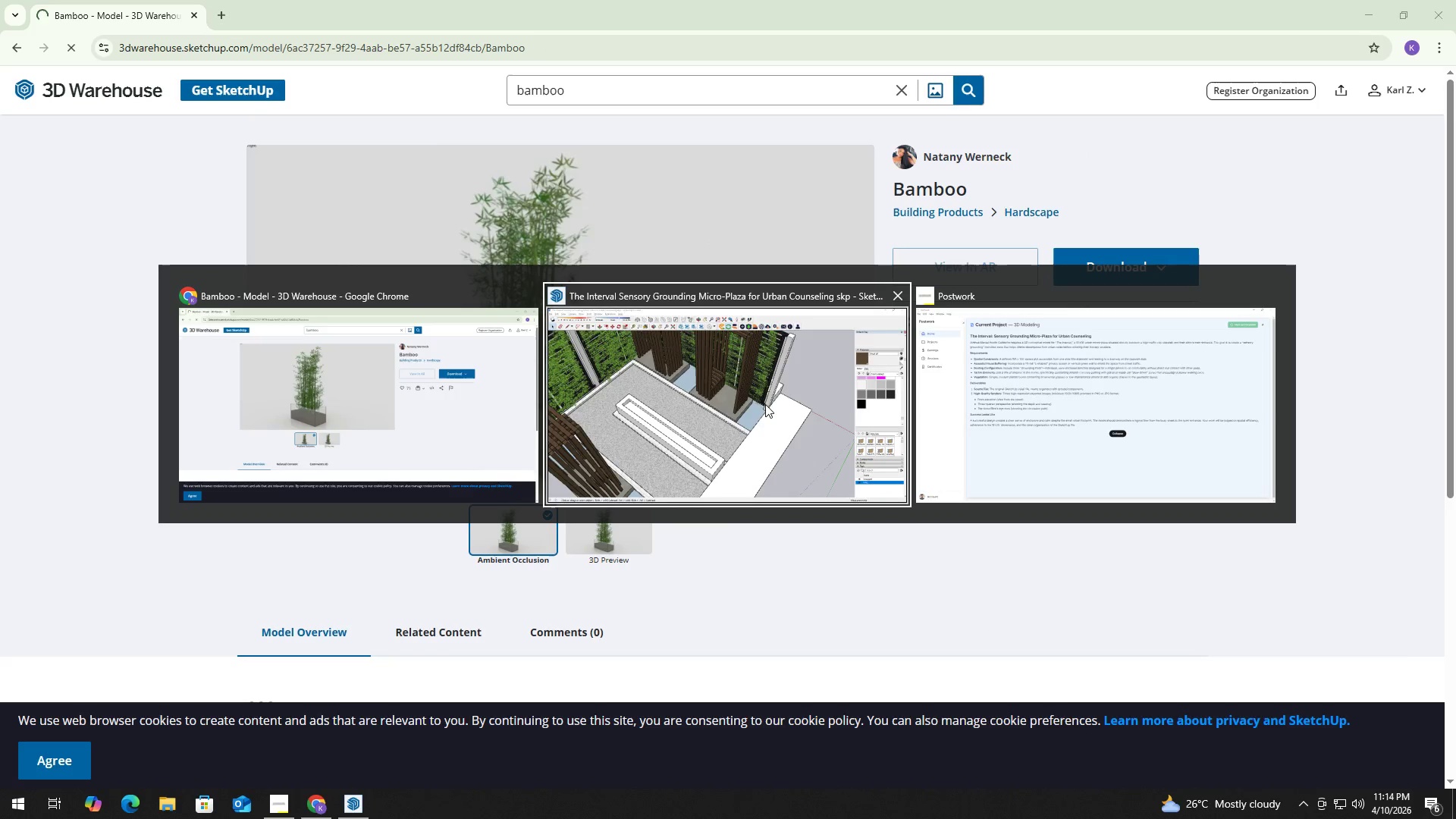 
left_click([761, 403])
 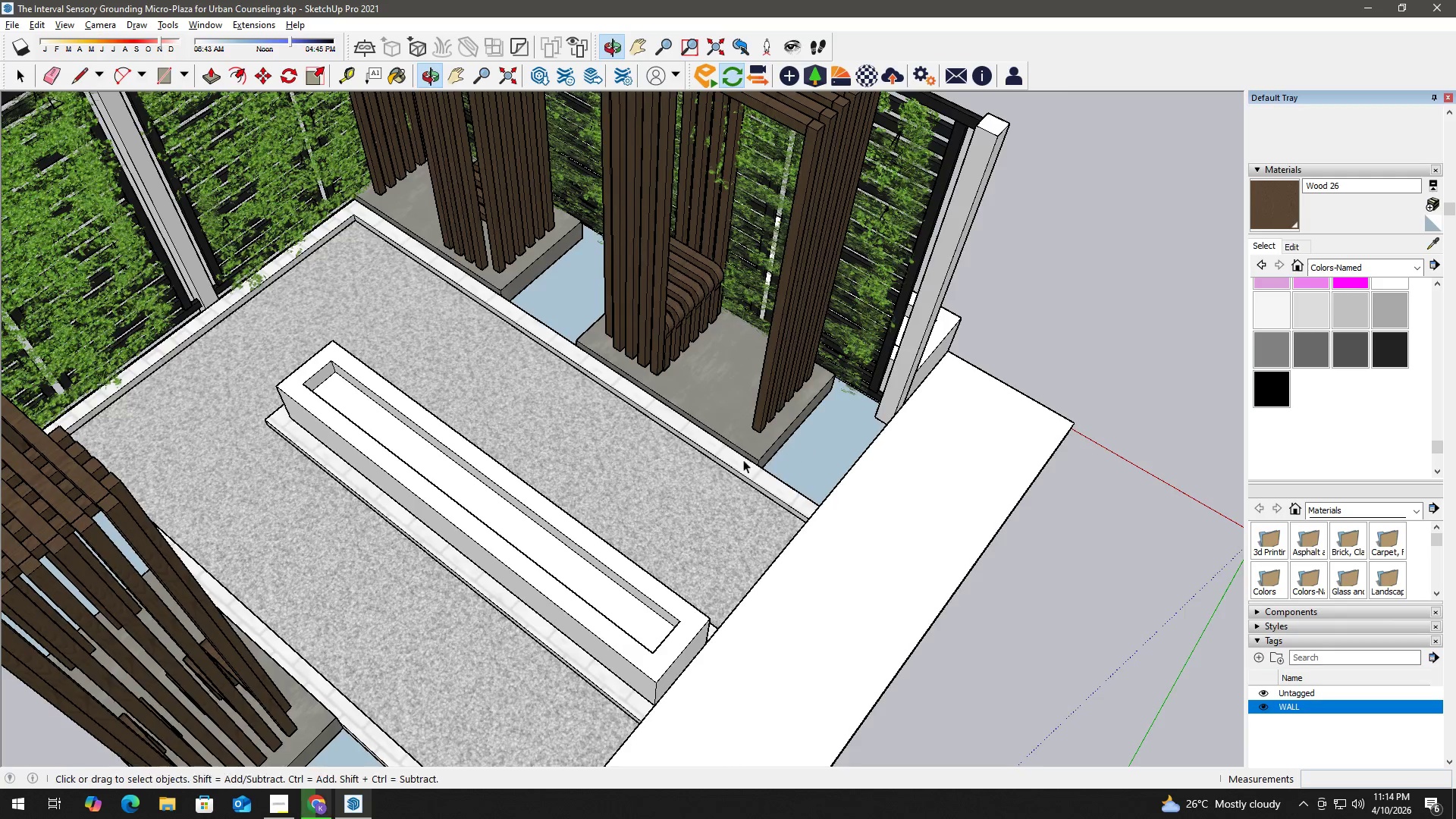 
scroll: coordinate [814, 477], scroll_direction: up, amount: 2.0
 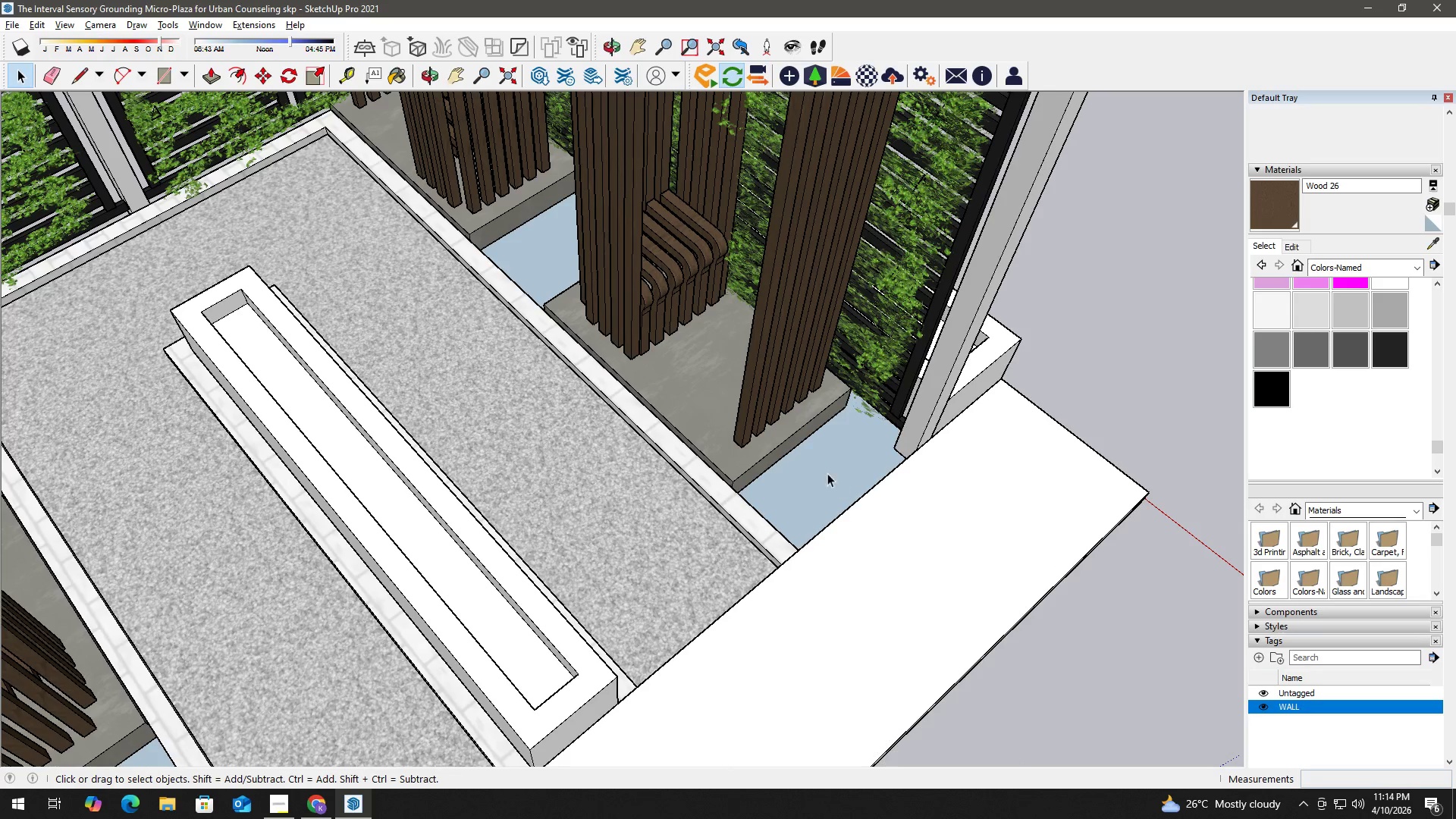 
double_click([827, 472])
 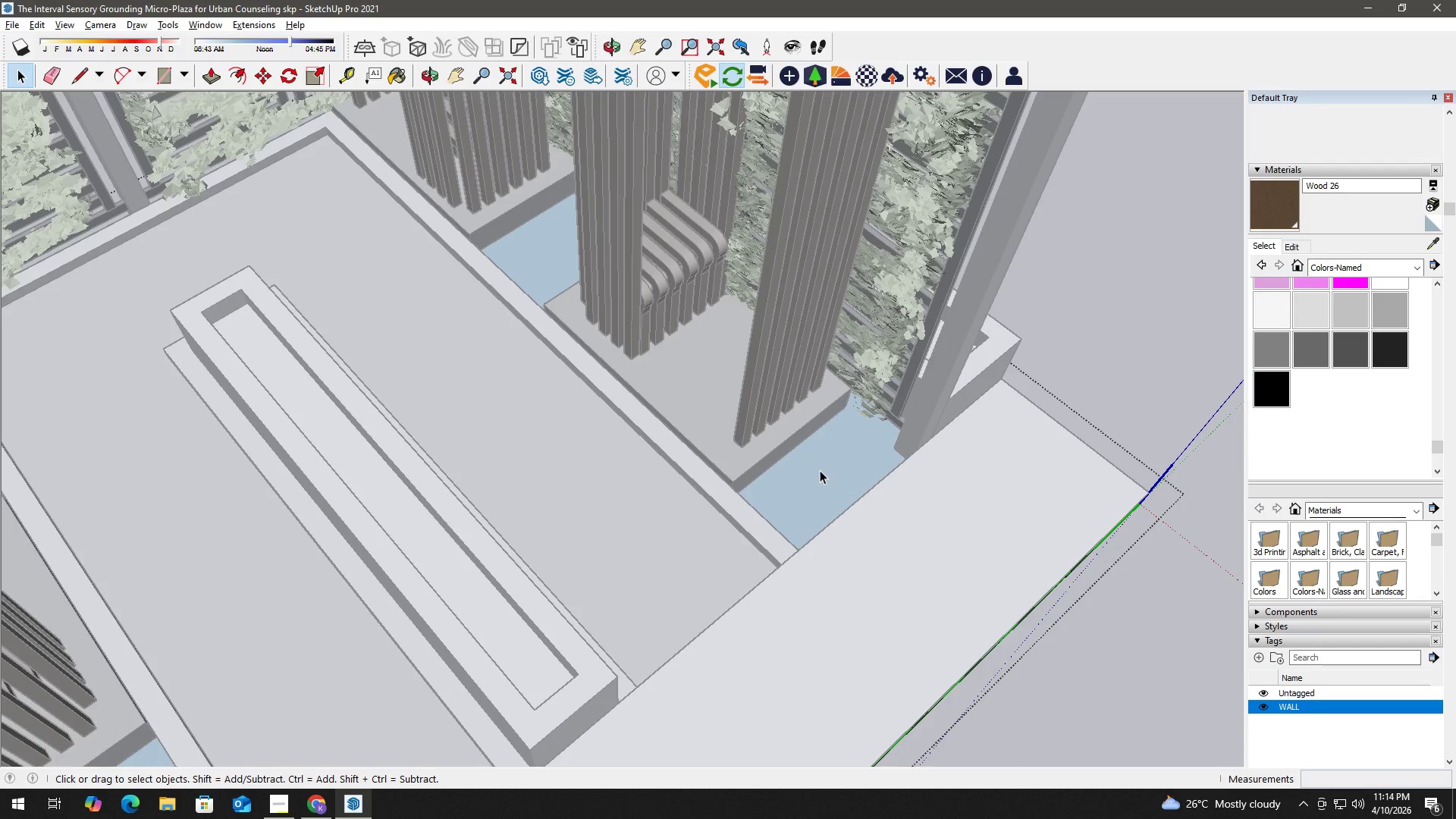 
left_click([818, 470])
 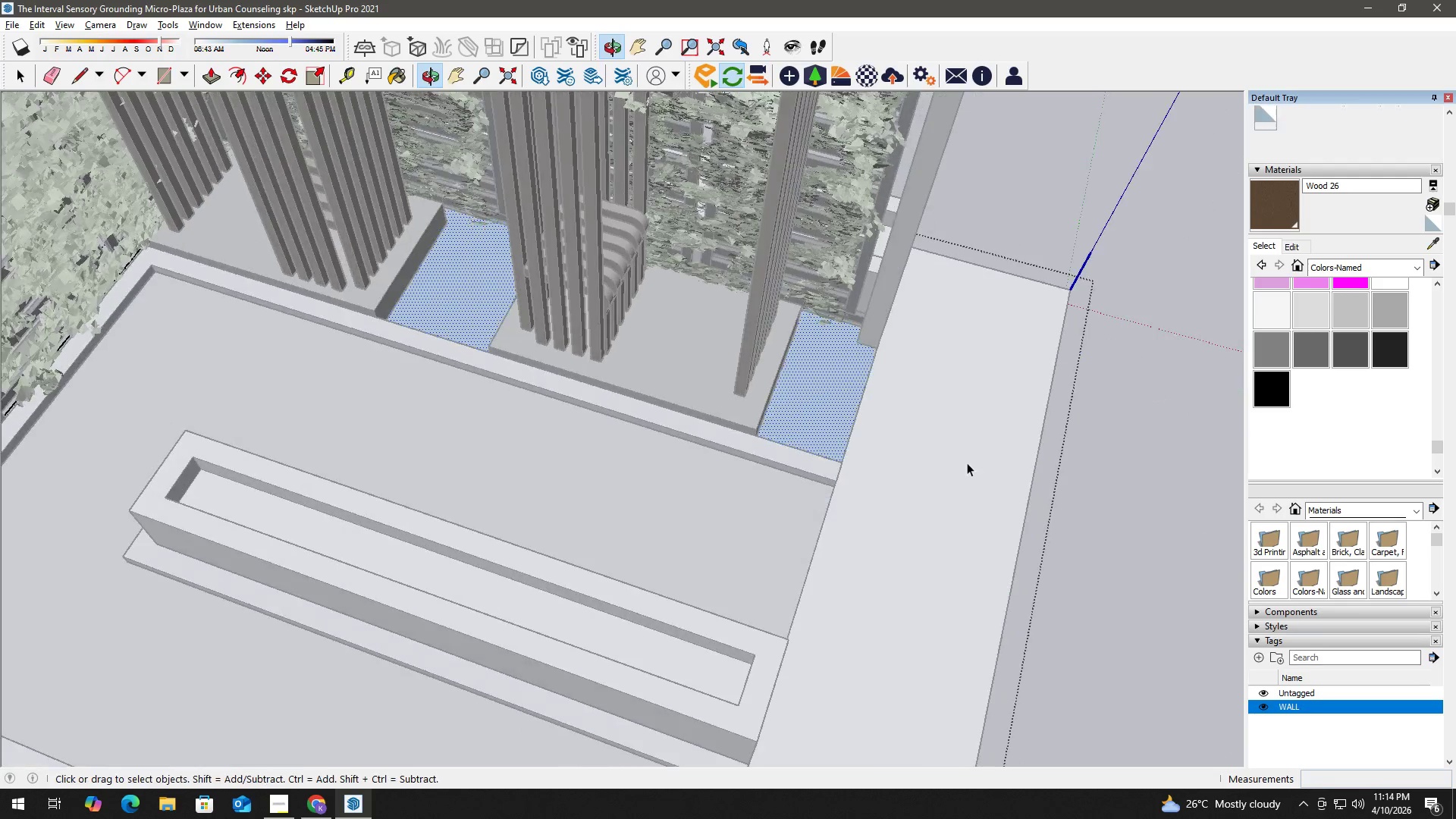 
key(Escape)
 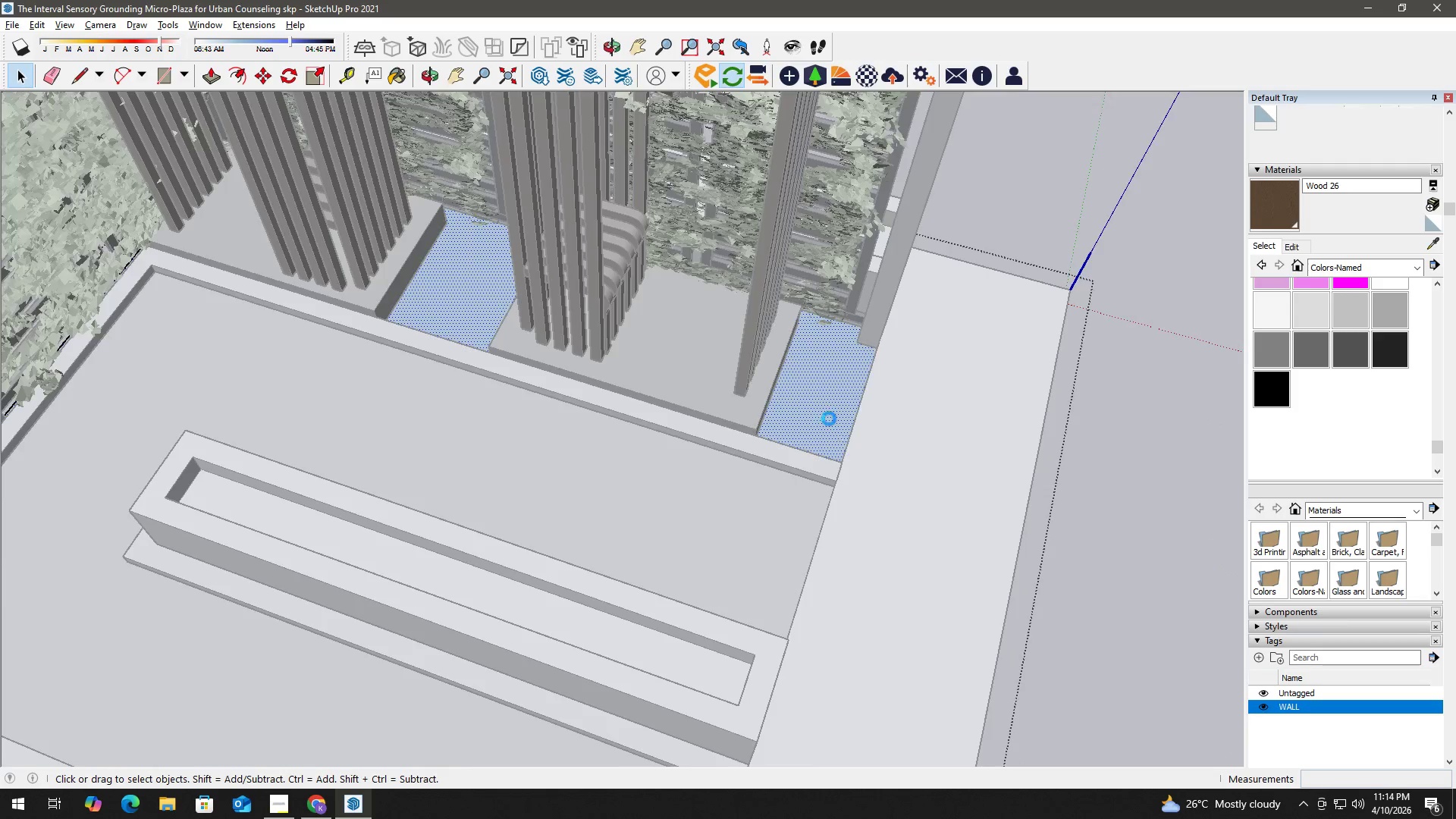 
key(Escape)
 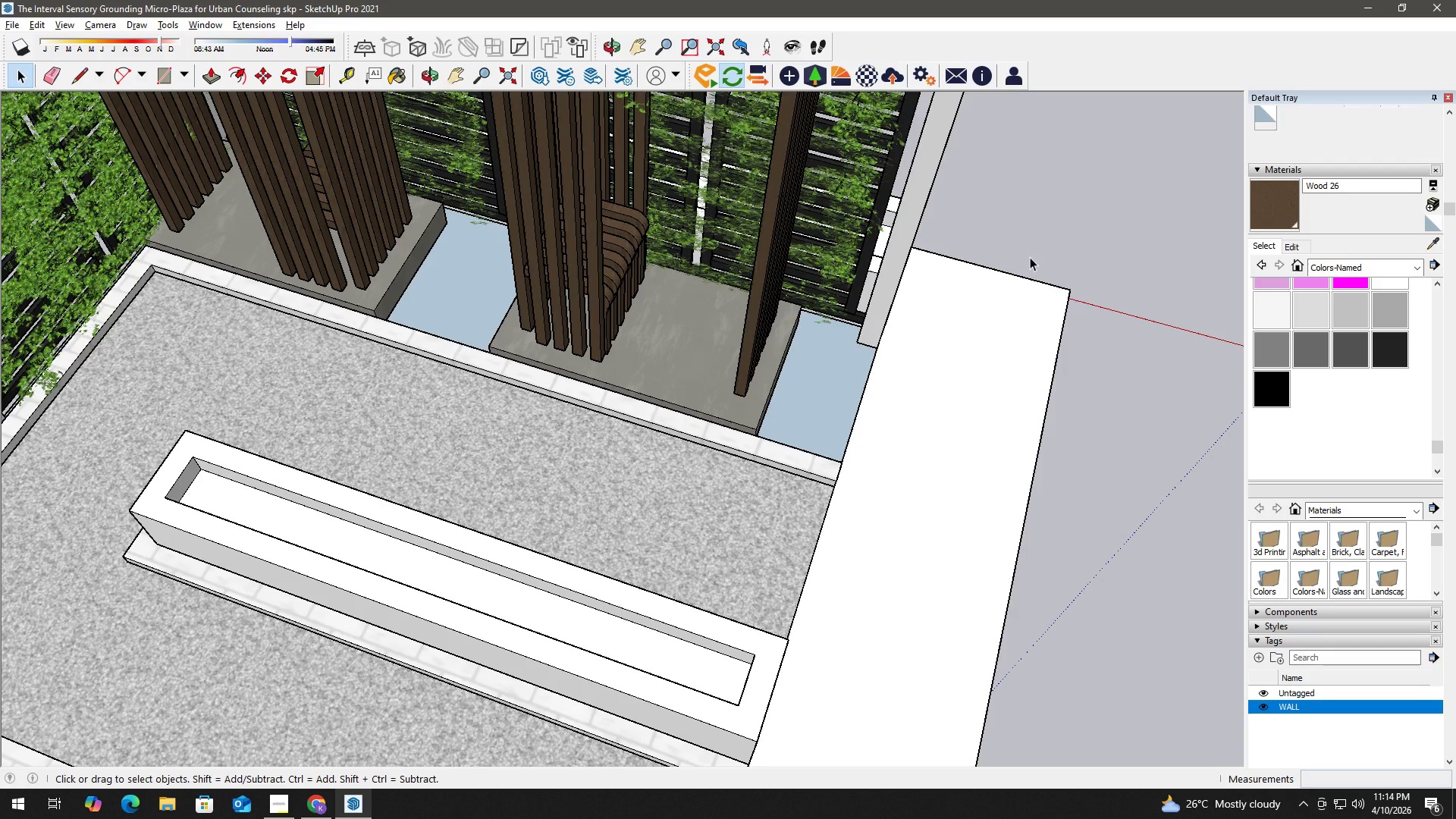 
scroll: coordinate [1019, 261], scroll_direction: down, amount: 2.0
 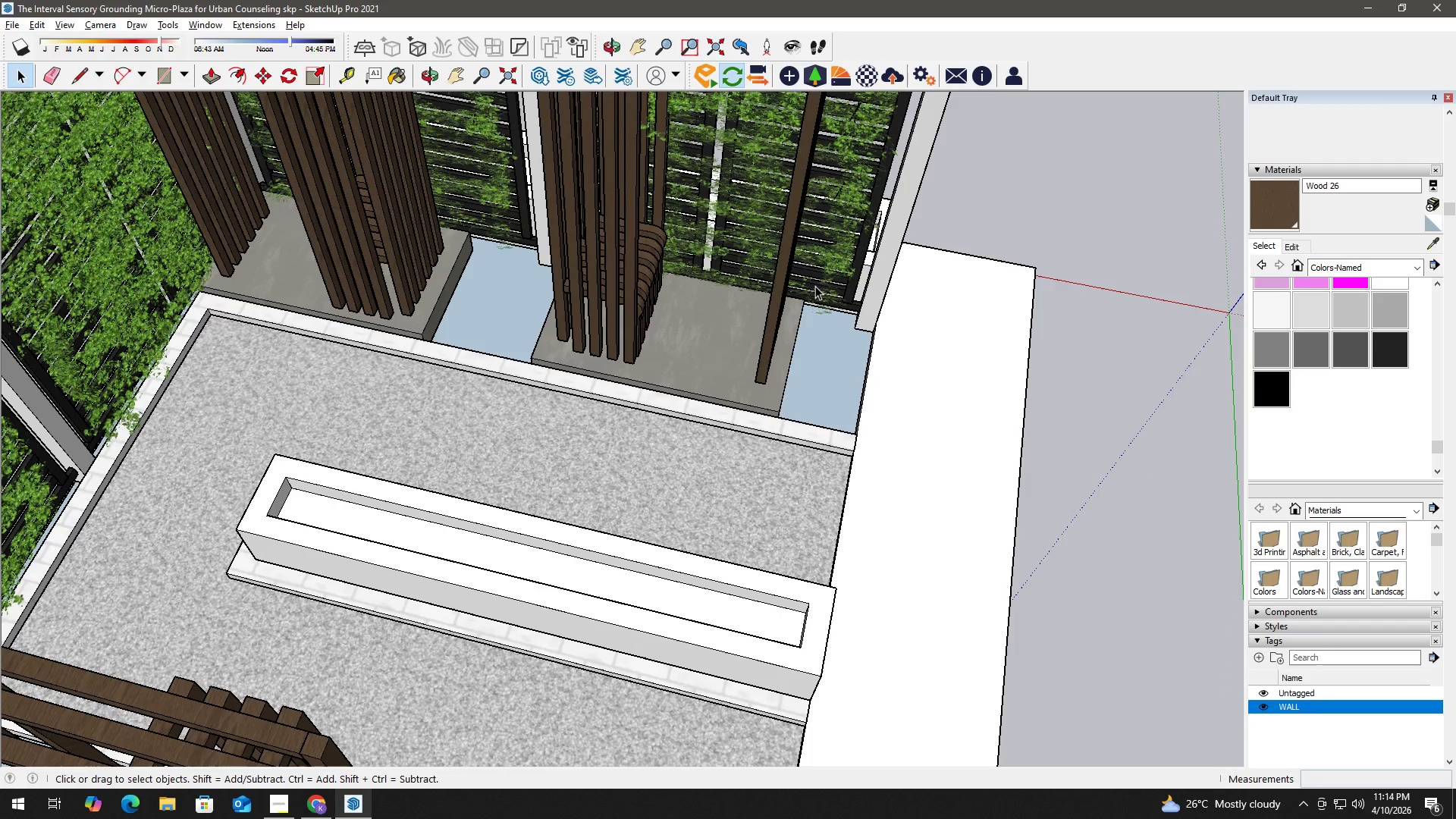 
scroll: coordinate [817, 392], scroll_direction: up, amount: 6.0
 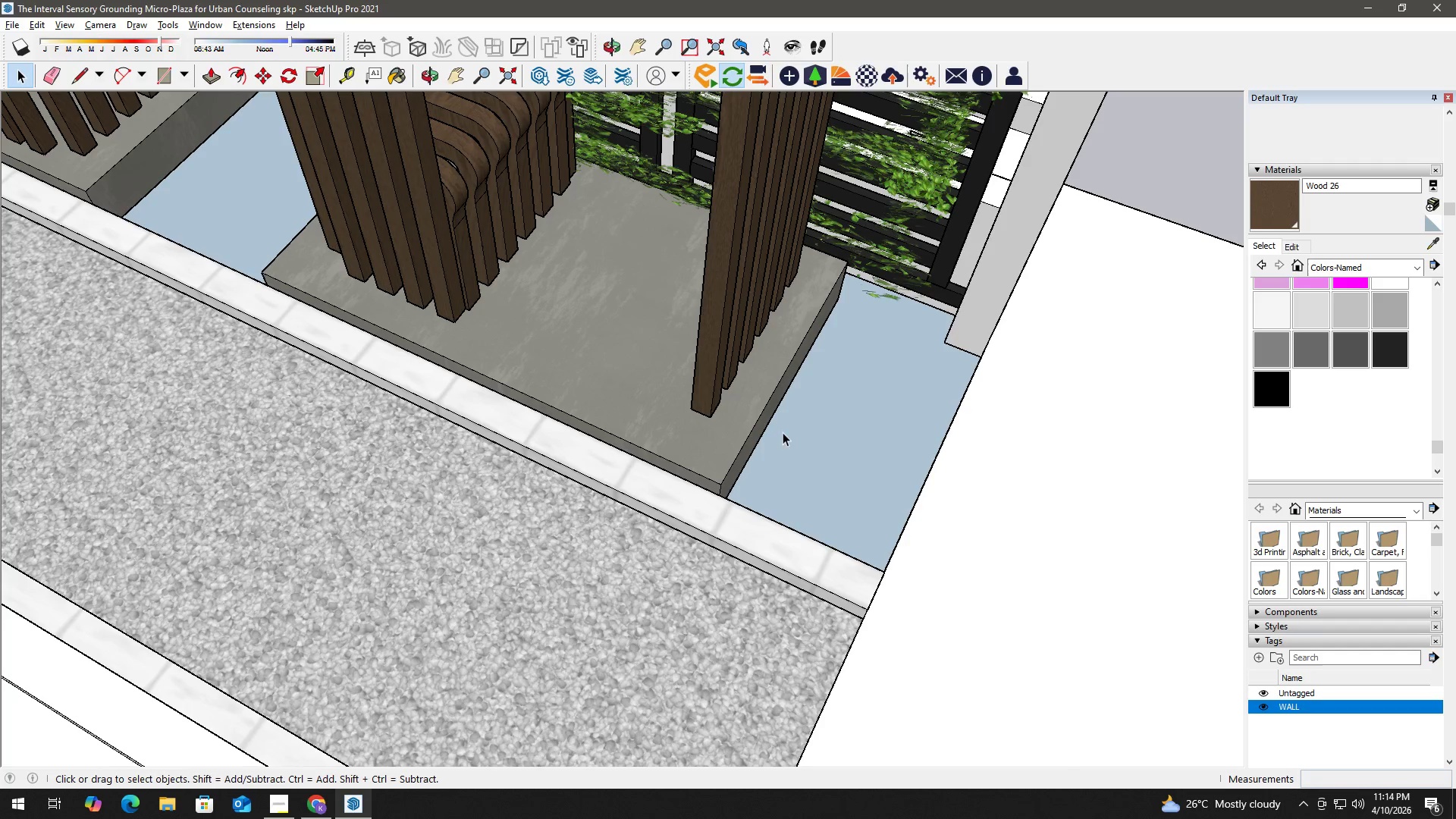 
left_click([752, 517])
 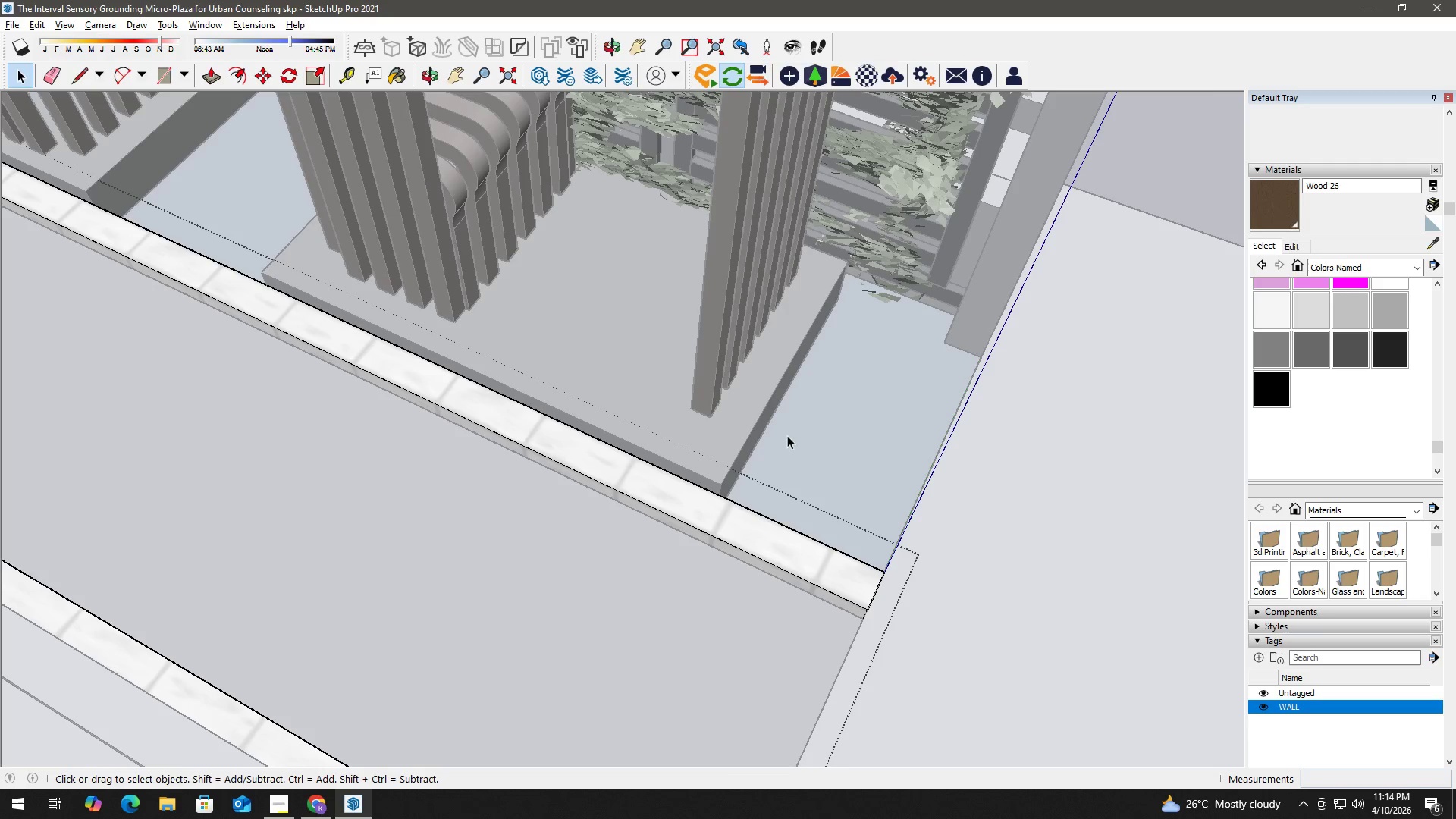 
key(Escape)
 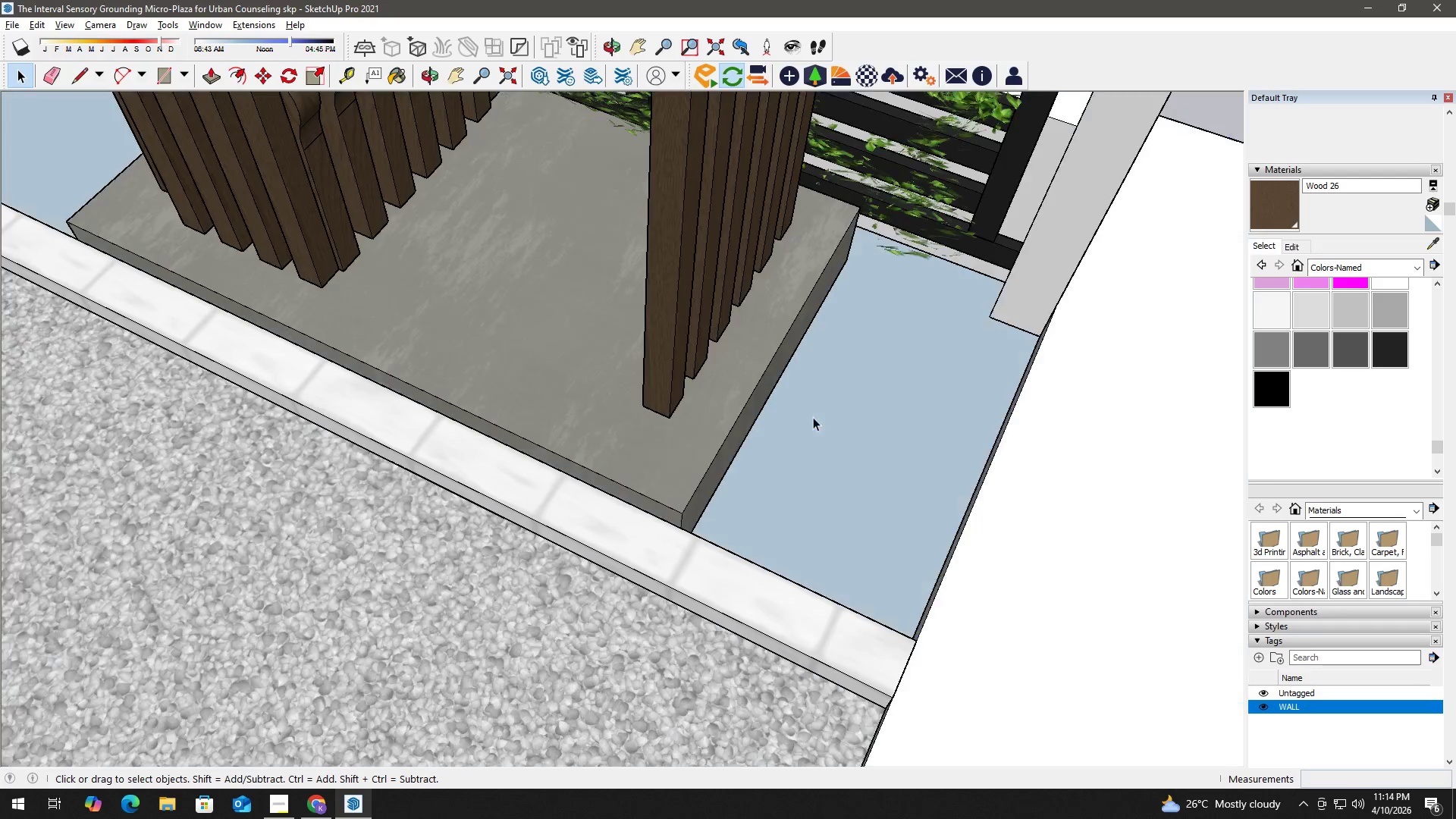 
key(Escape)
 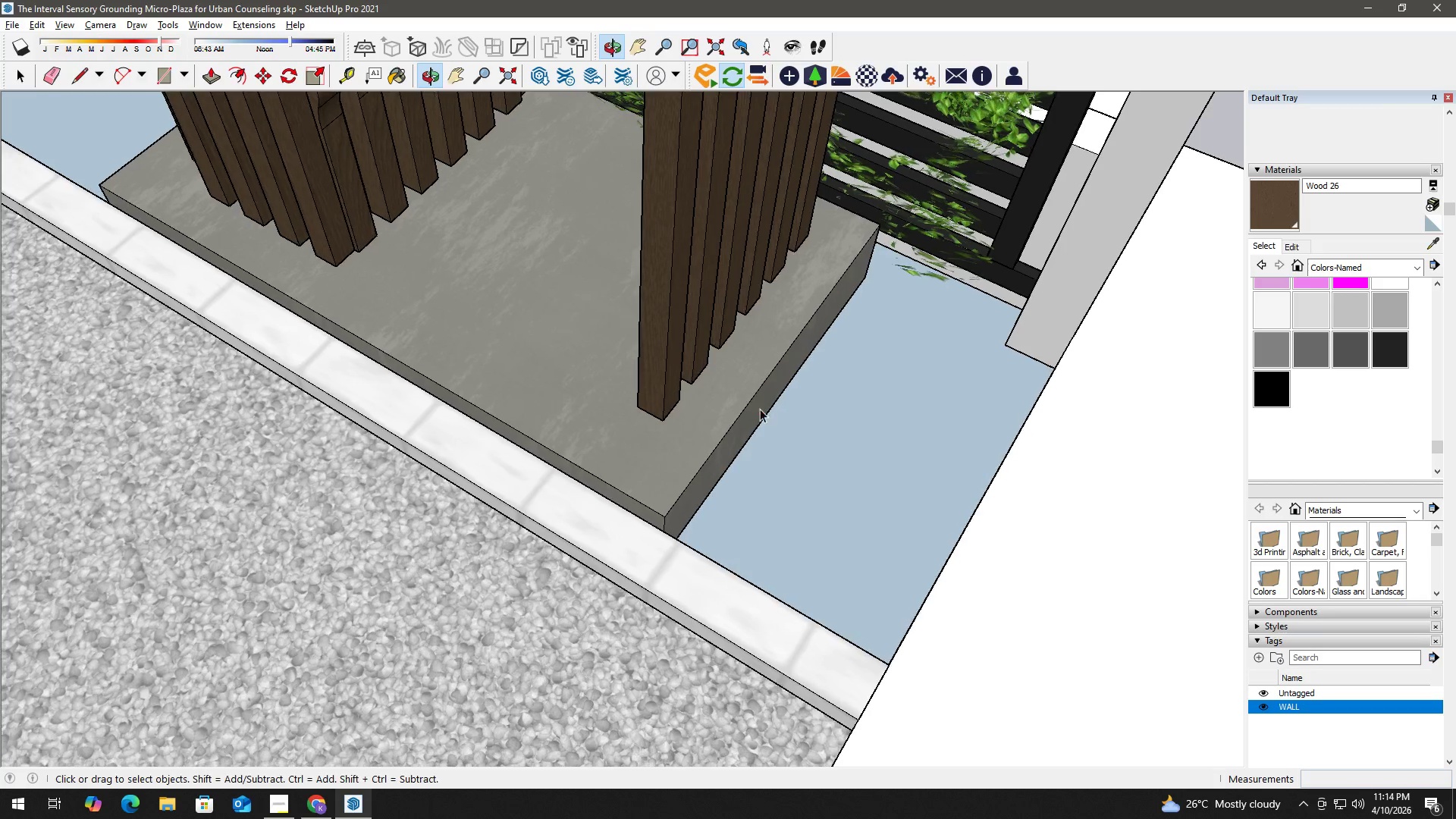 
scroll: coordinate [811, 417], scroll_direction: up, amount: 3.0
 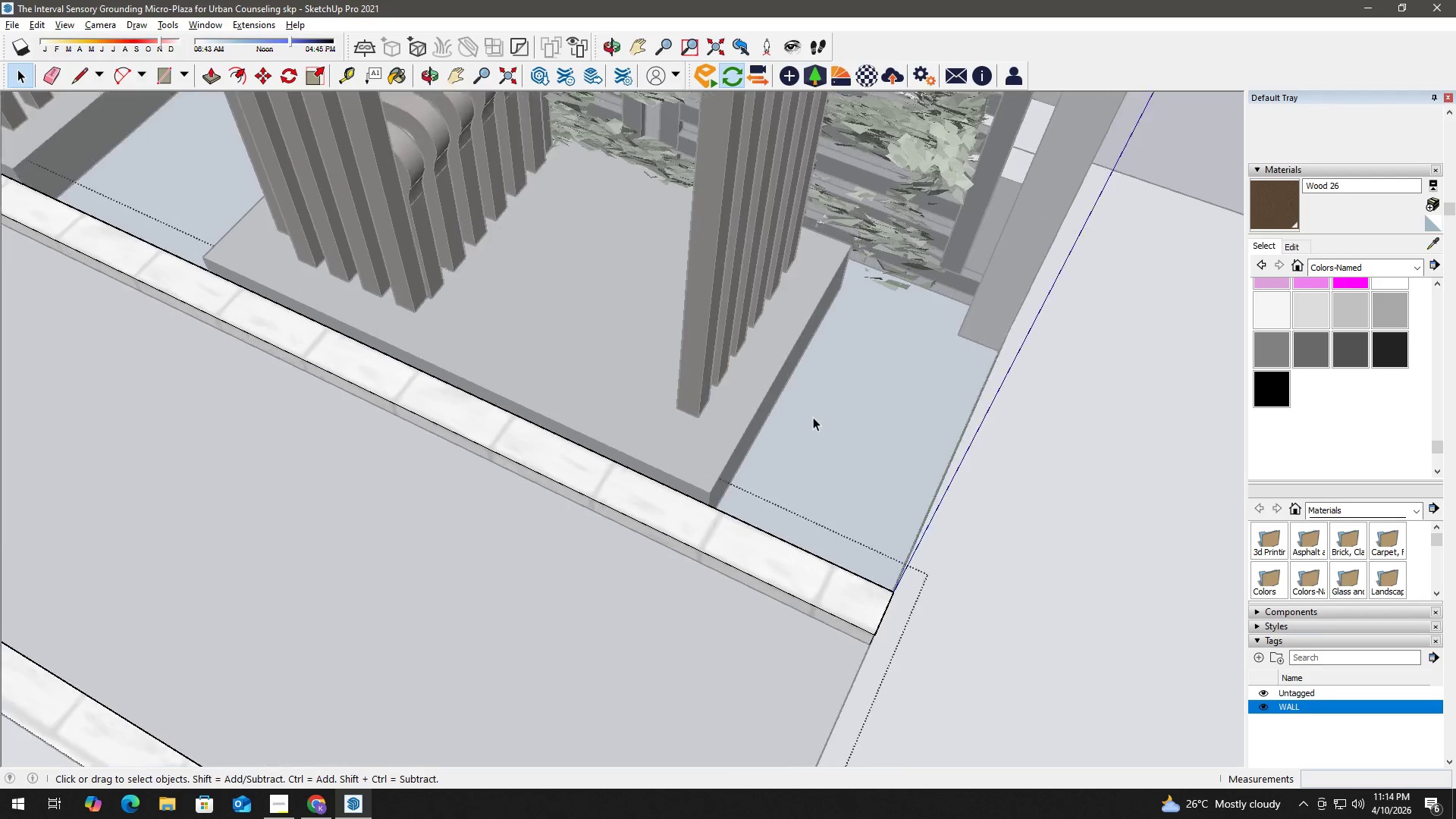 
key(T)
 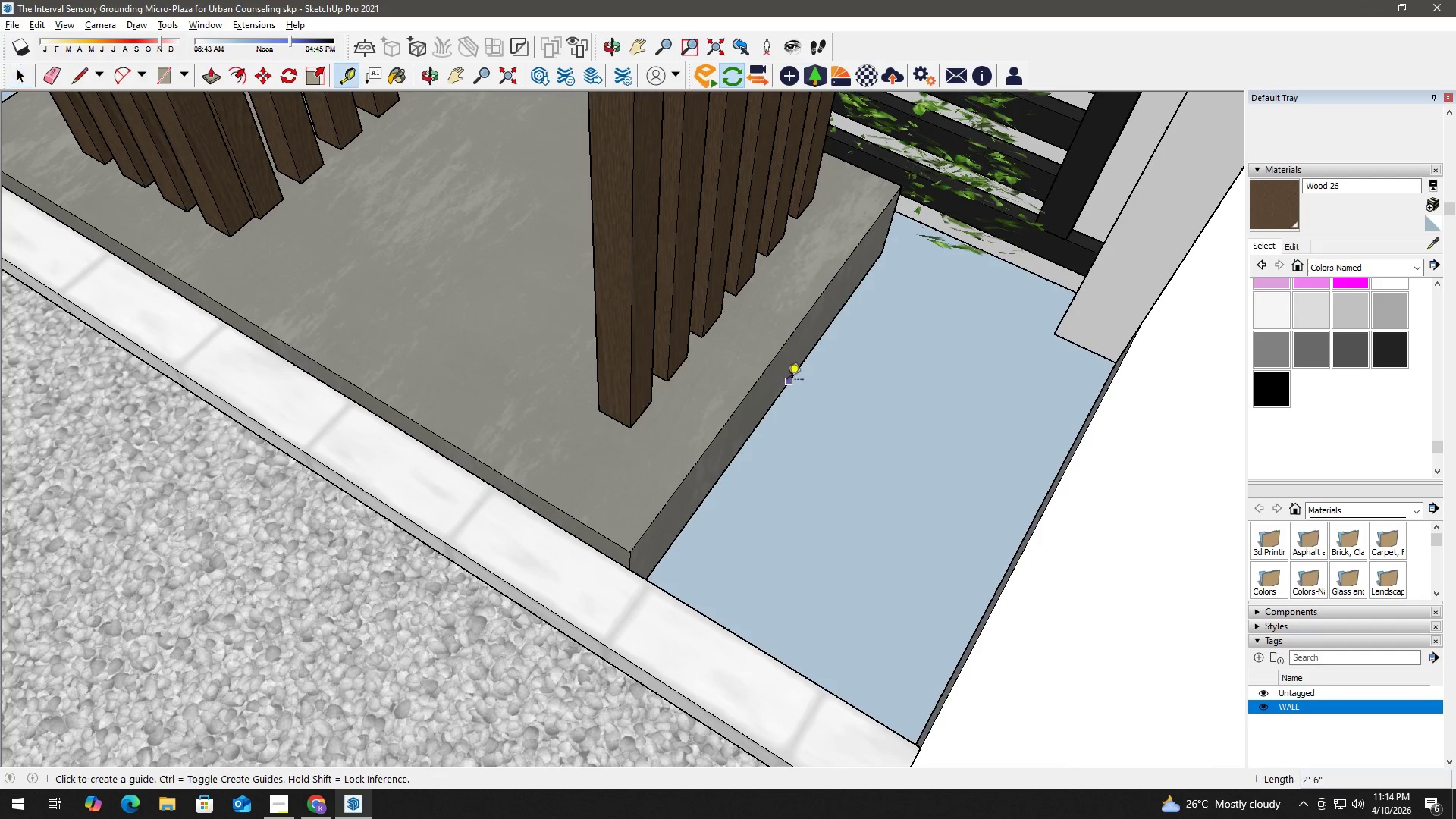 
left_click([787, 381])
 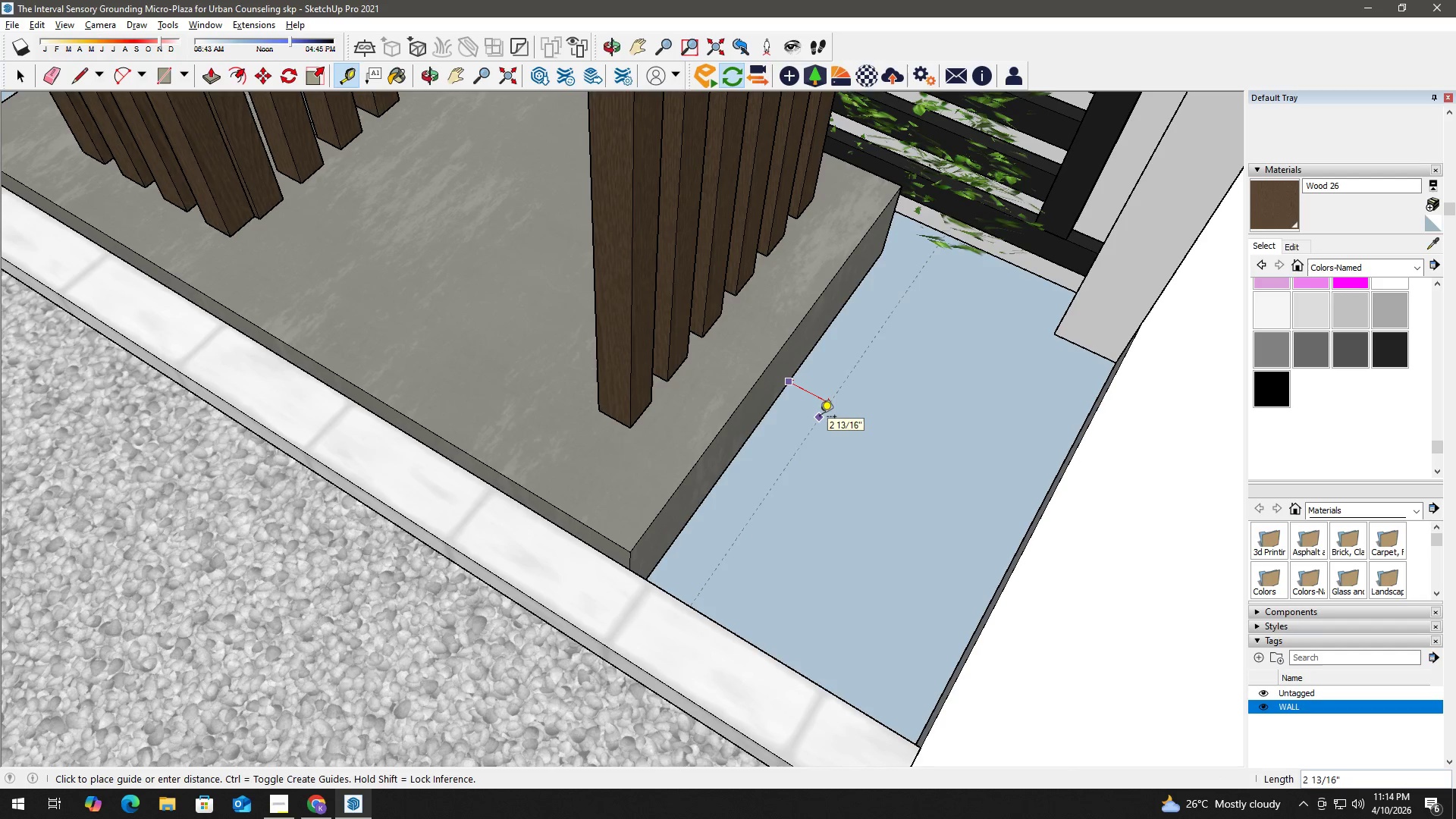 
scroll: coordinate [786, 394], scroll_direction: up, amount: 2.0
 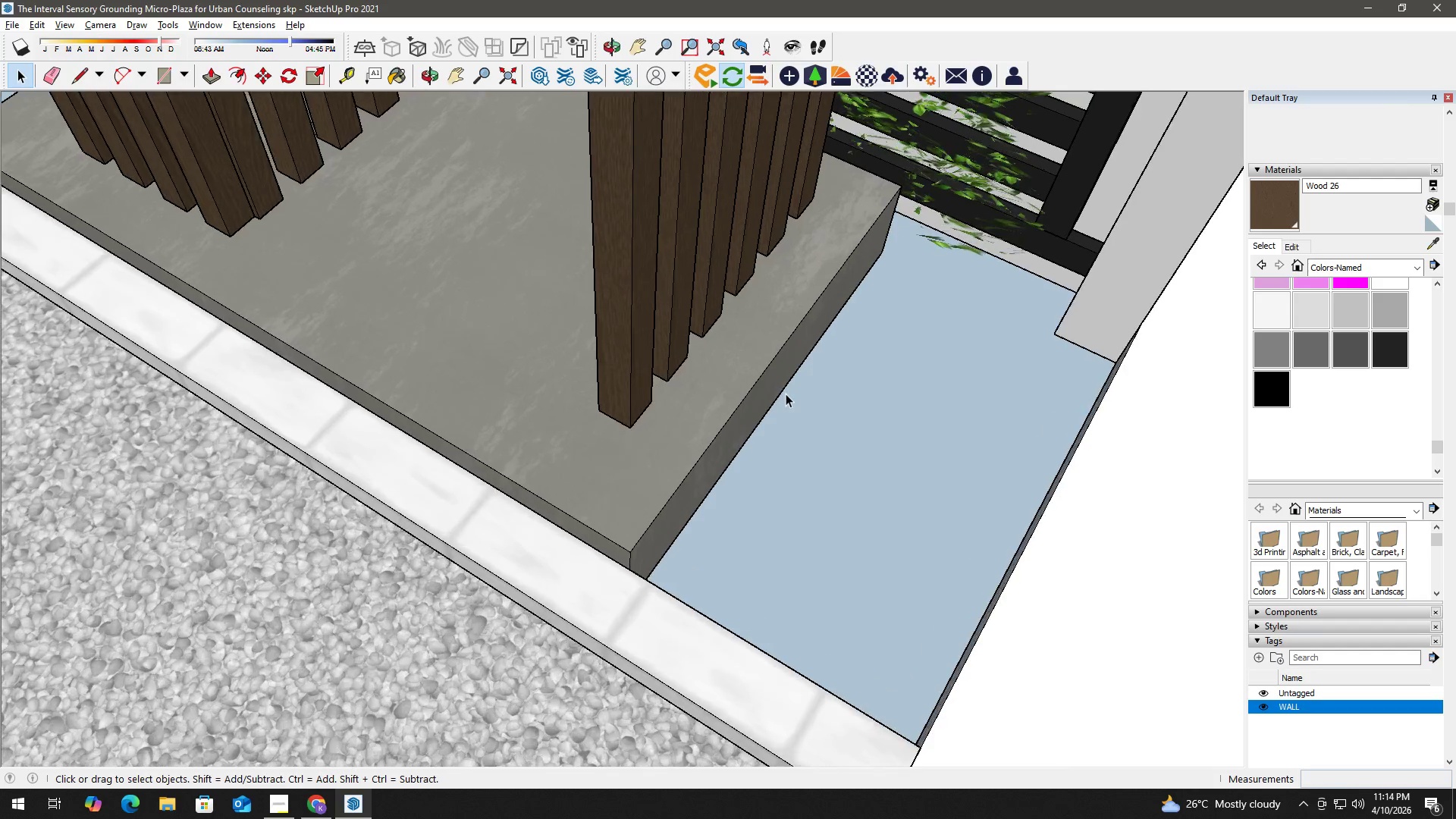 
key(Numpad4)
 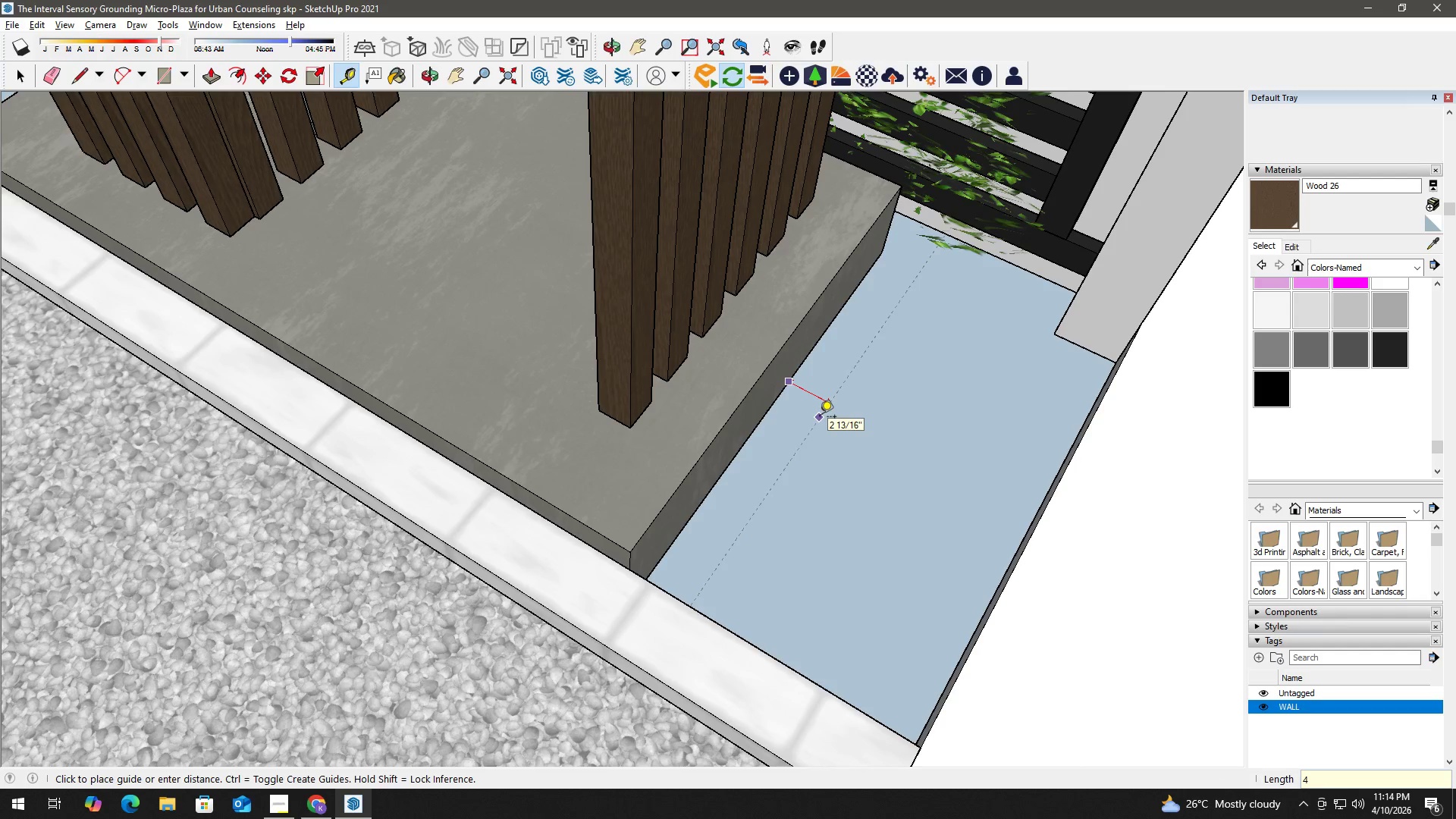 
key(Shift+ShiftLeft)
 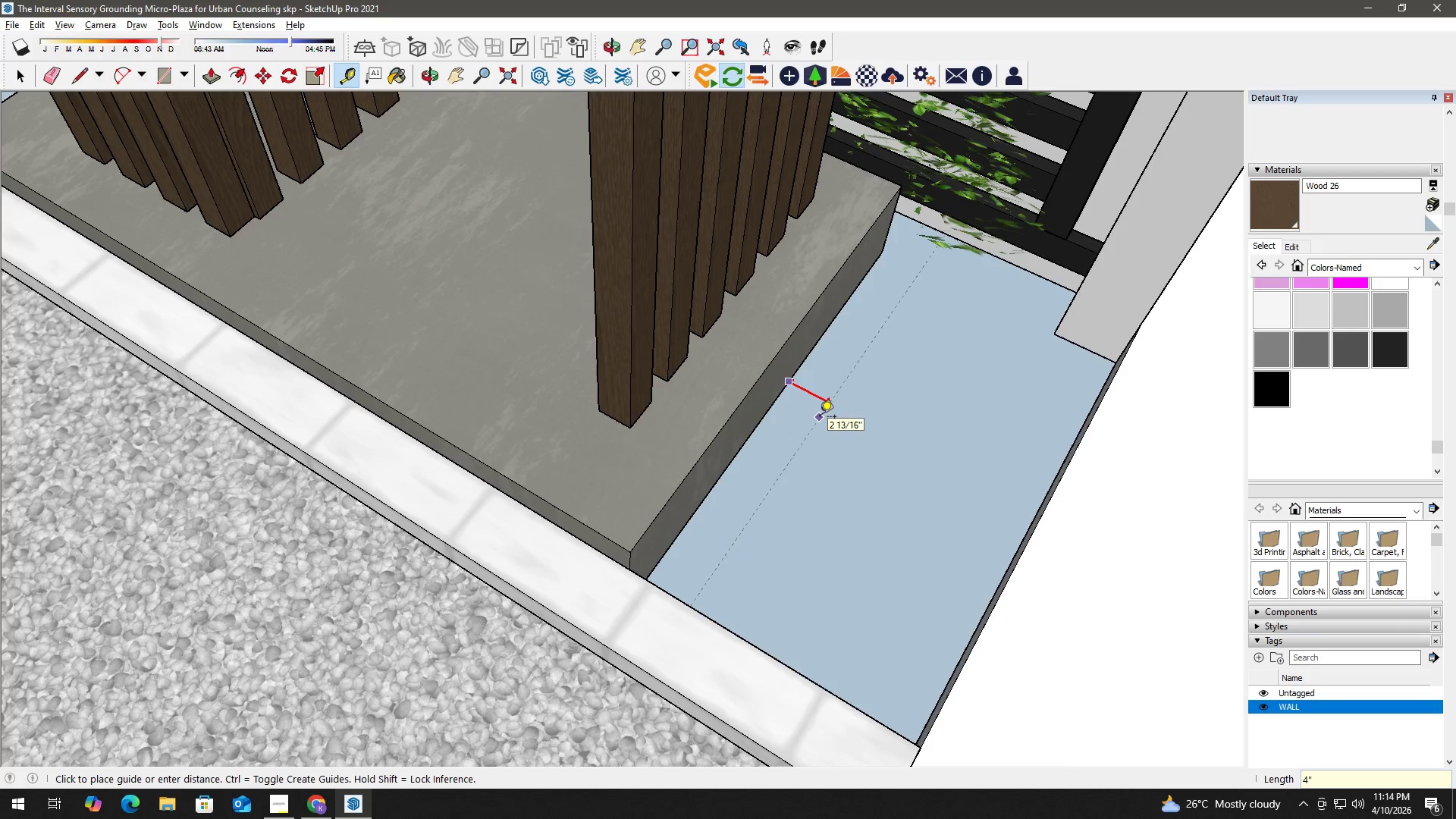 
key(Shift+Quote)
 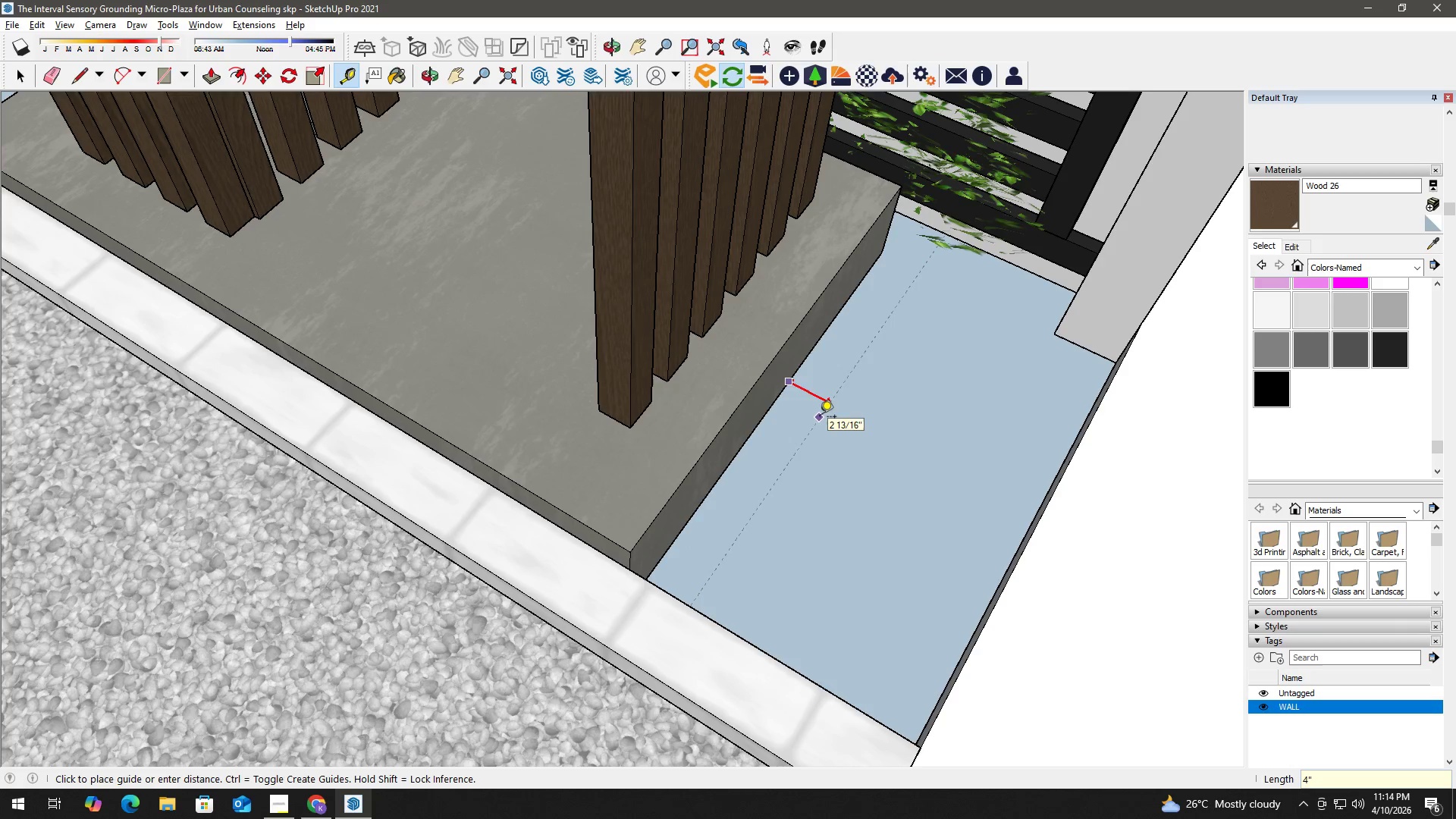 
key(Enter)
 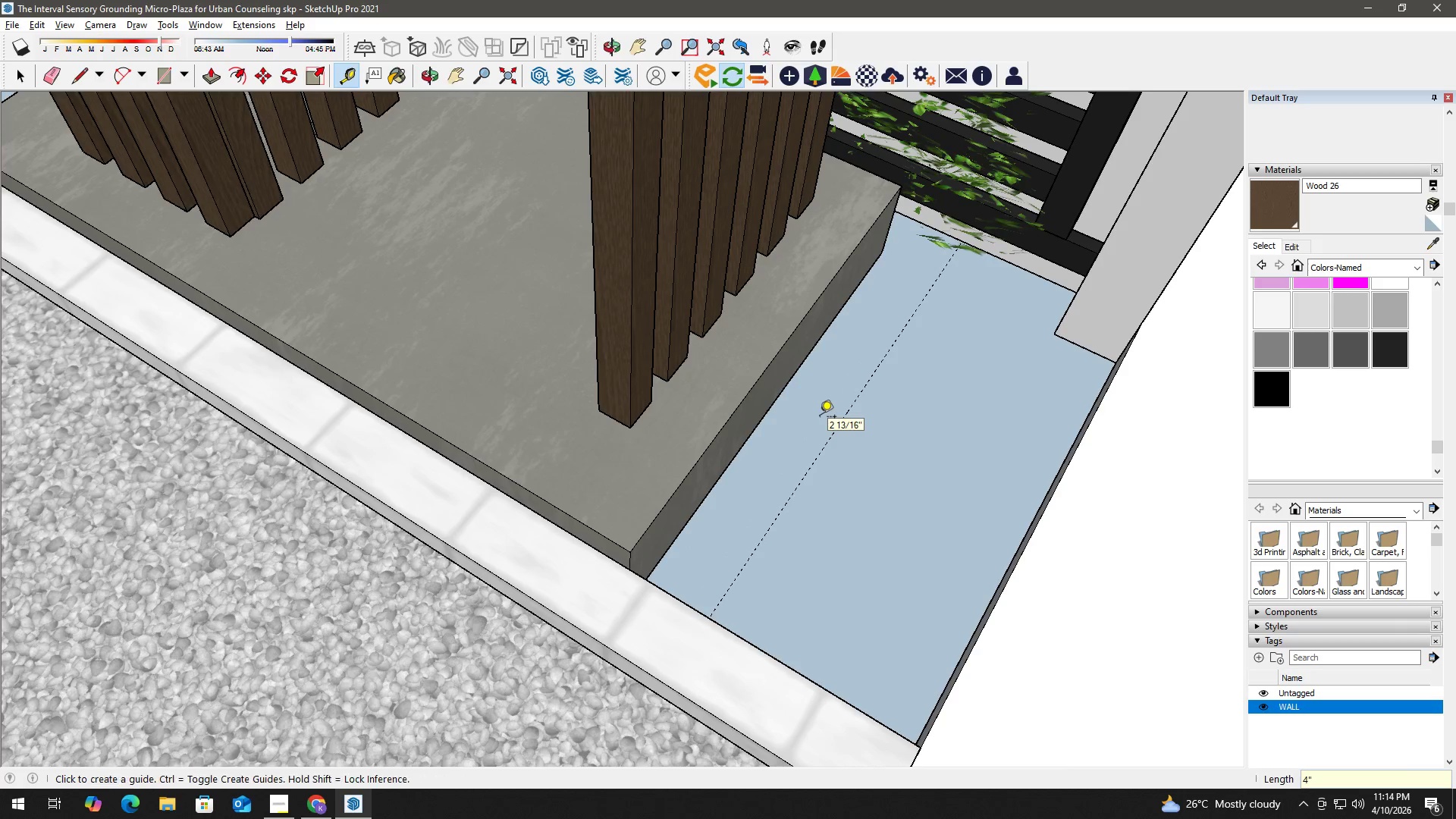 
key(Space)
 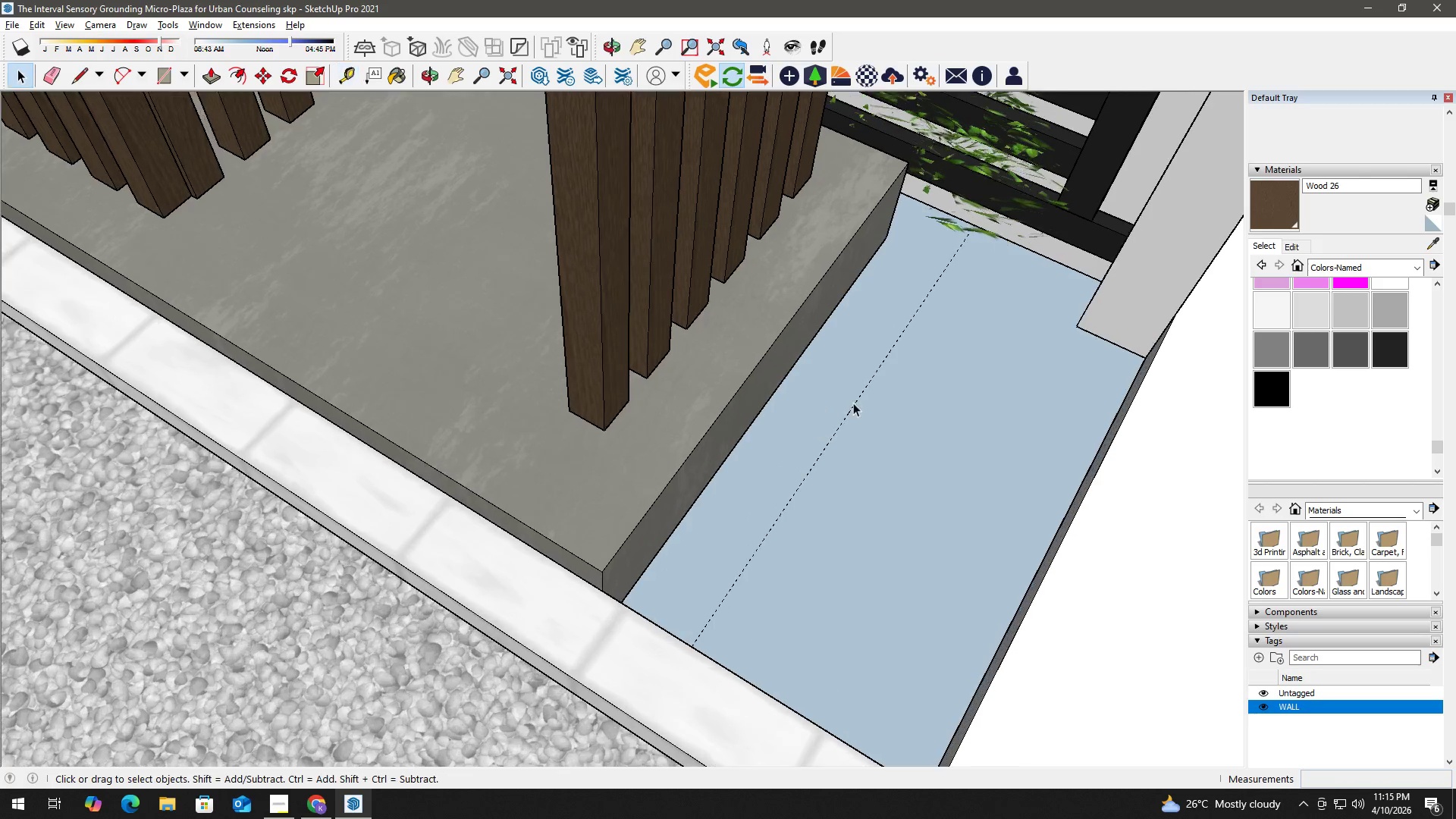 
scroll: coordinate [836, 407], scroll_direction: up, amount: 1.0
 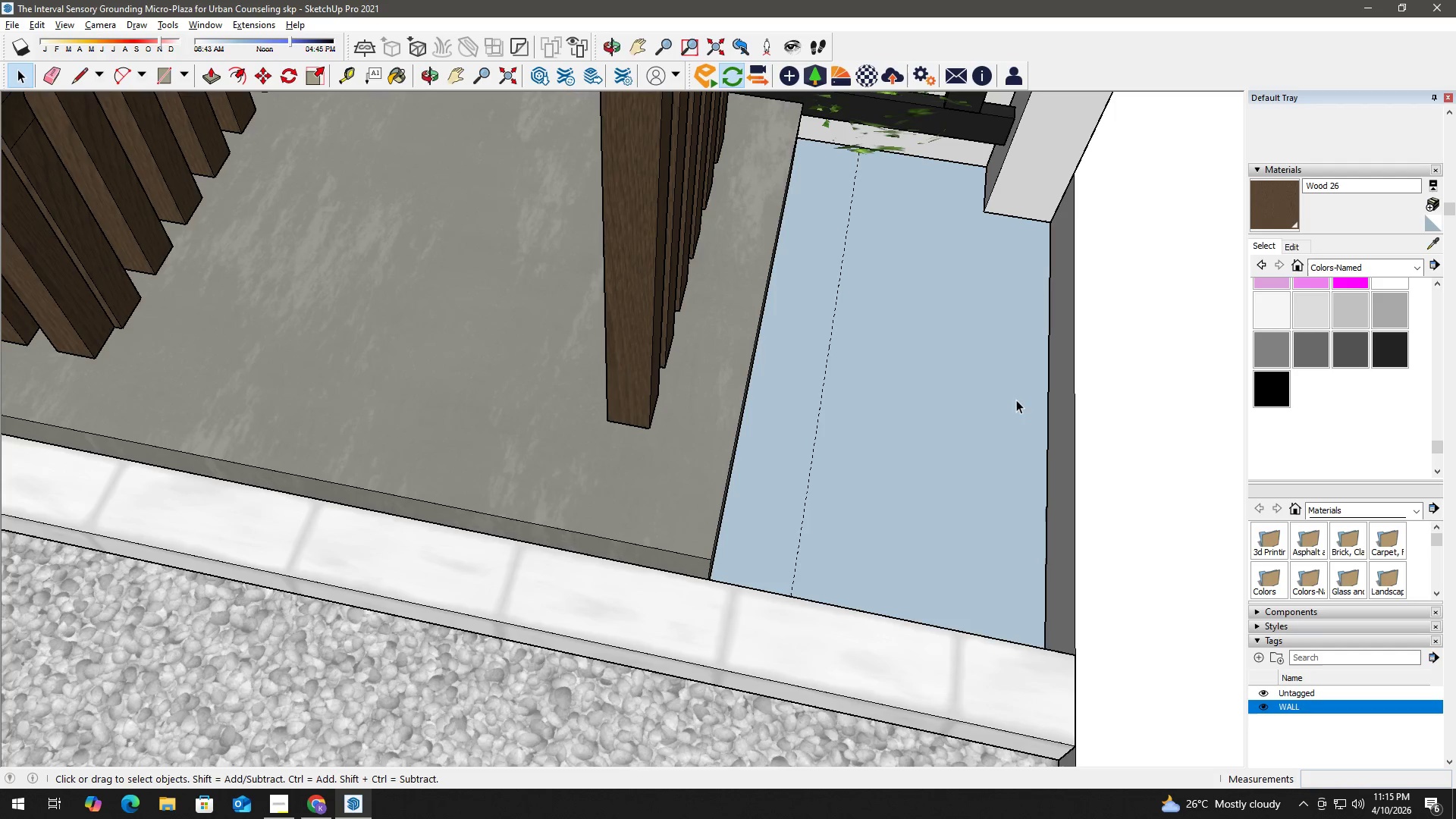 
type(ht)
 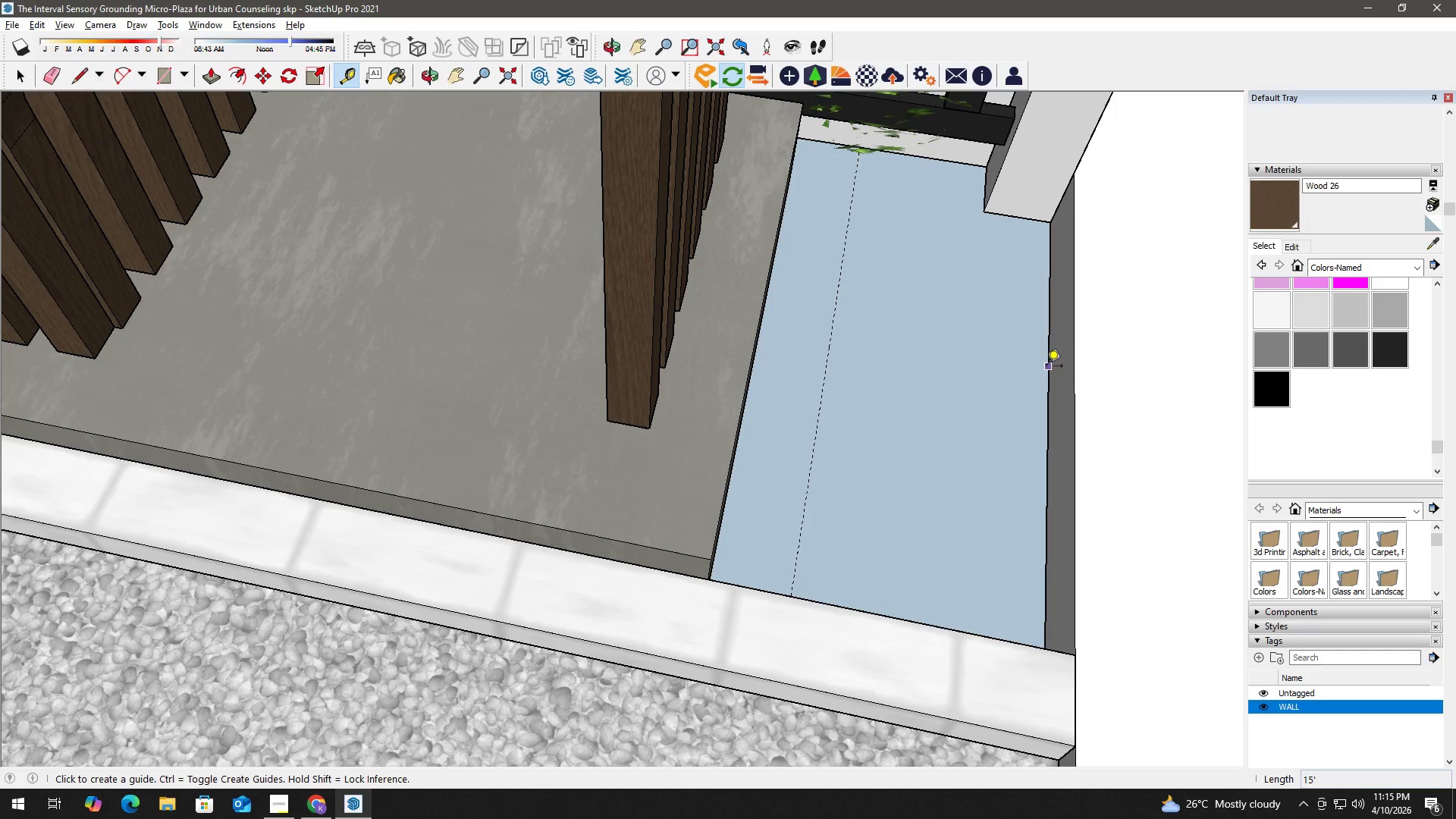 
left_click([1046, 367])
 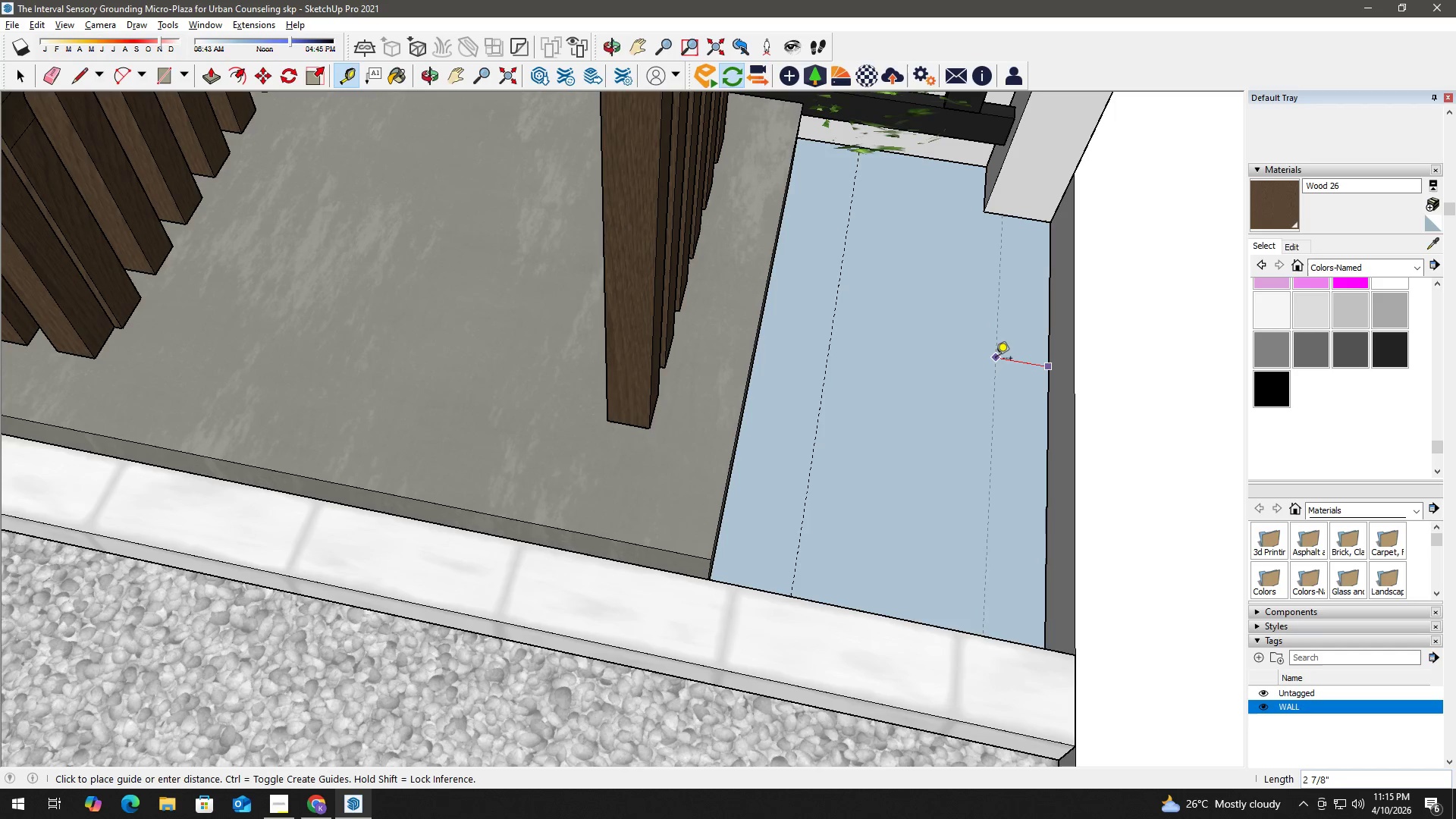 
key(Numpad4)
 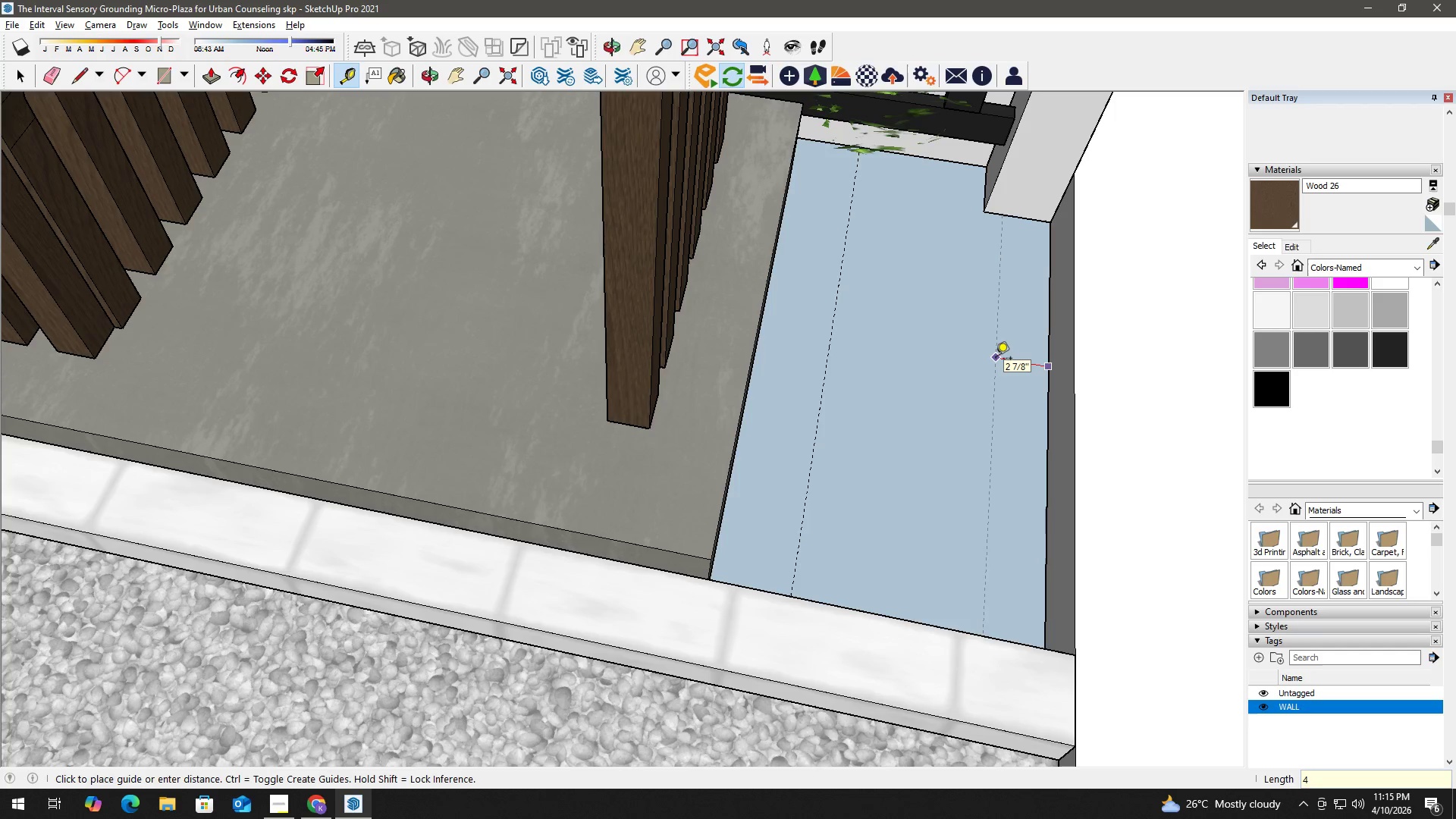 
key(Shift+Quote)
 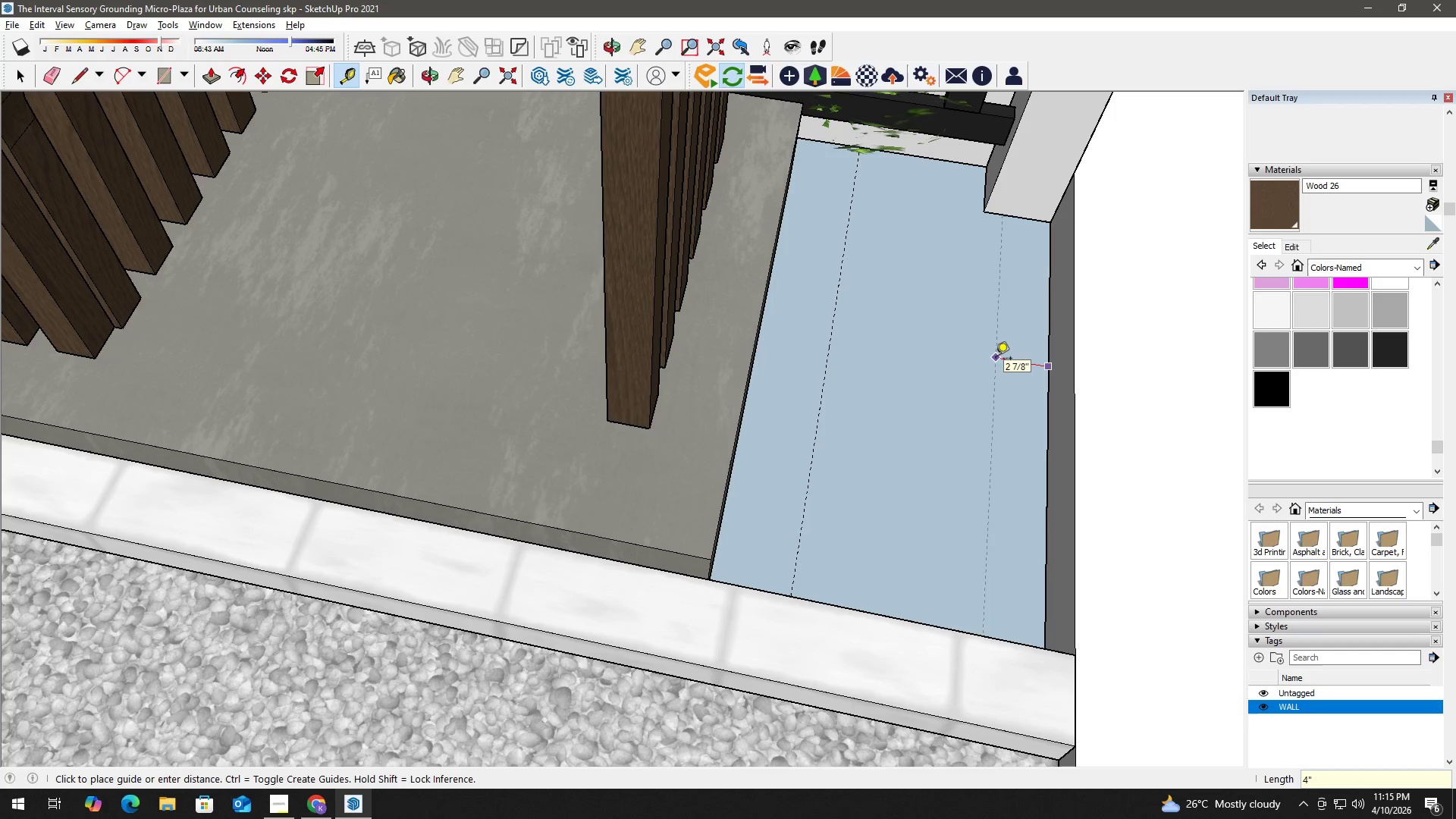 
key(Enter)
 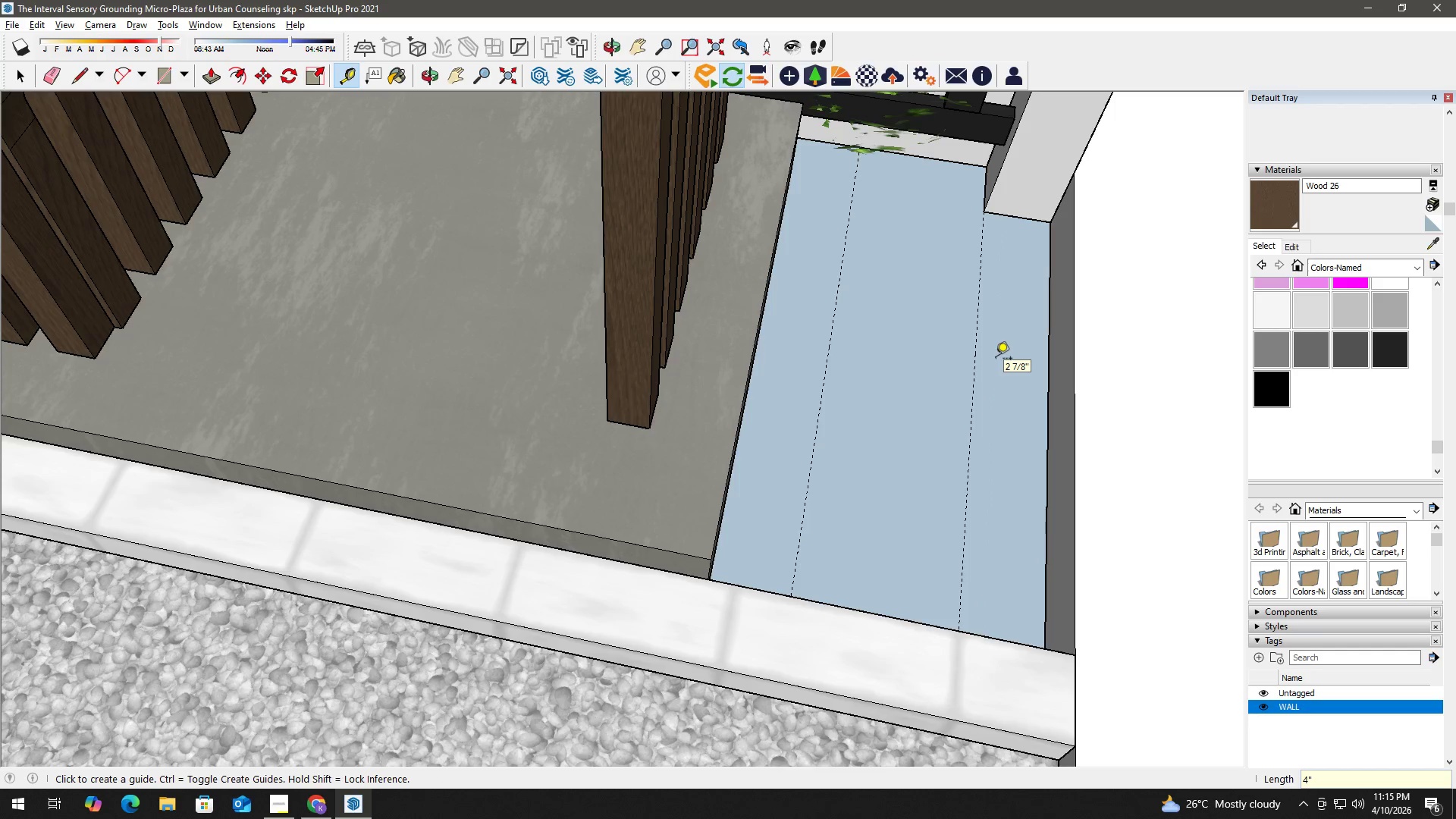 
key(Space)
 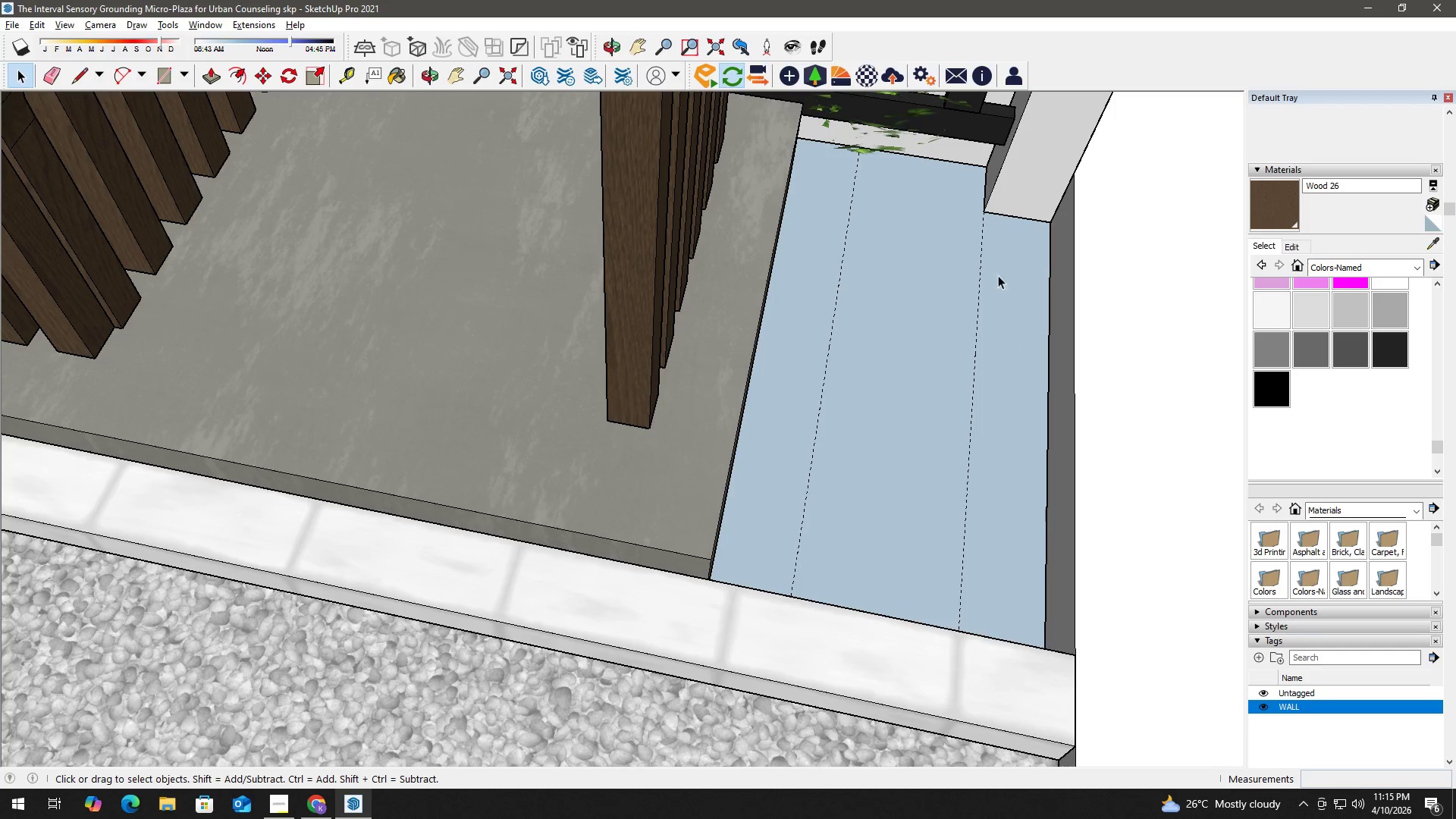 
key(H)
 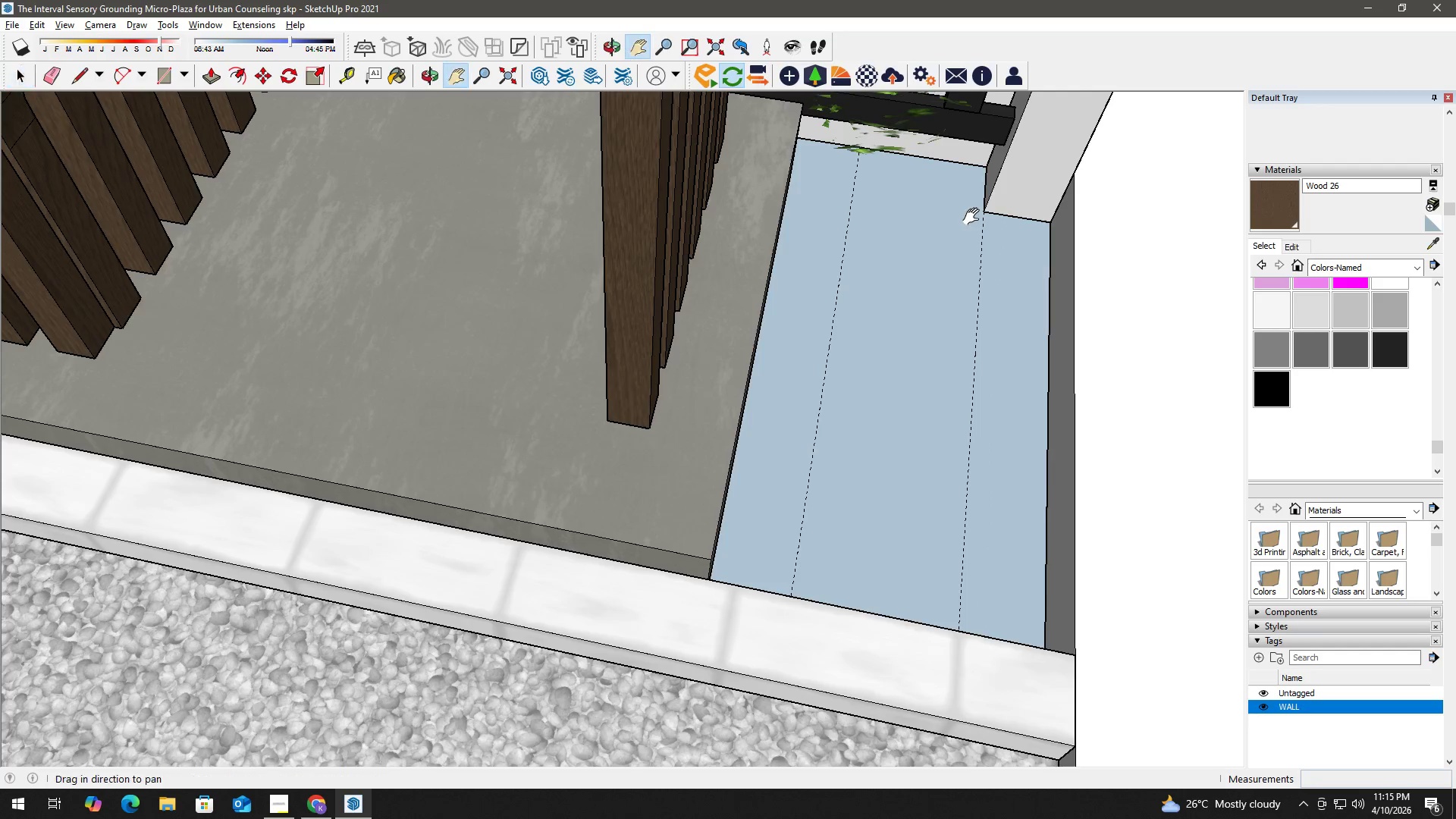 
left_click_drag(start_coordinate=[974, 217], to_coordinate=[937, 309])
 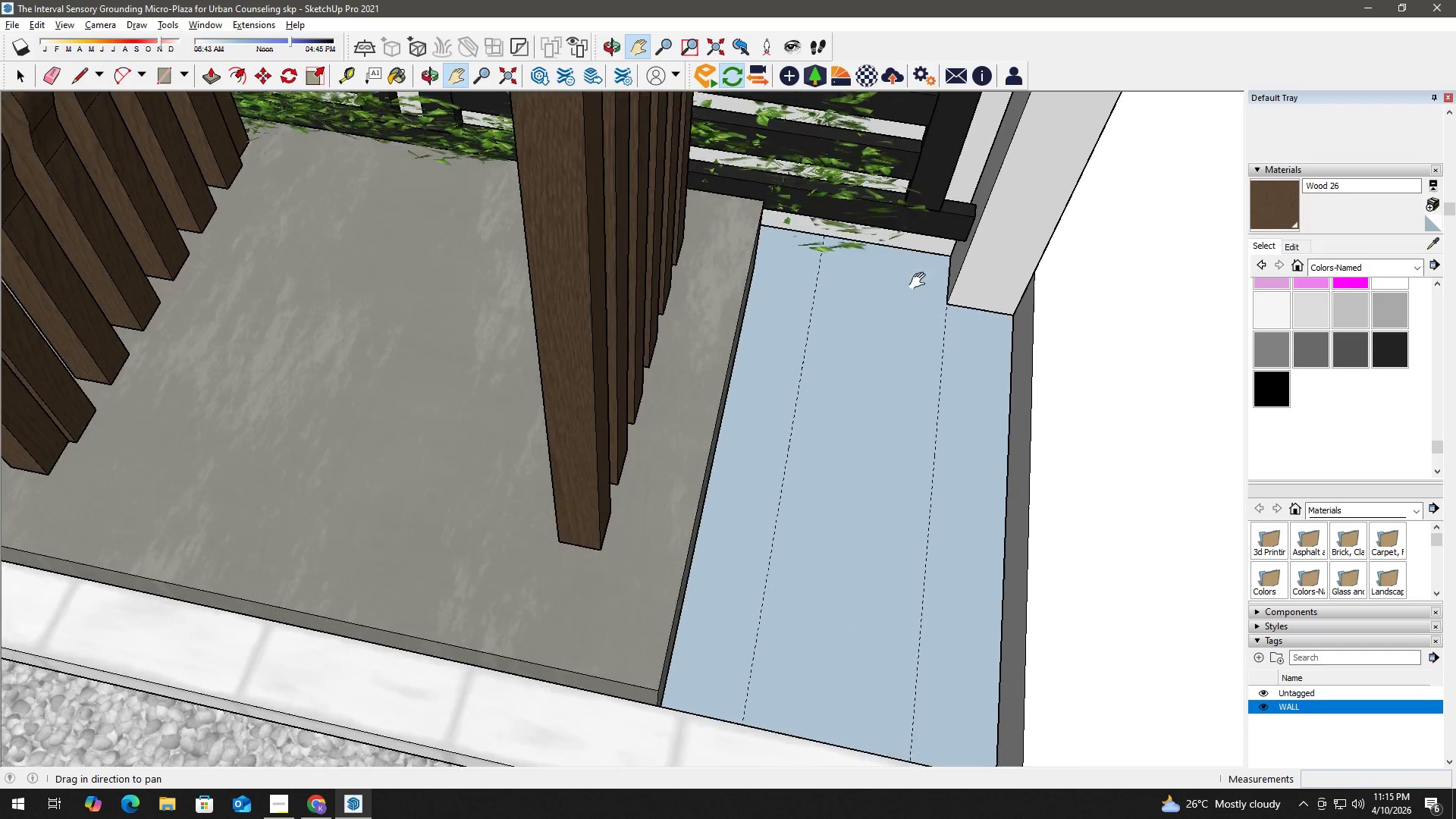 
key(Space)
 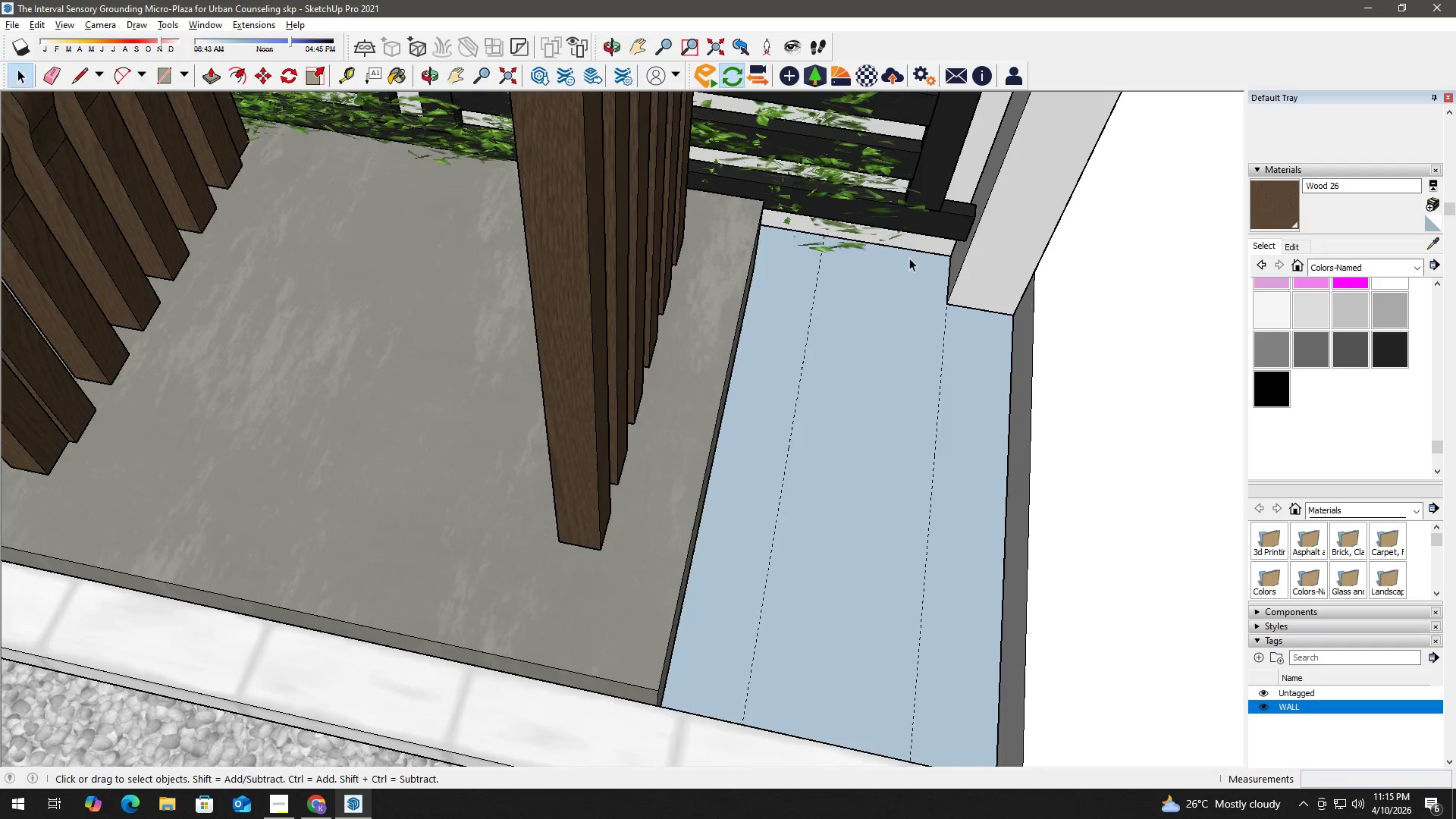 
key(T)
 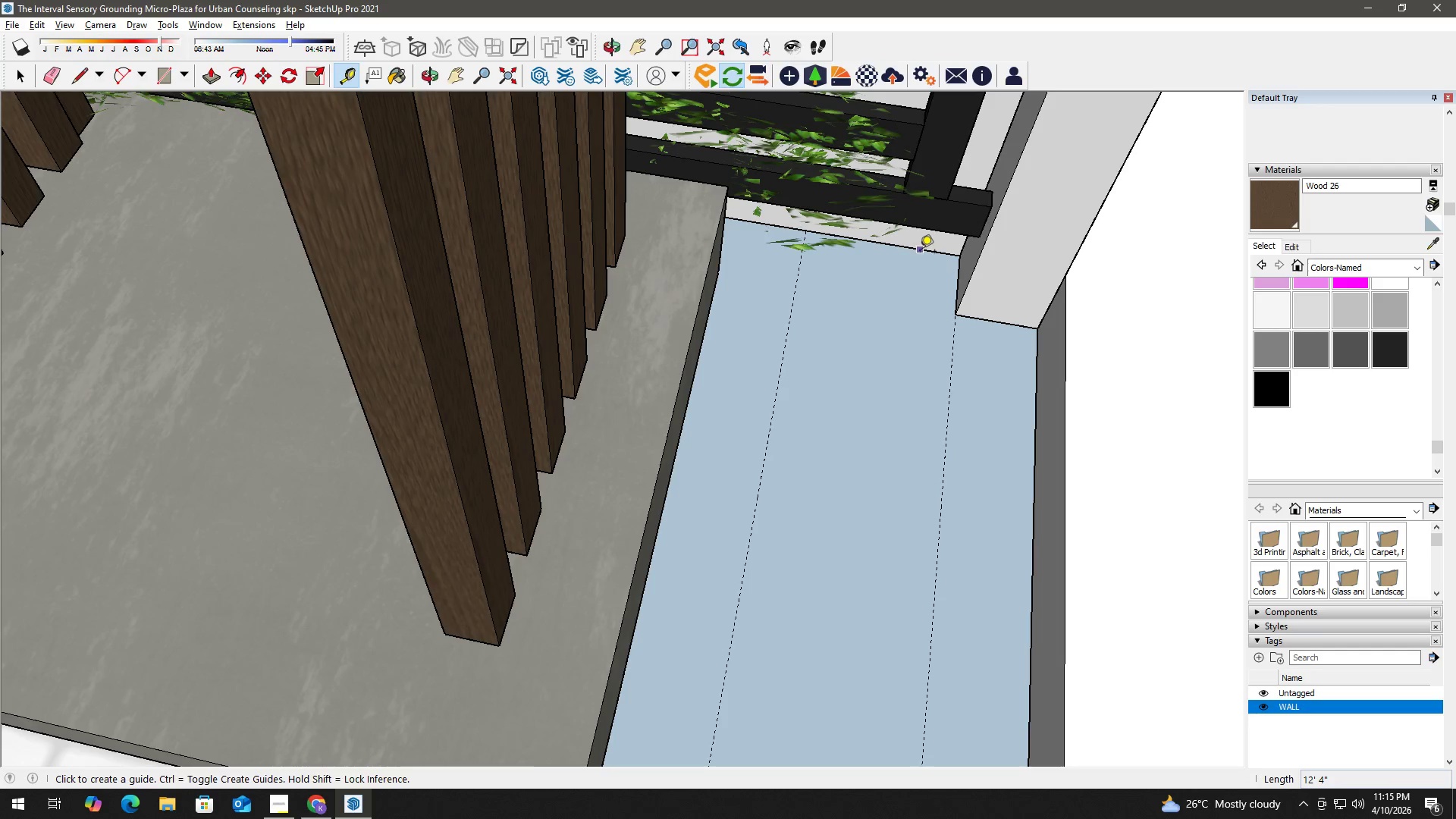 
left_click([920, 253])
 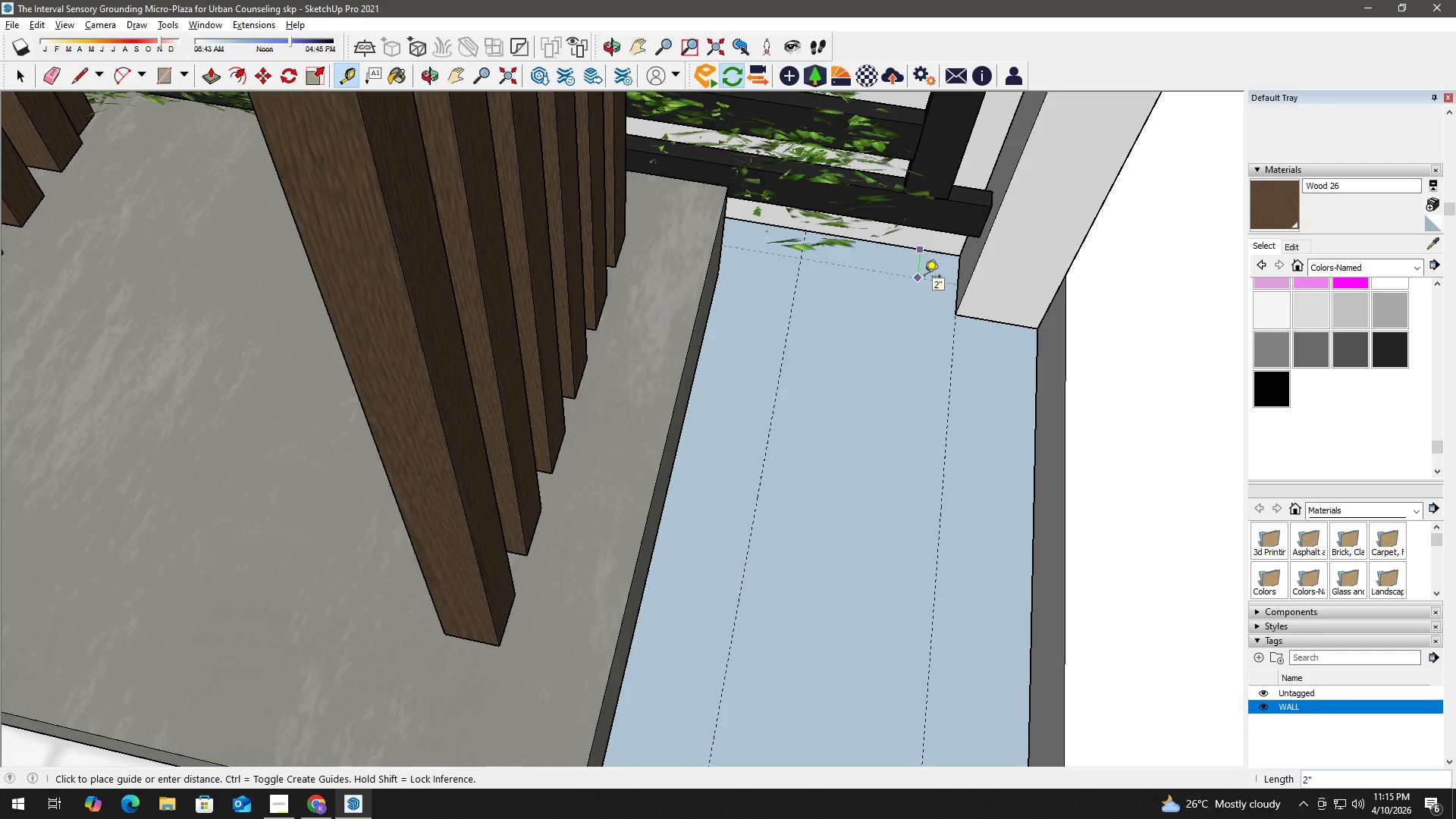 
scroll: coordinate [909, 257], scroll_direction: up, amount: 2.0
 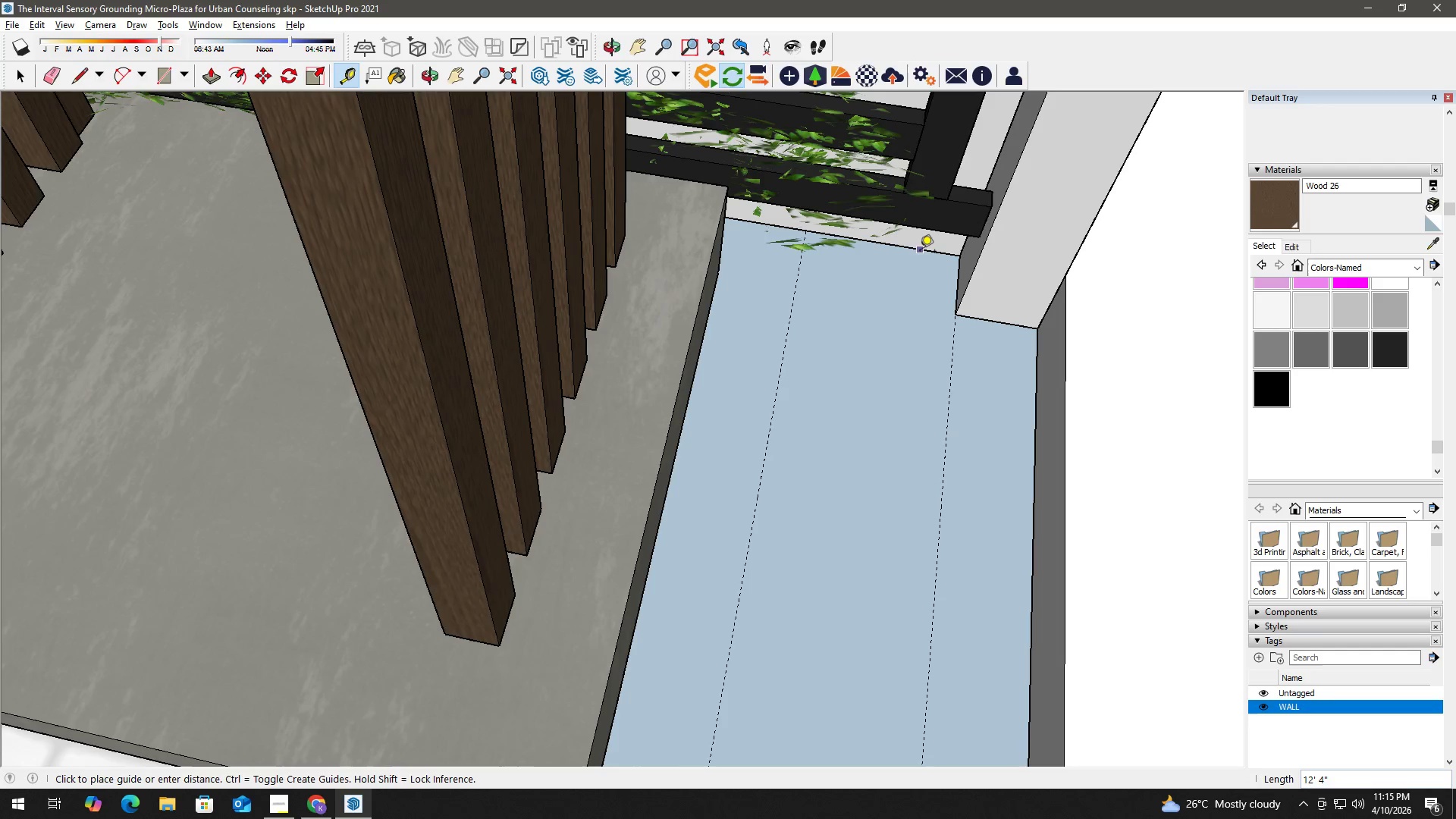 
key(Numpad4)
 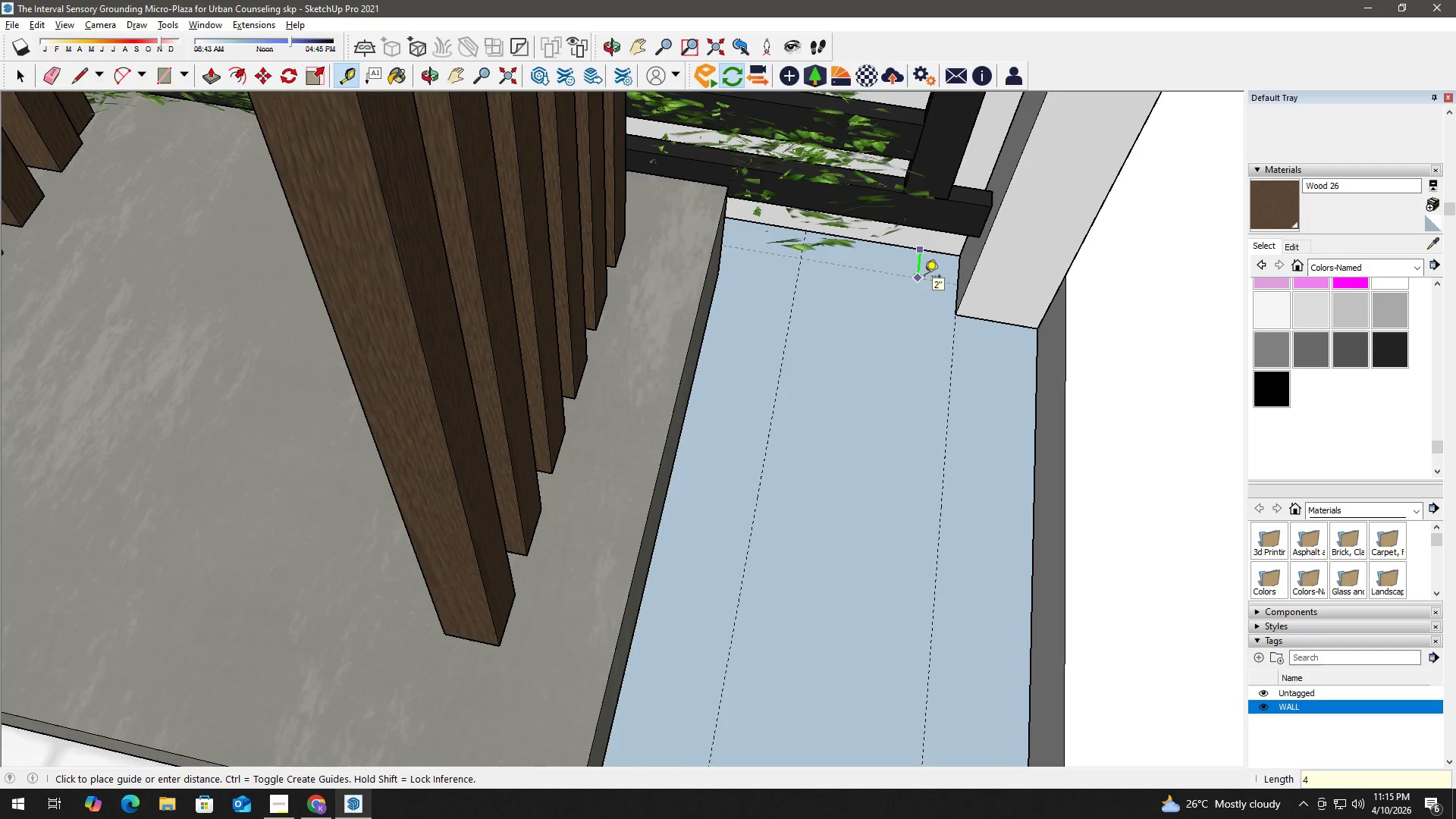 
key(Shift+ShiftLeft)
 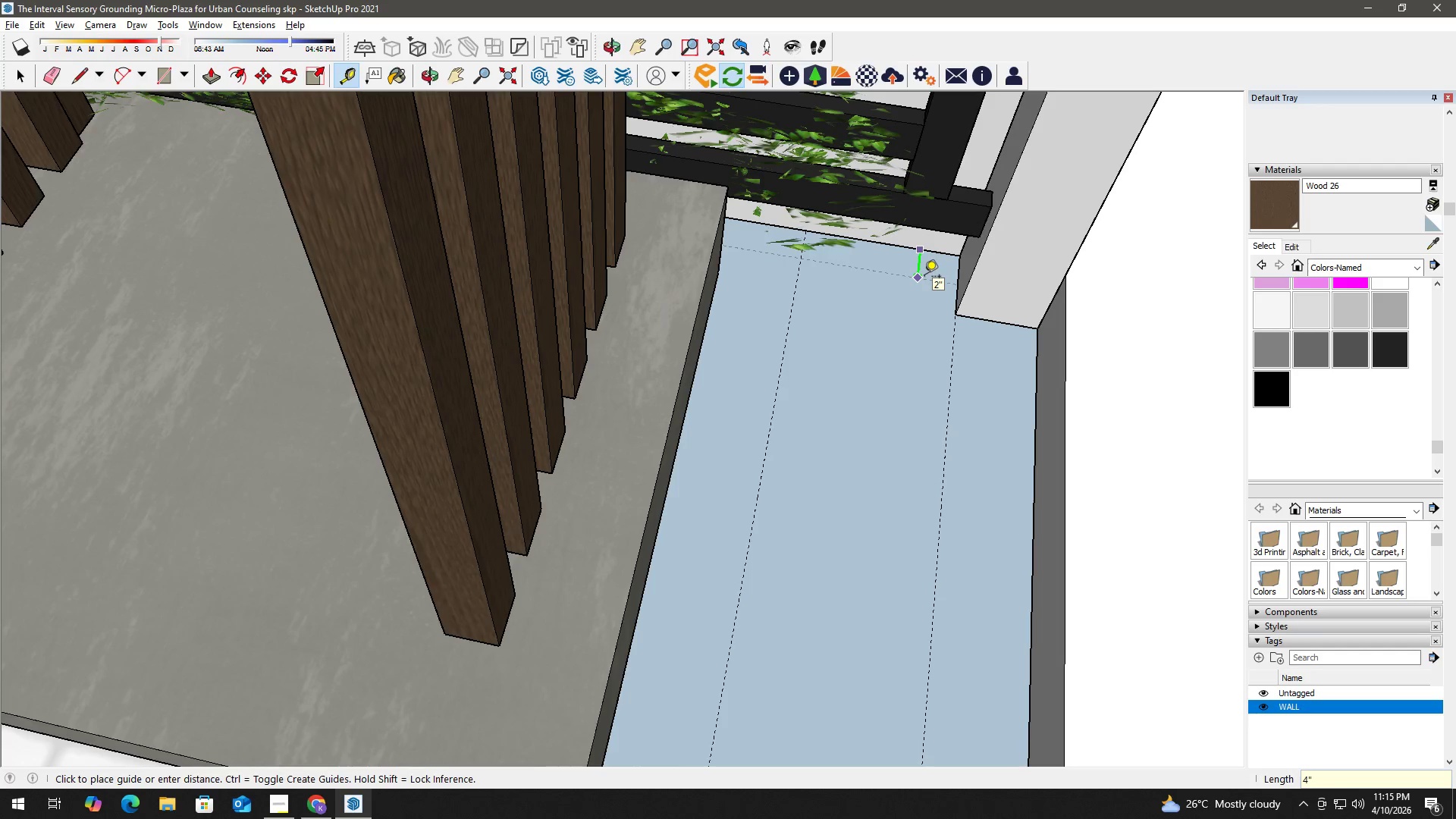 
key(Shift+Quote)
 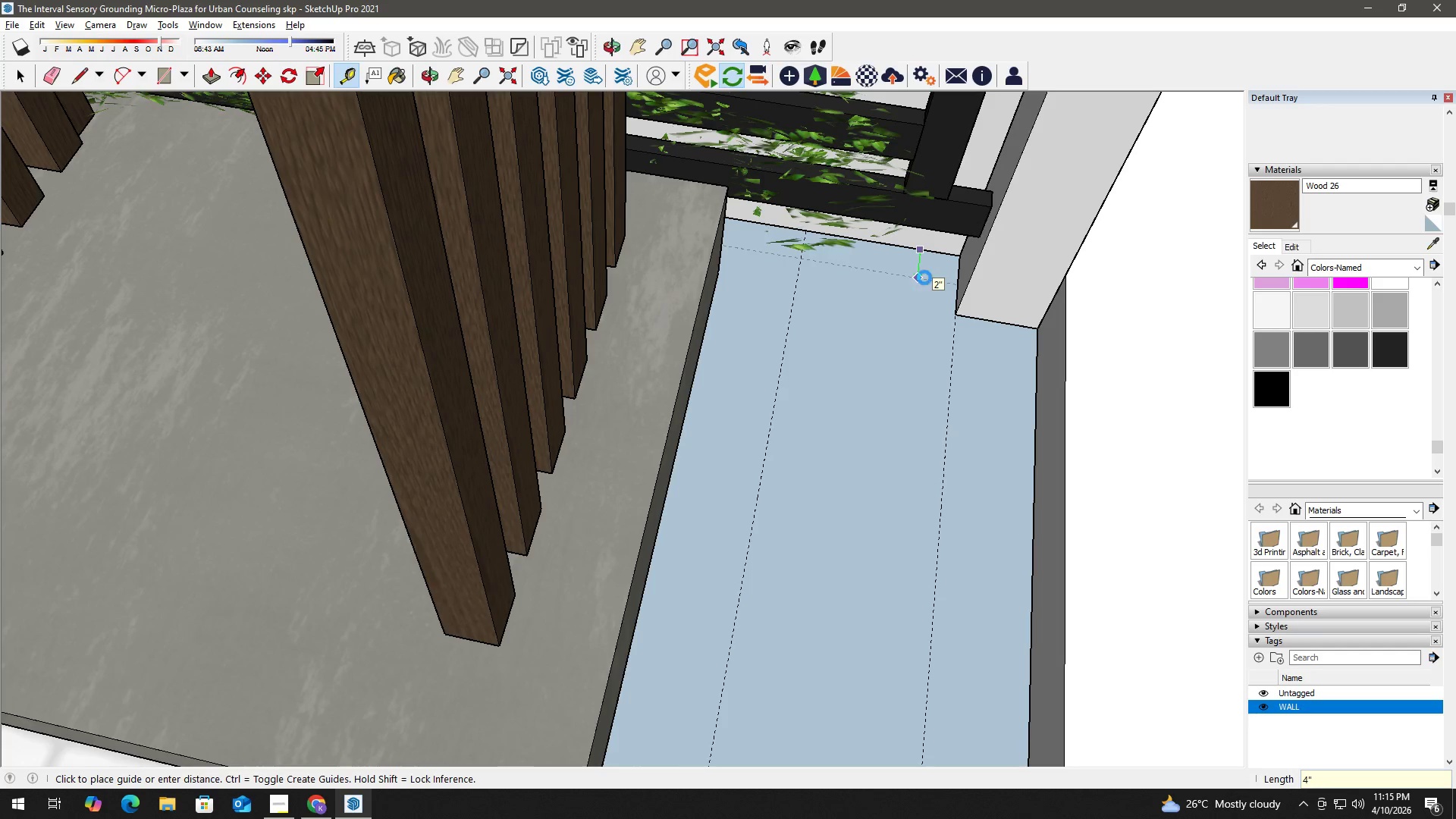 
key(Enter)
 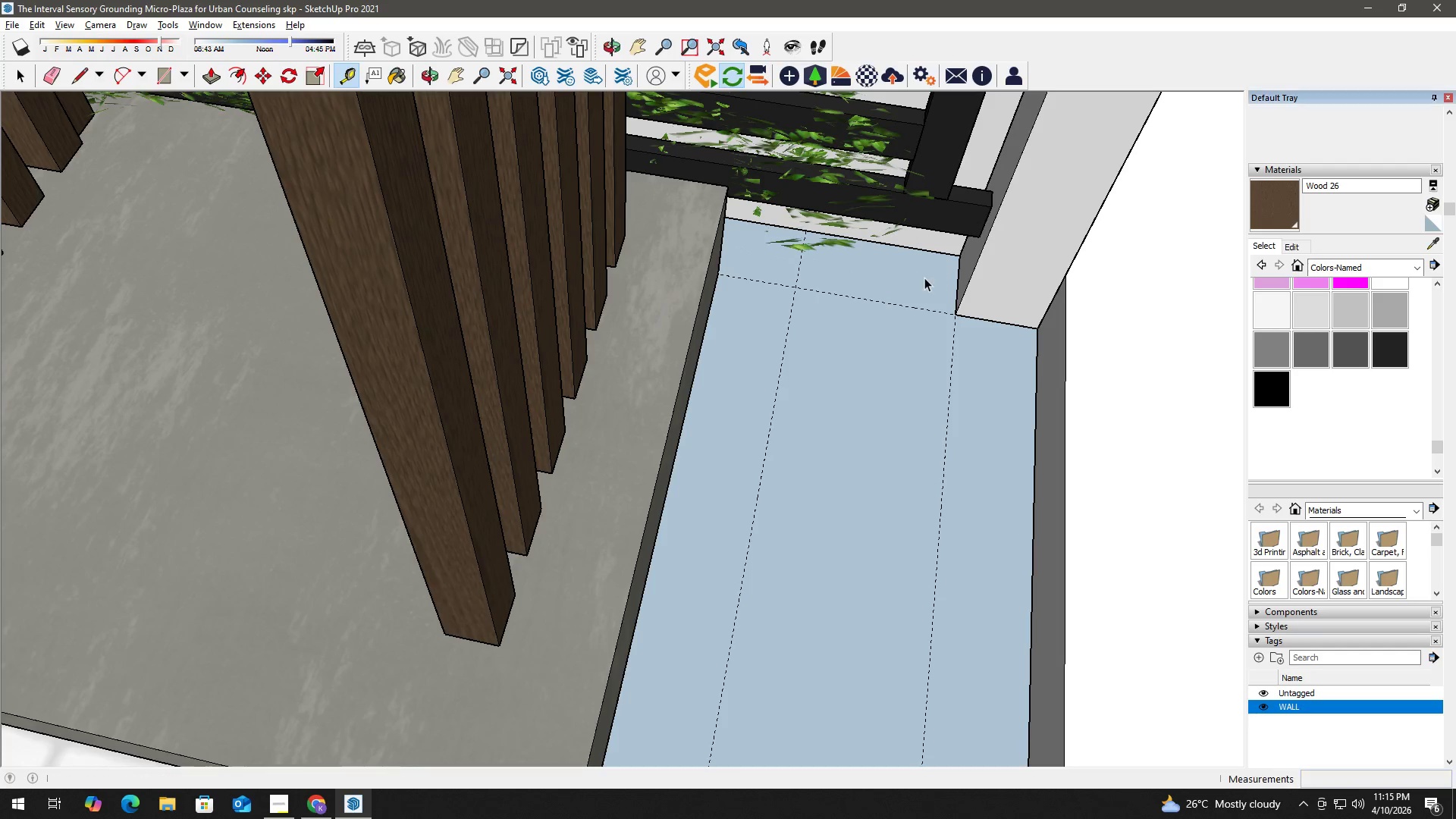 
key(Space)
 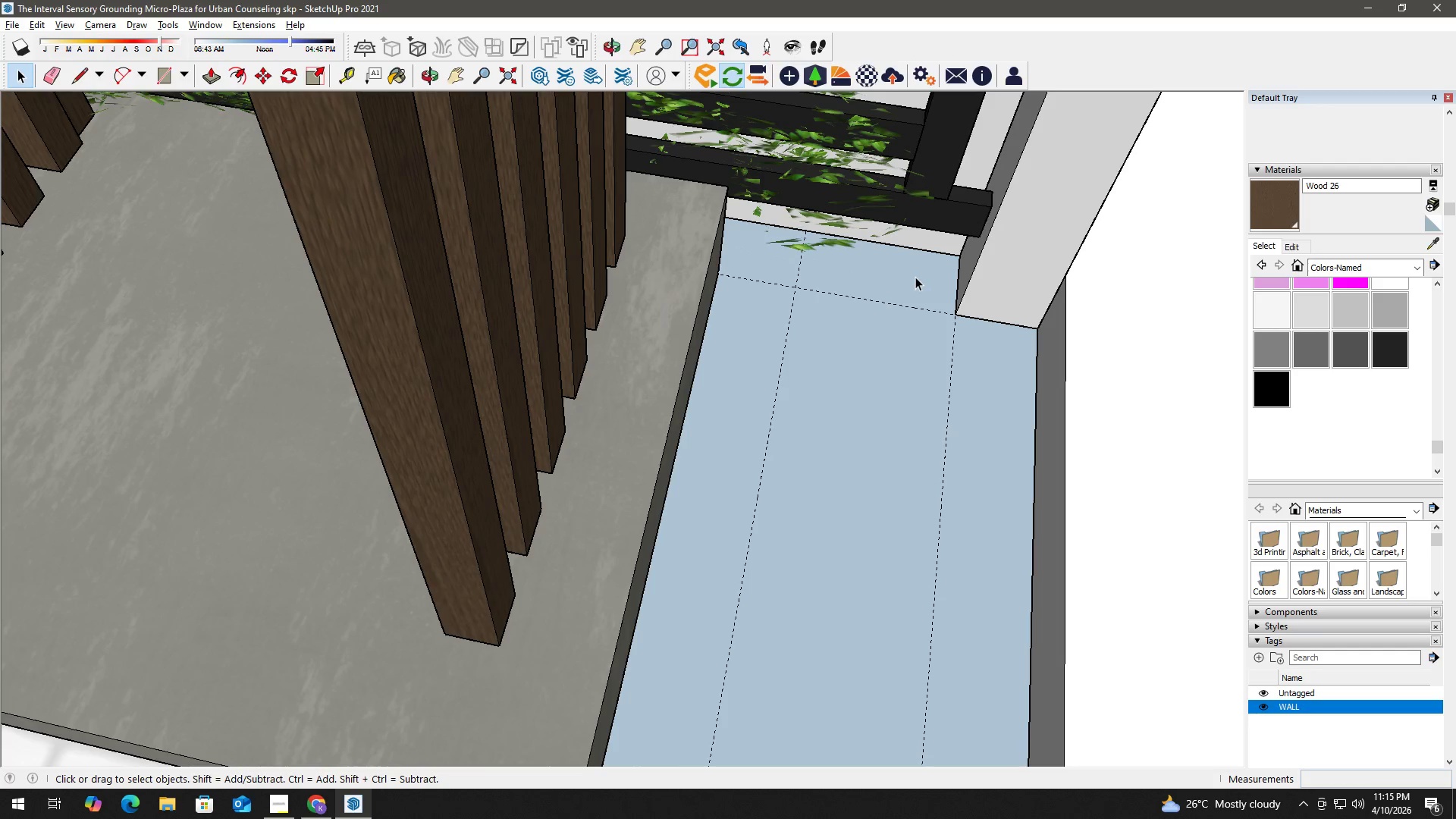 
scroll: coordinate [909, 277], scroll_direction: down, amount: 2.0
 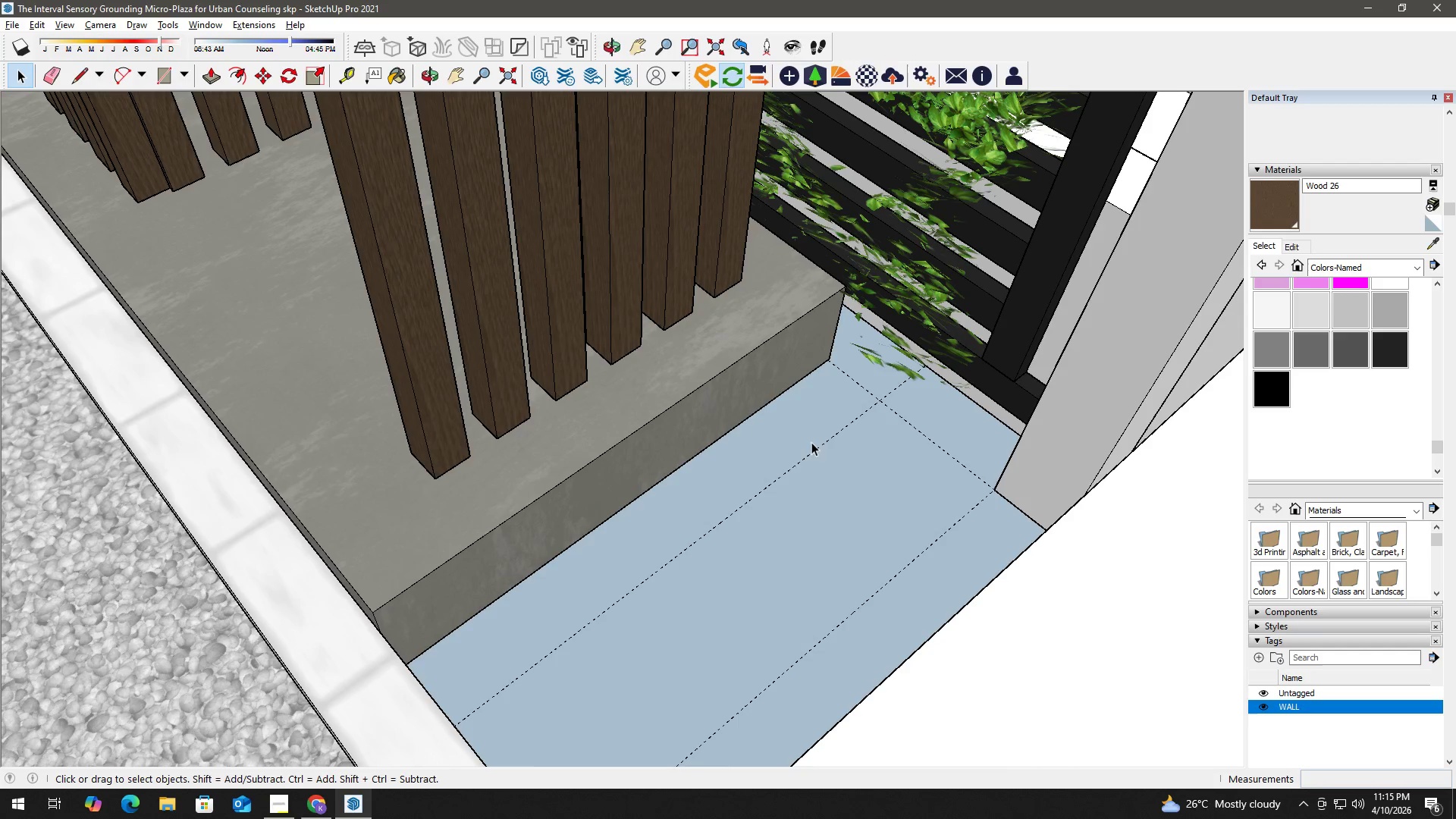 
key(H)
 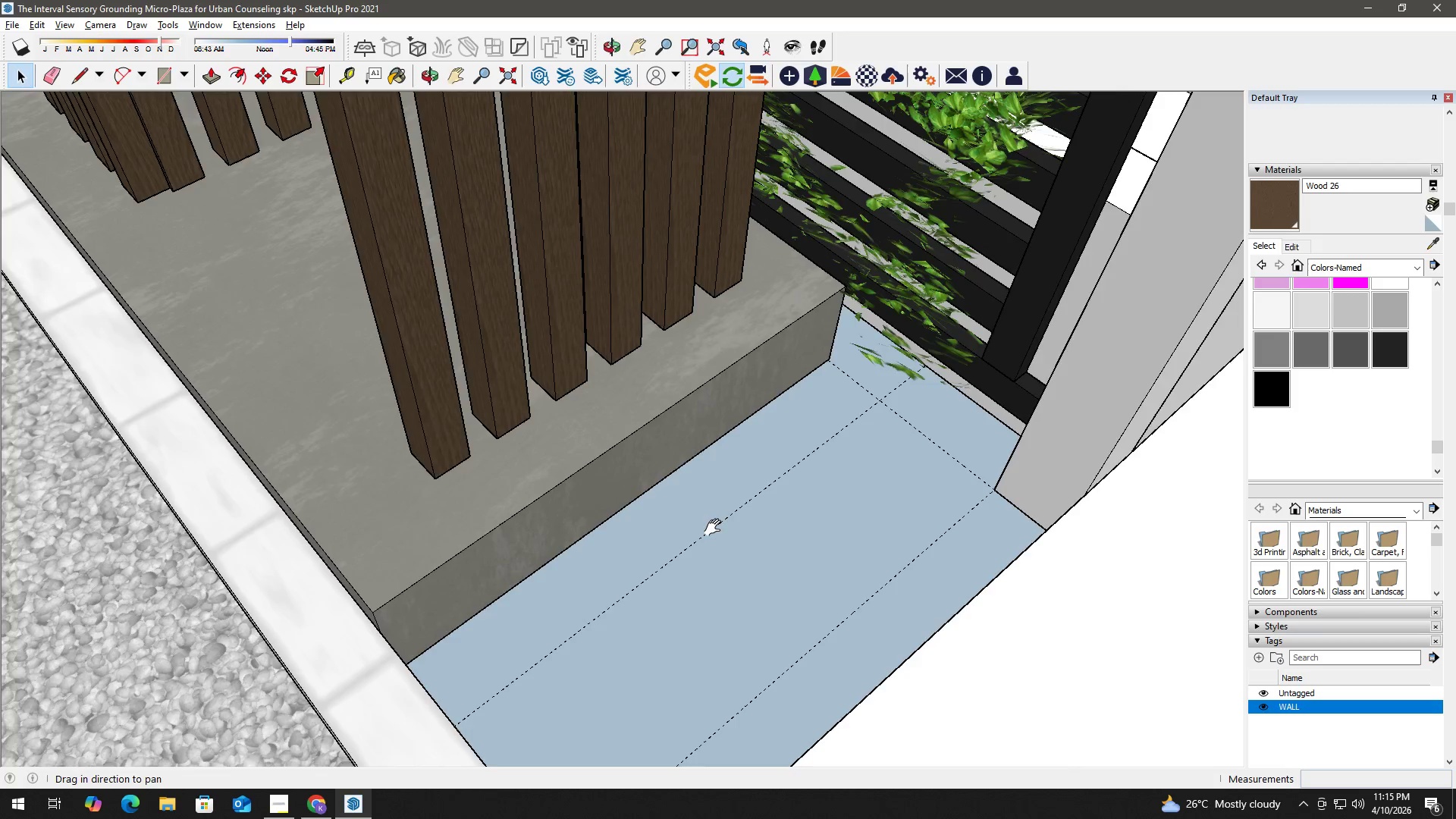 
left_click_drag(start_coordinate=[722, 526], to_coordinate=[905, 383])
 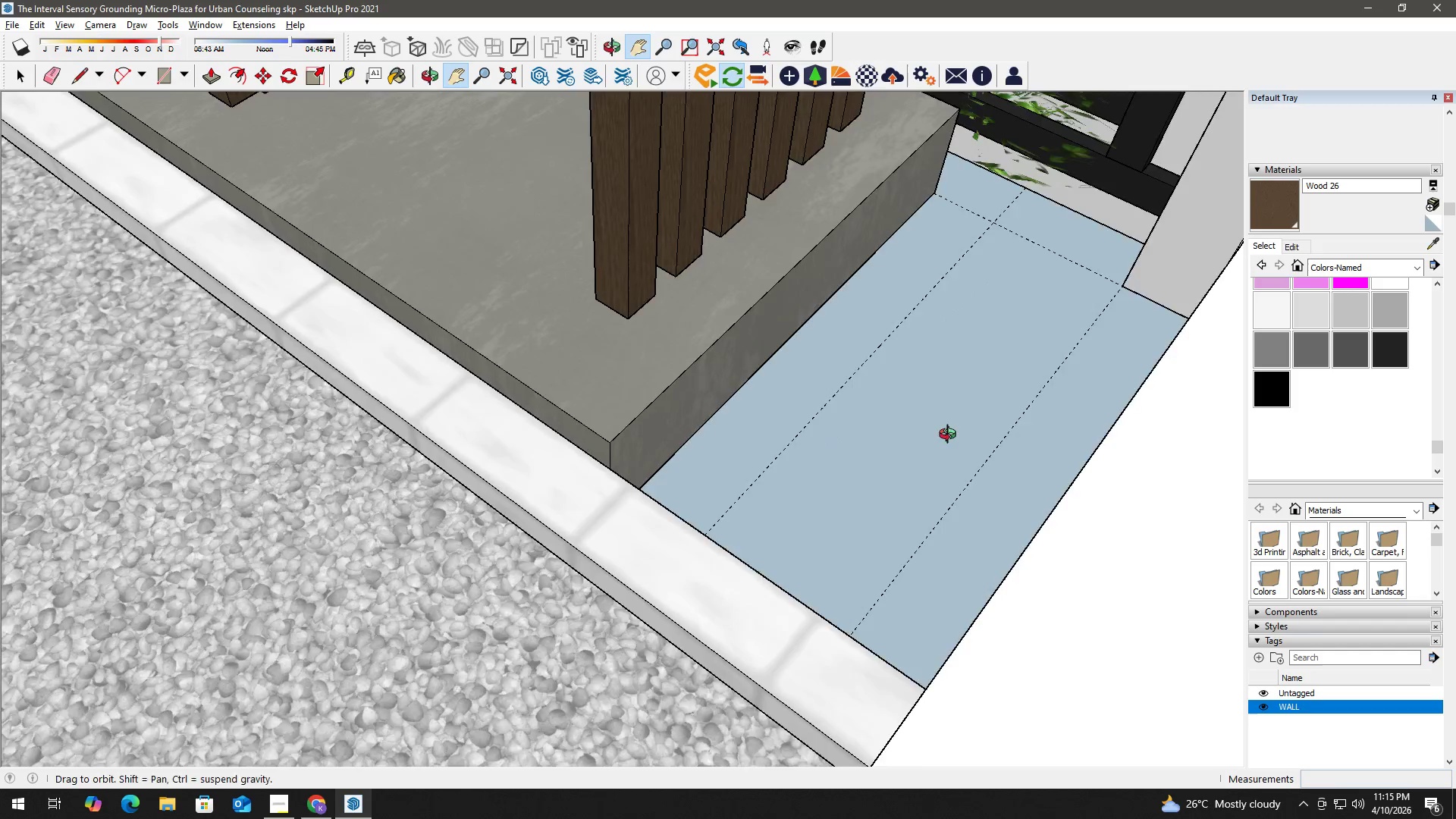 
key(Space)
 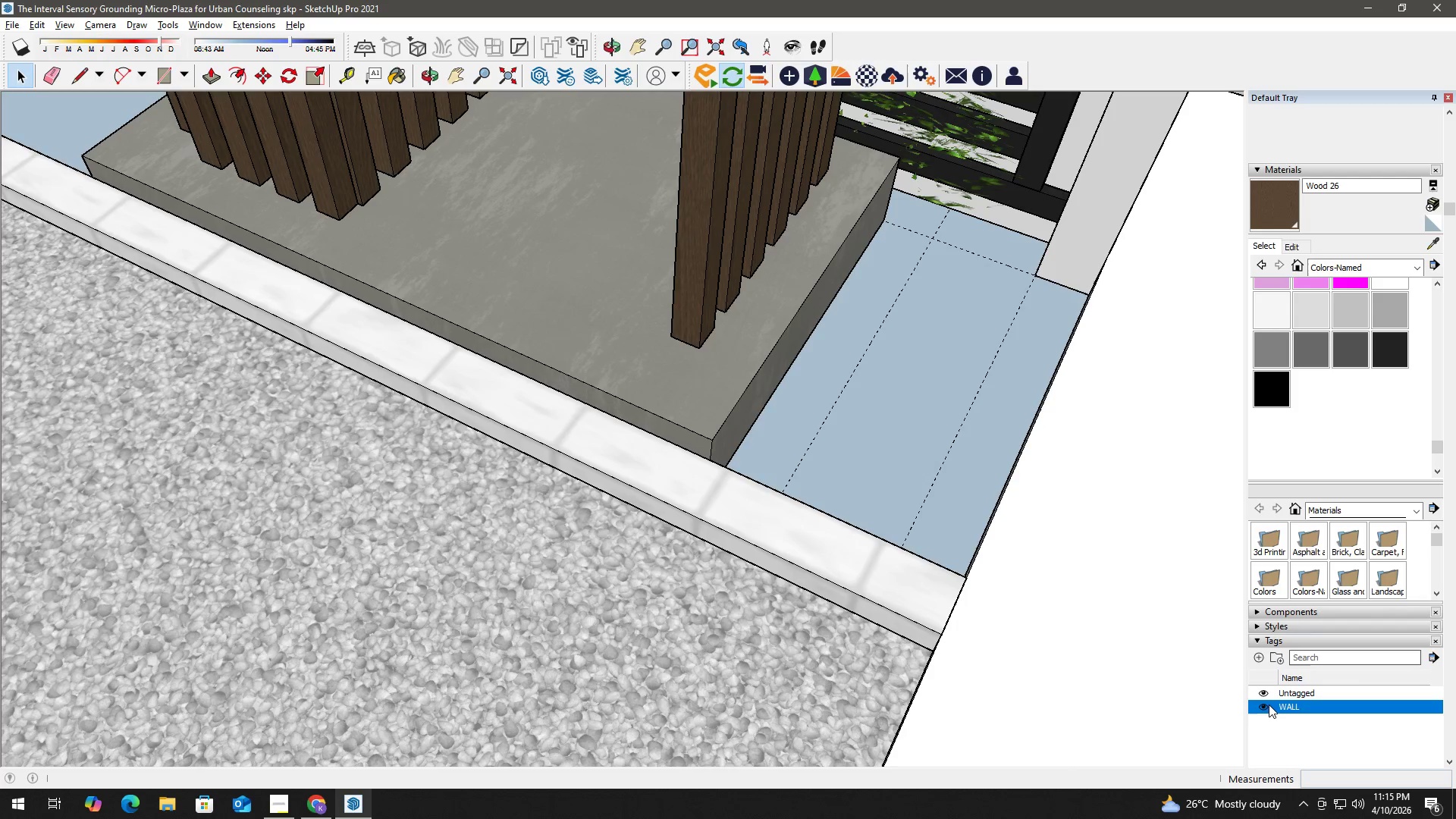 
scroll: coordinate [958, 441], scroll_direction: down, amount: 3.0
 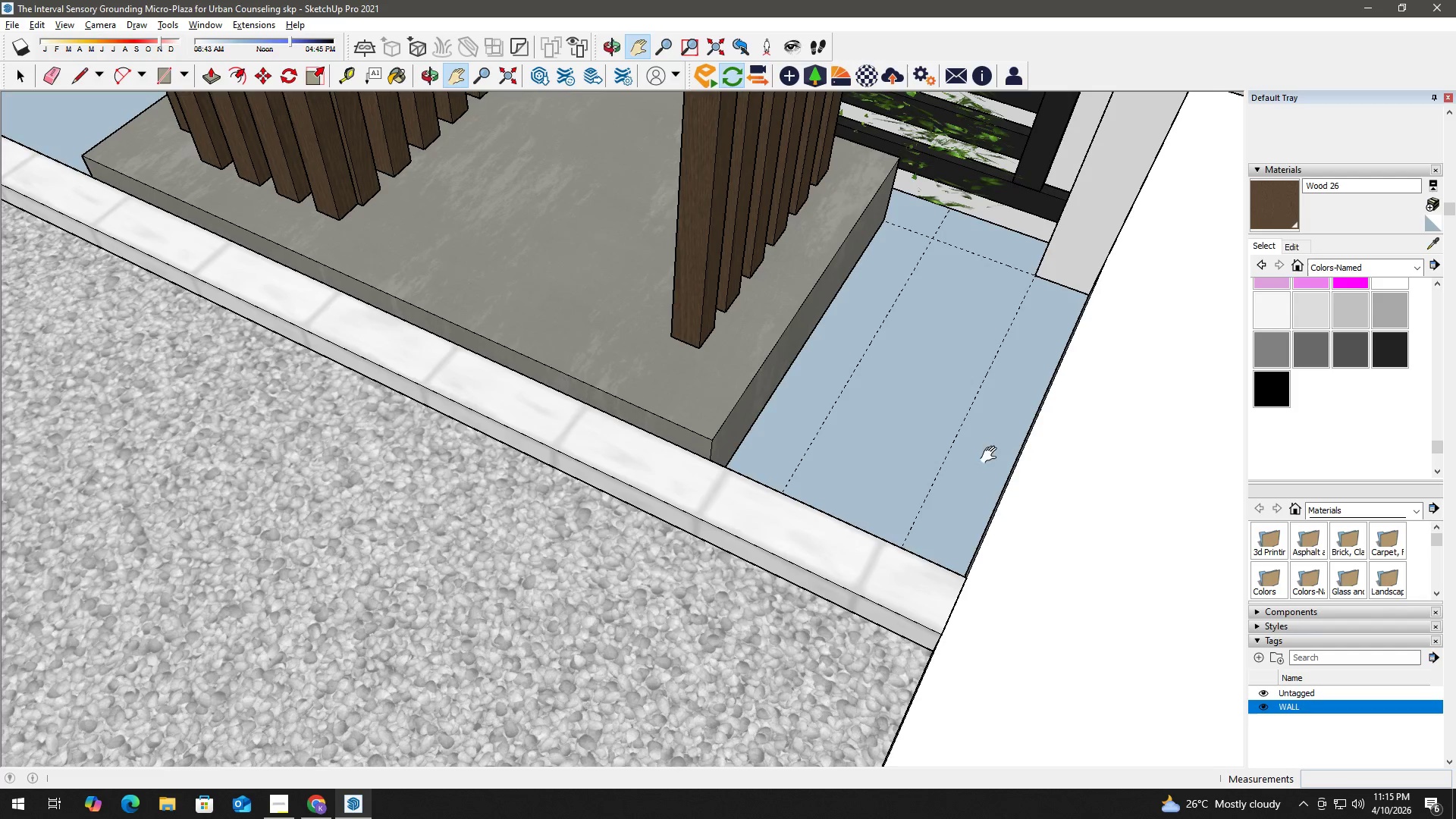 
left_click([1269, 704])
 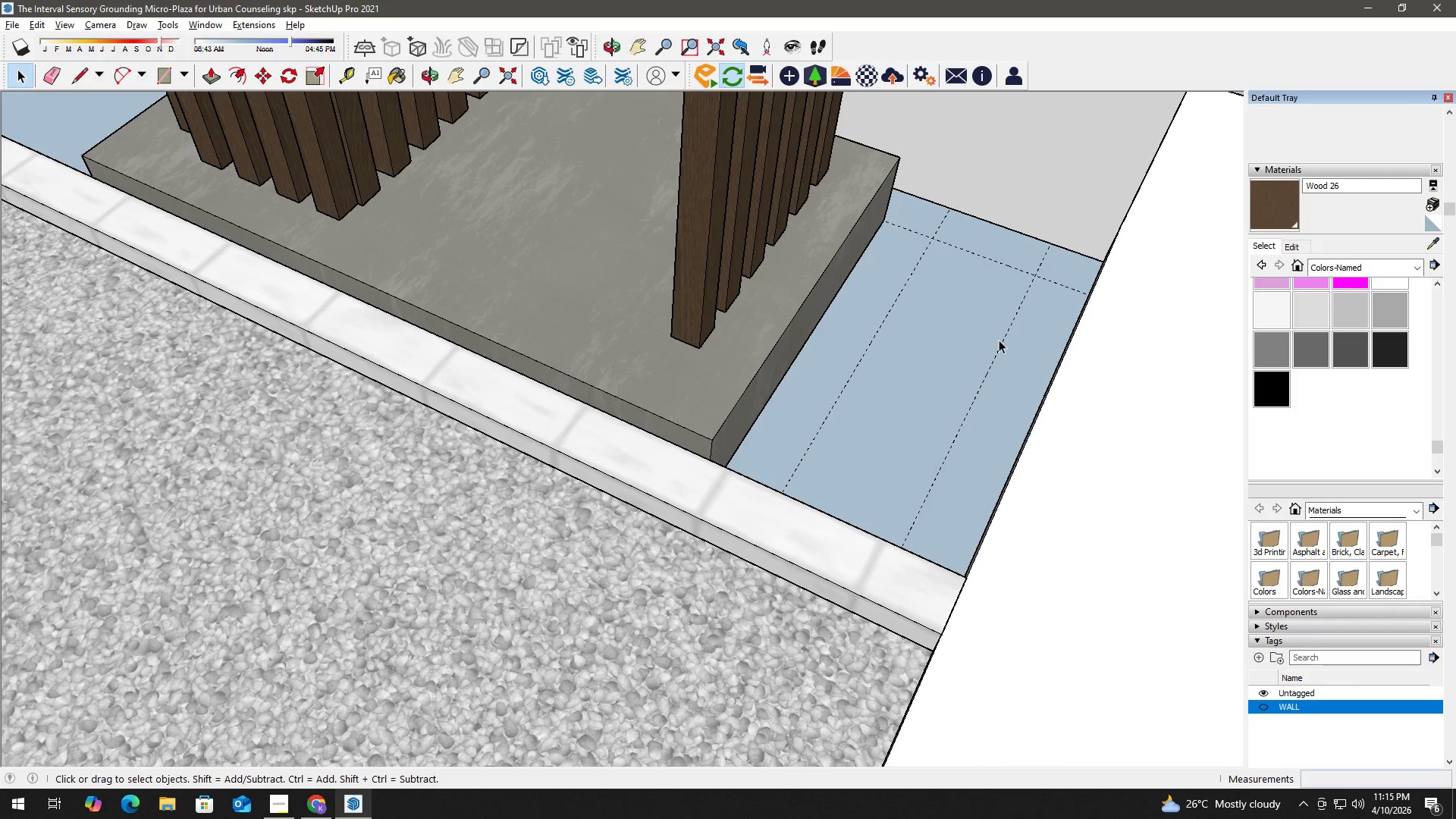 
key(H)
 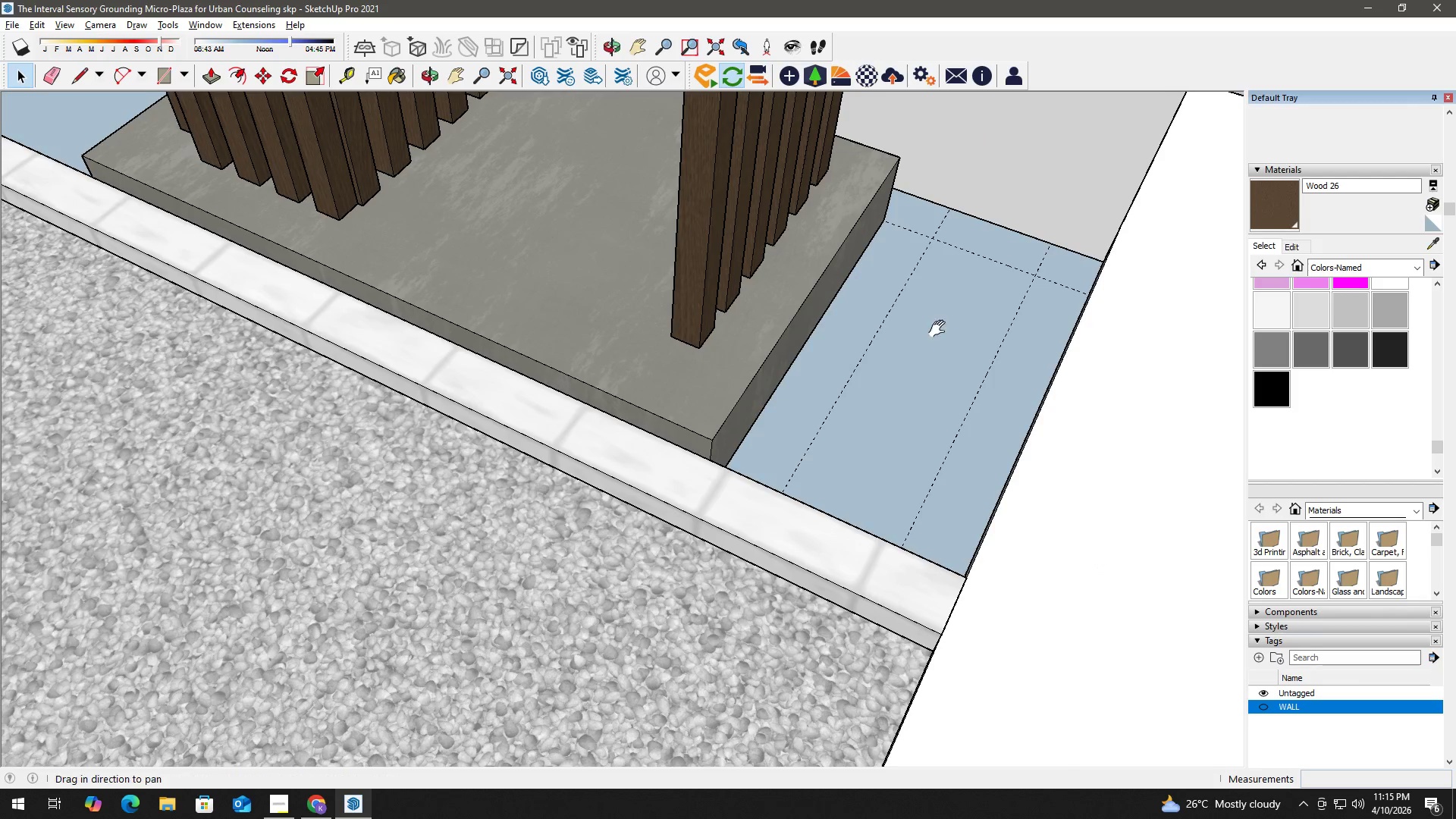 
left_click_drag(start_coordinate=[940, 329], to_coordinate=[999, 472])
 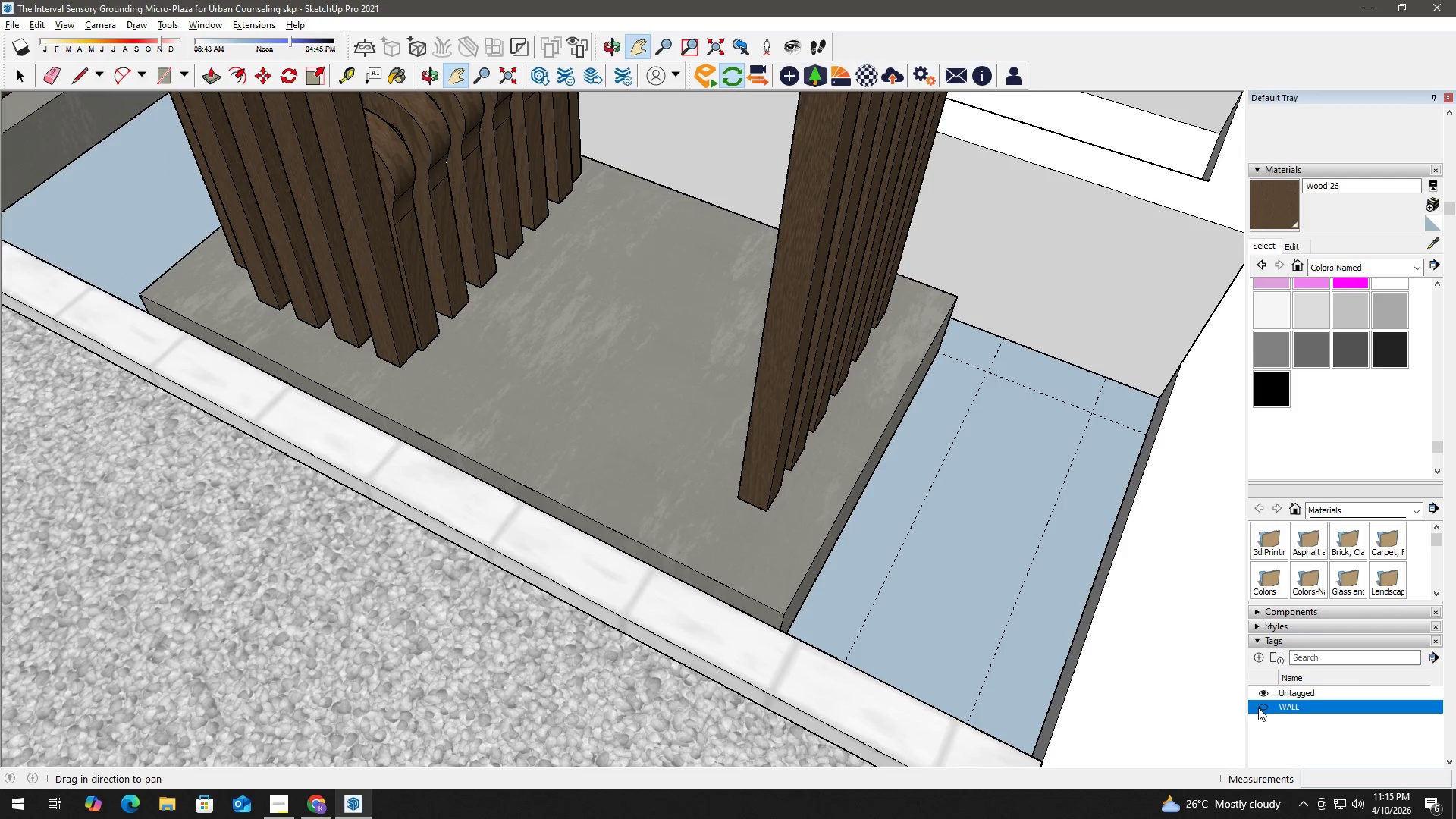 
left_click([1263, 711])
 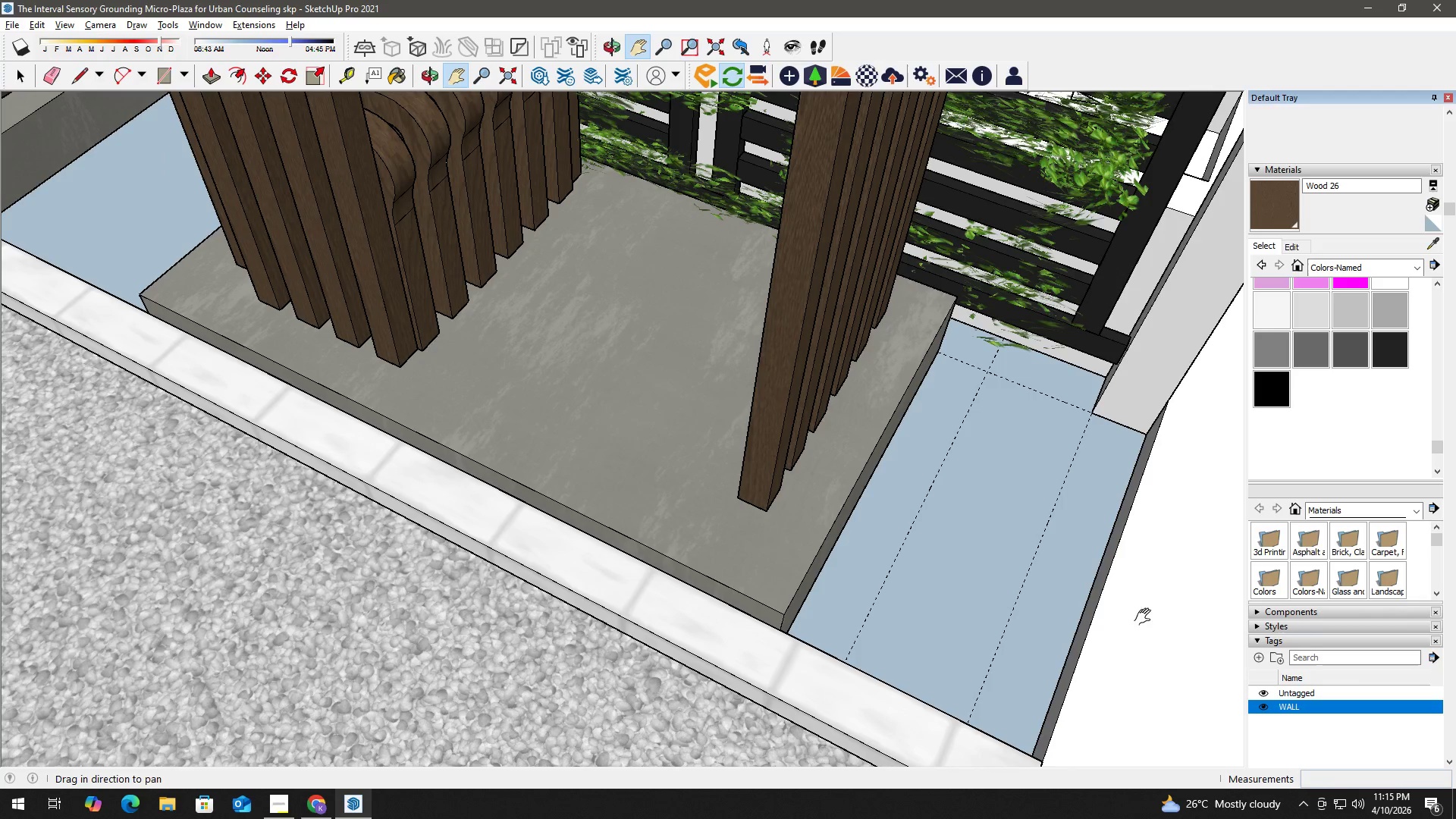 
key(H)
 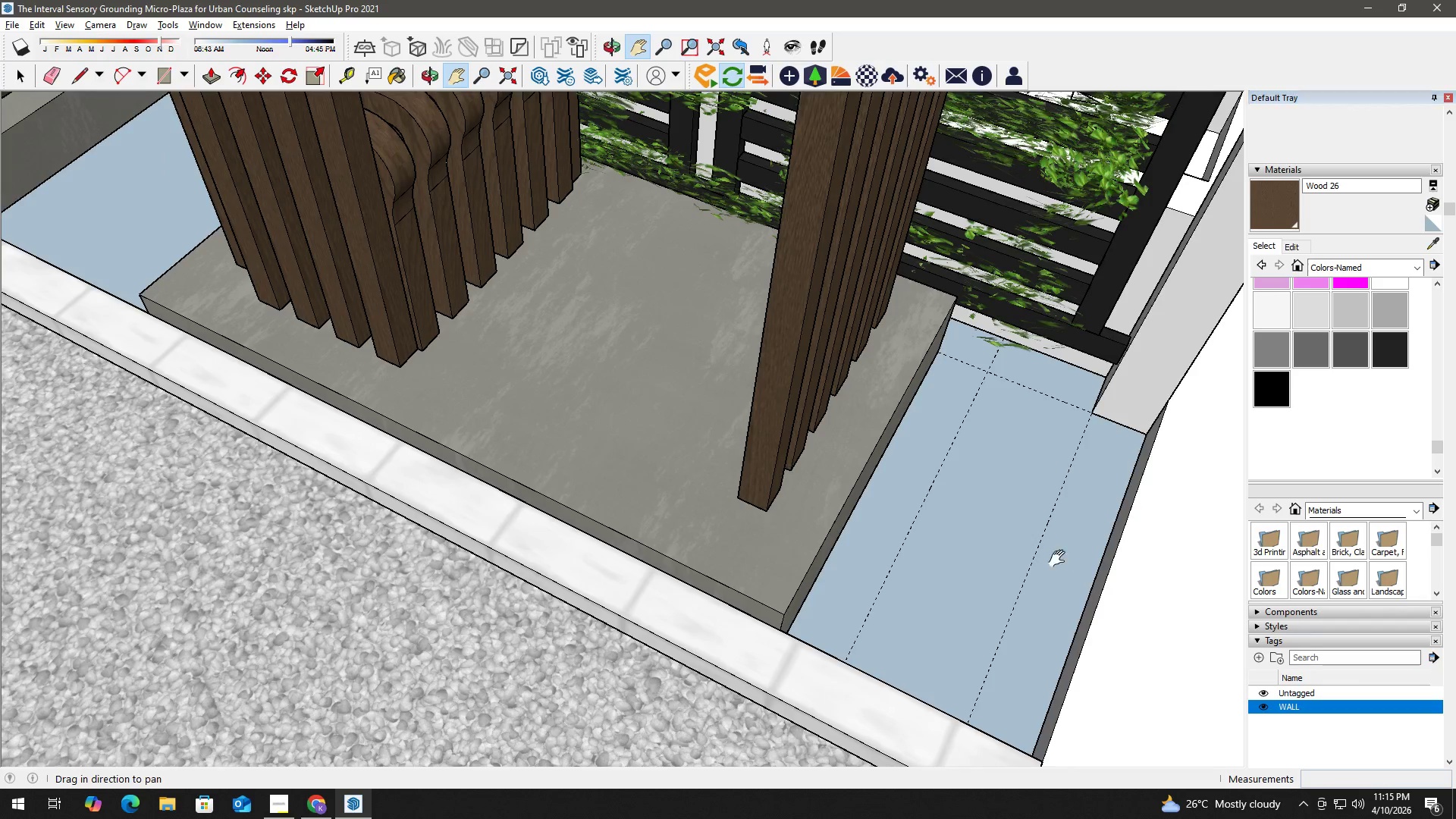 
left_click_drag(start_coordinate=[1045, 552], to_coordinate=[930, 473])
 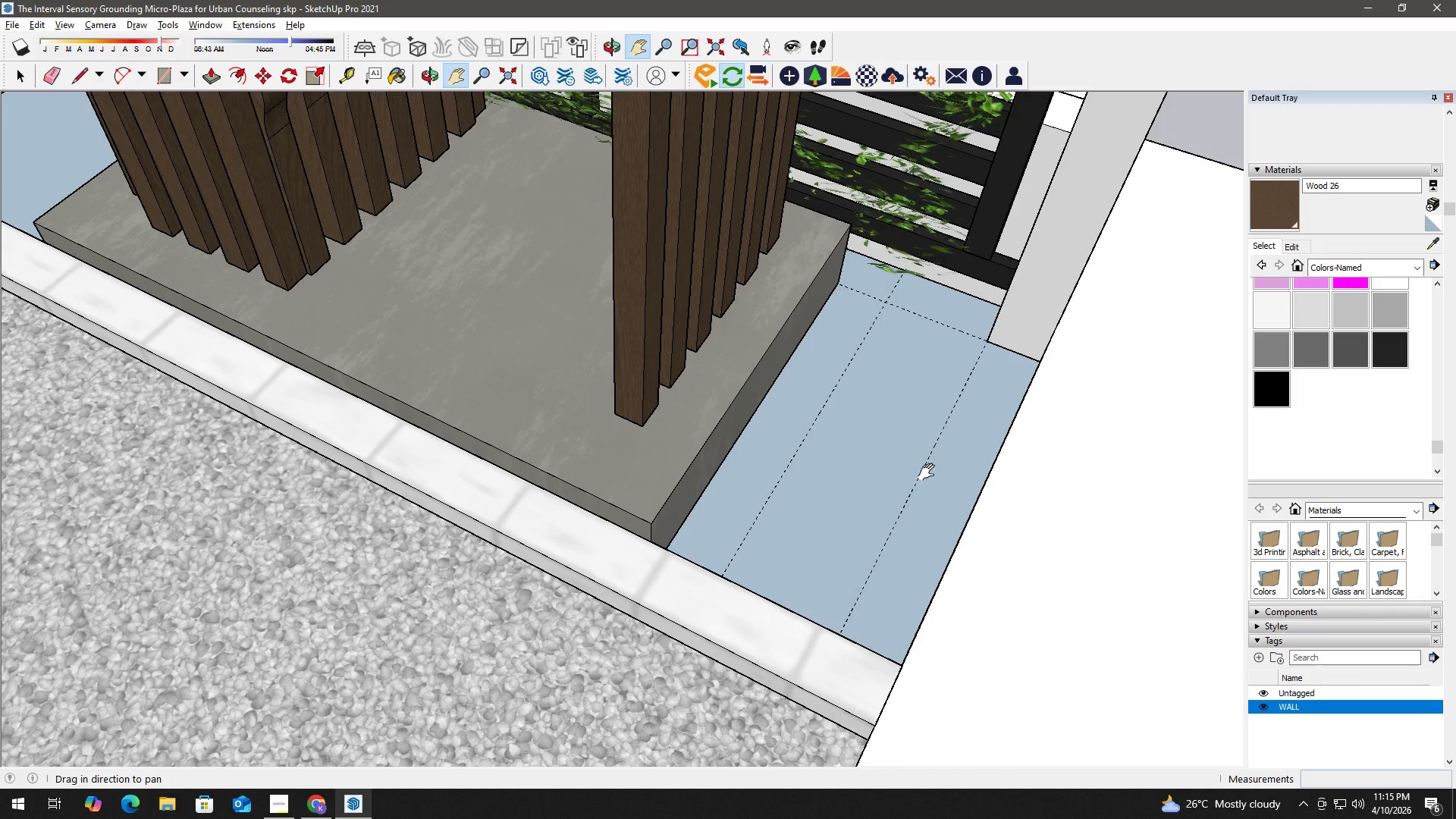 
key(Space)
 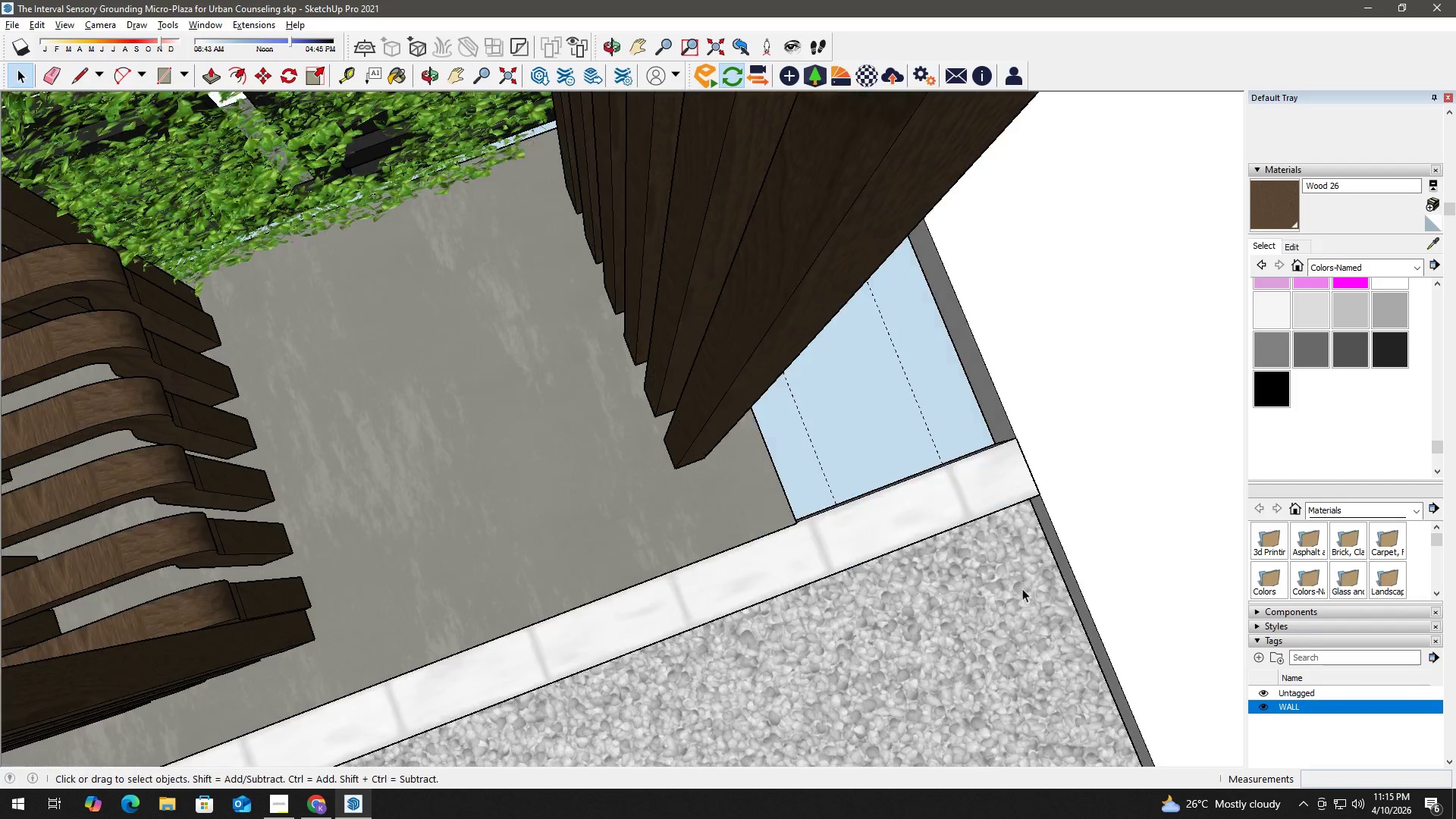 
key(H)
 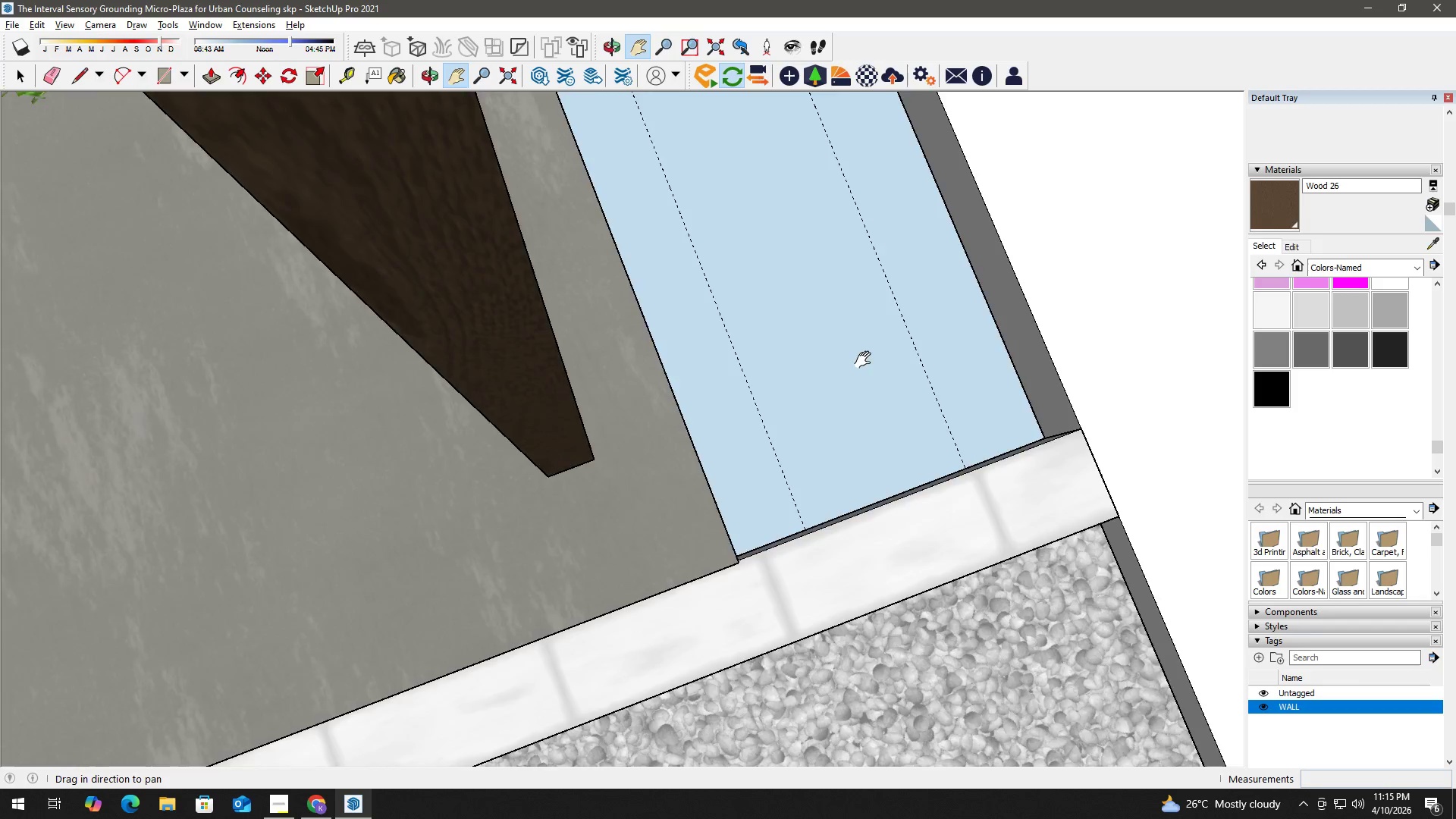 
left_click_drag(start_coordinate=[866, 360], to_coordinate=[740, 490])
 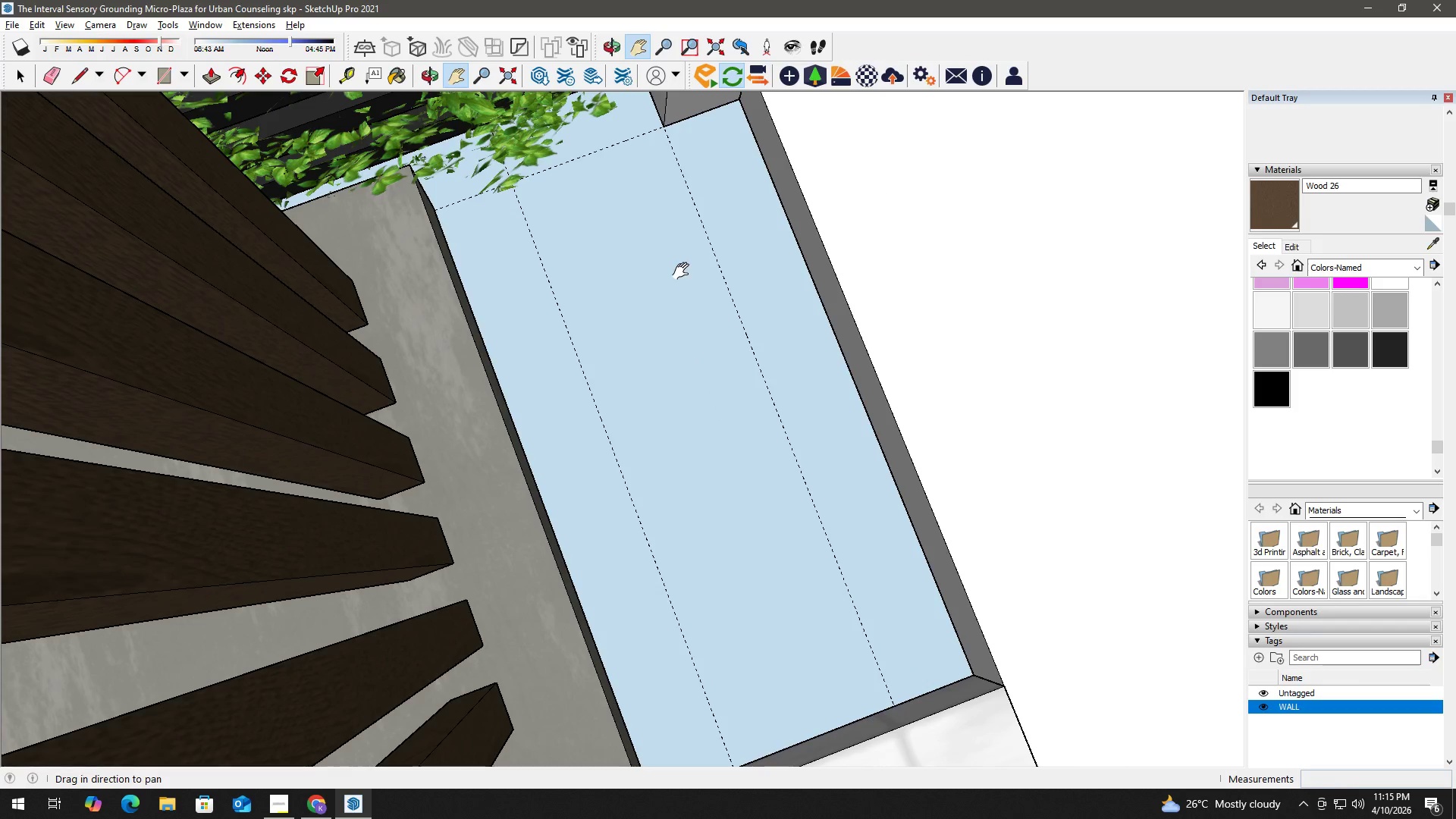 
scroll: coordinate [895, 441], scroll_direction: up, amount: 4.0
 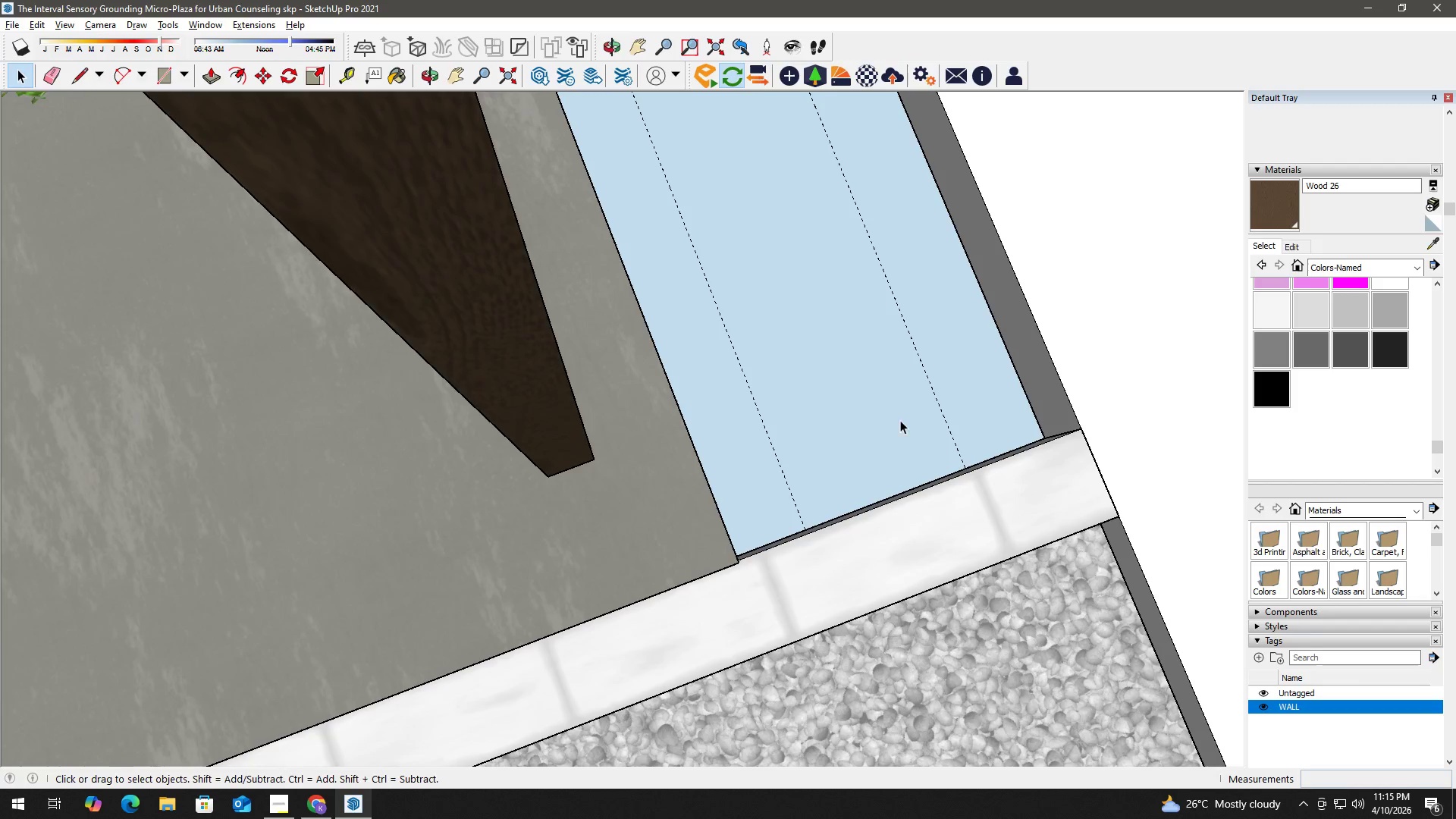 
type(hr)
 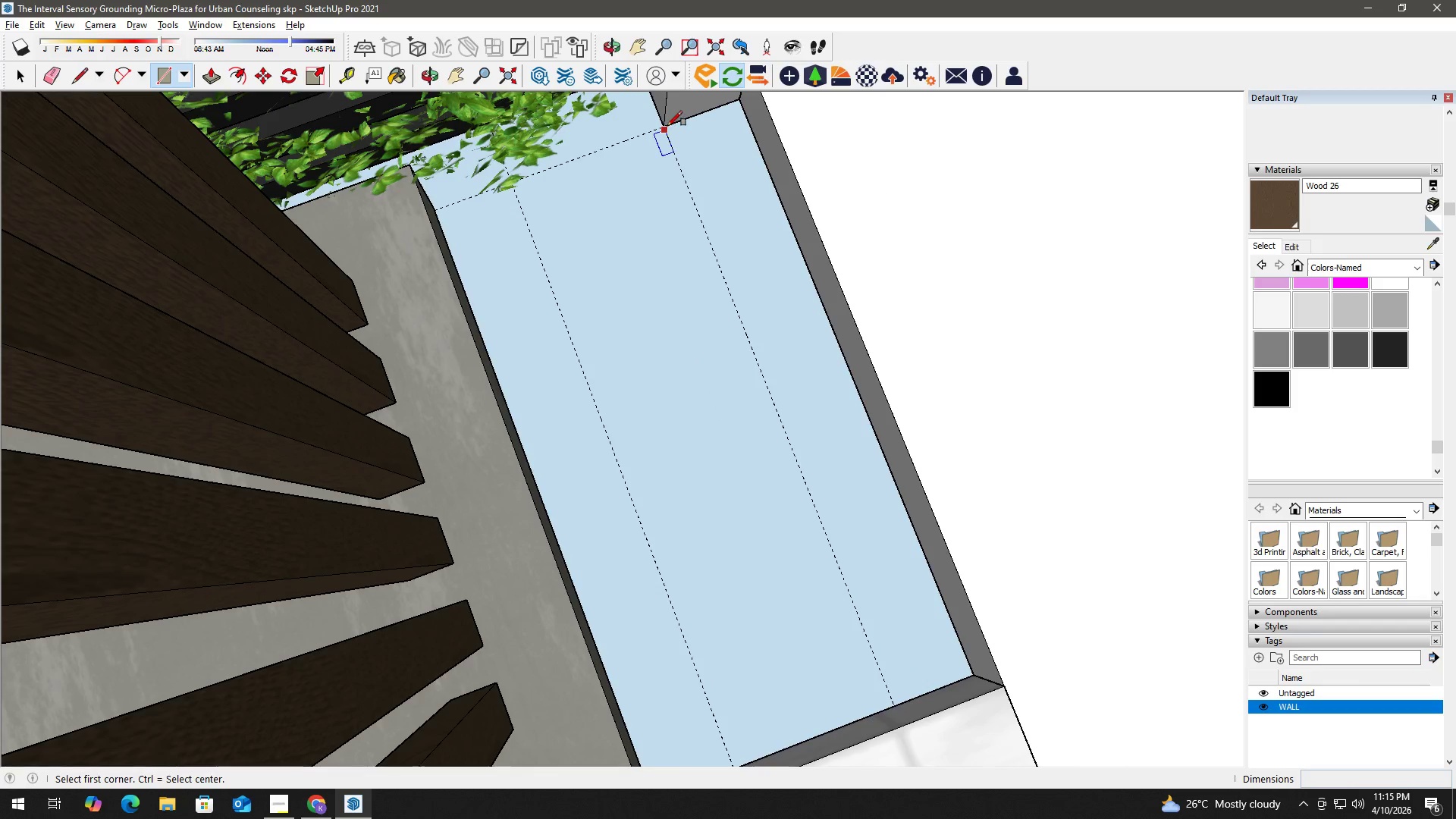 
left_click([667, 125])
 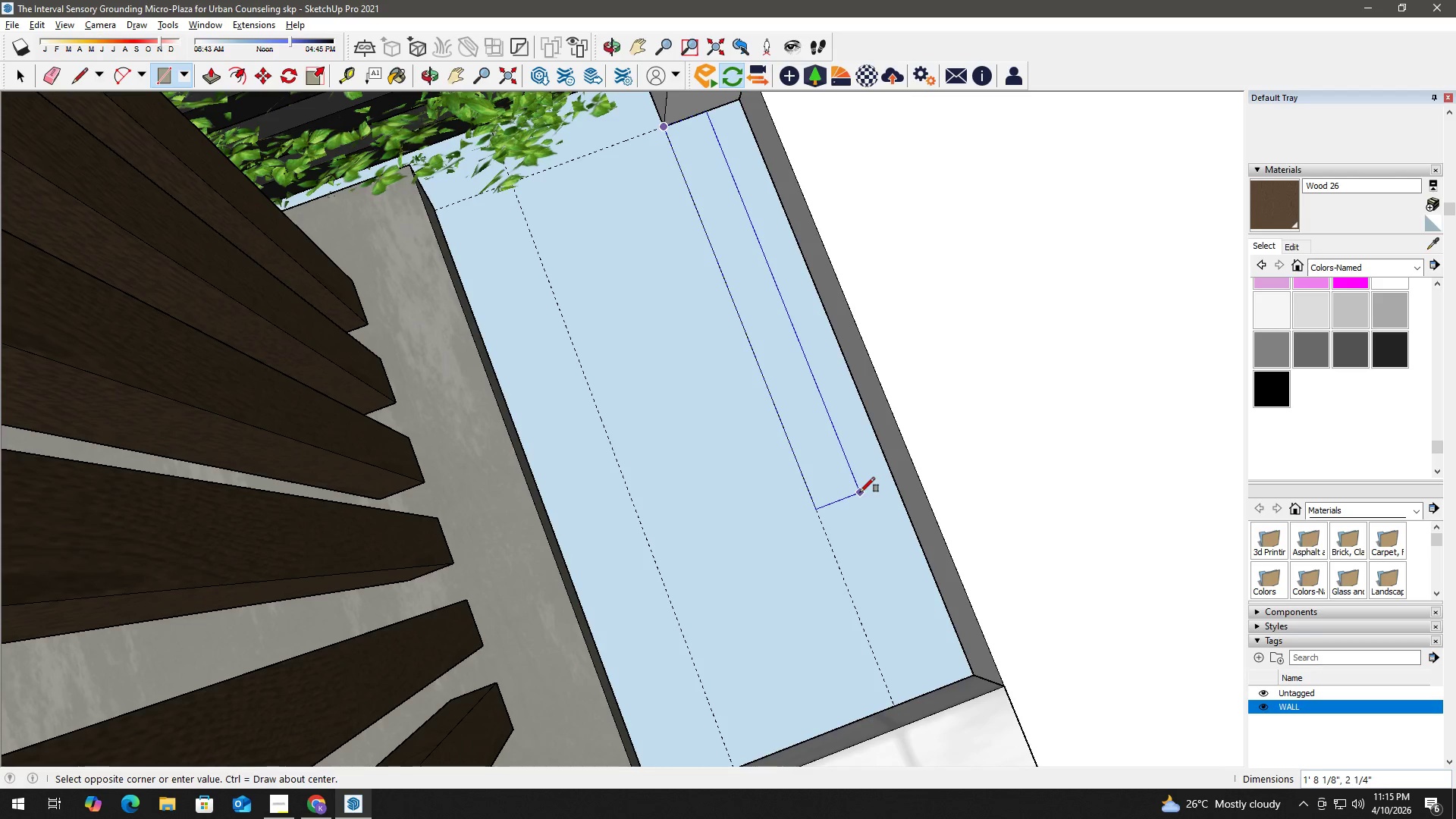 
scroll: coordinate [987, 593], scroll_direction: up, amount: 2.0
 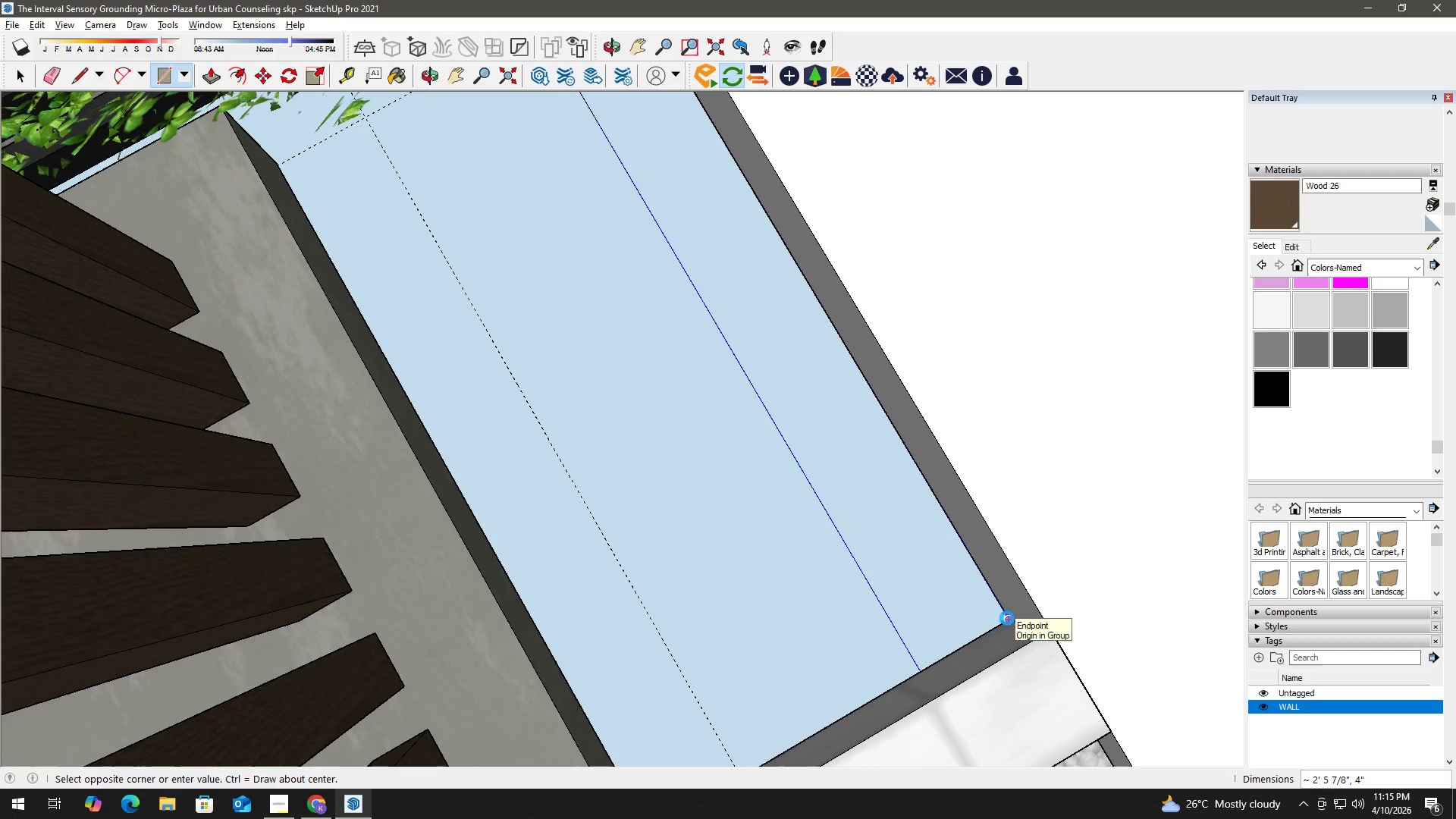 
key(Space)
 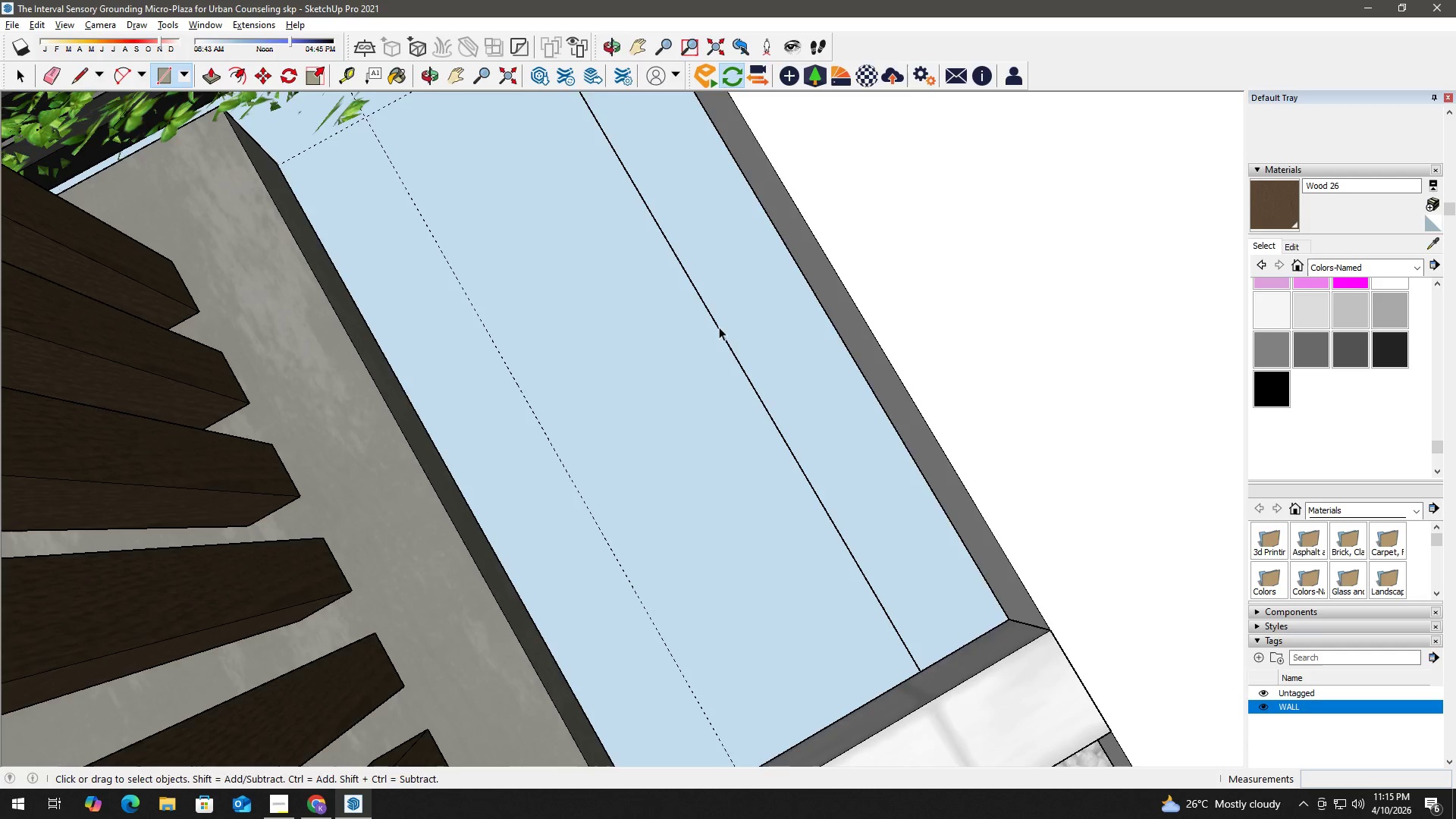 
key(H)
 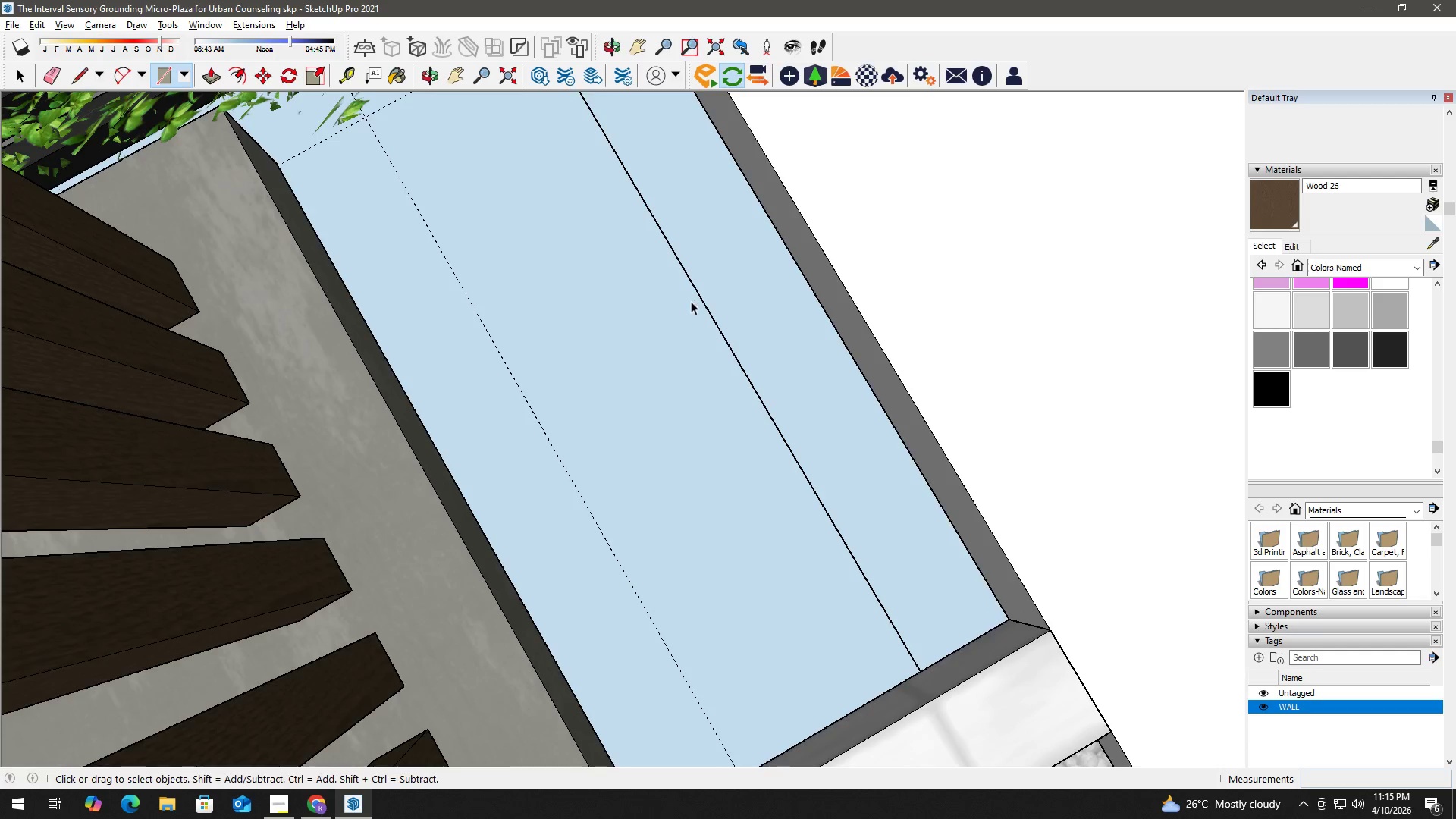 
left_click_drag(start_coordinate=[686, 299], to_coordinate=[783, 510])
 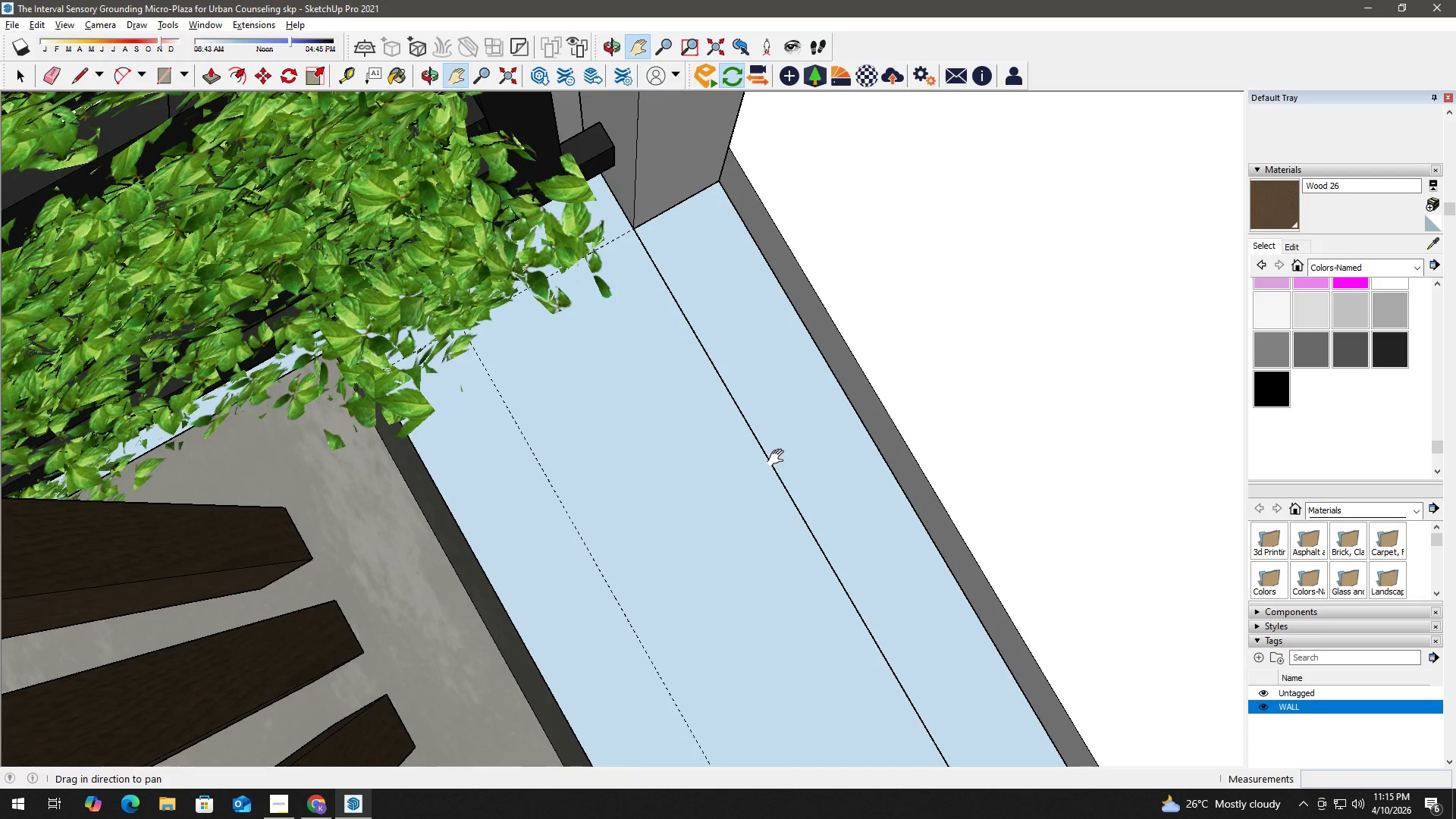 
key(Space)
 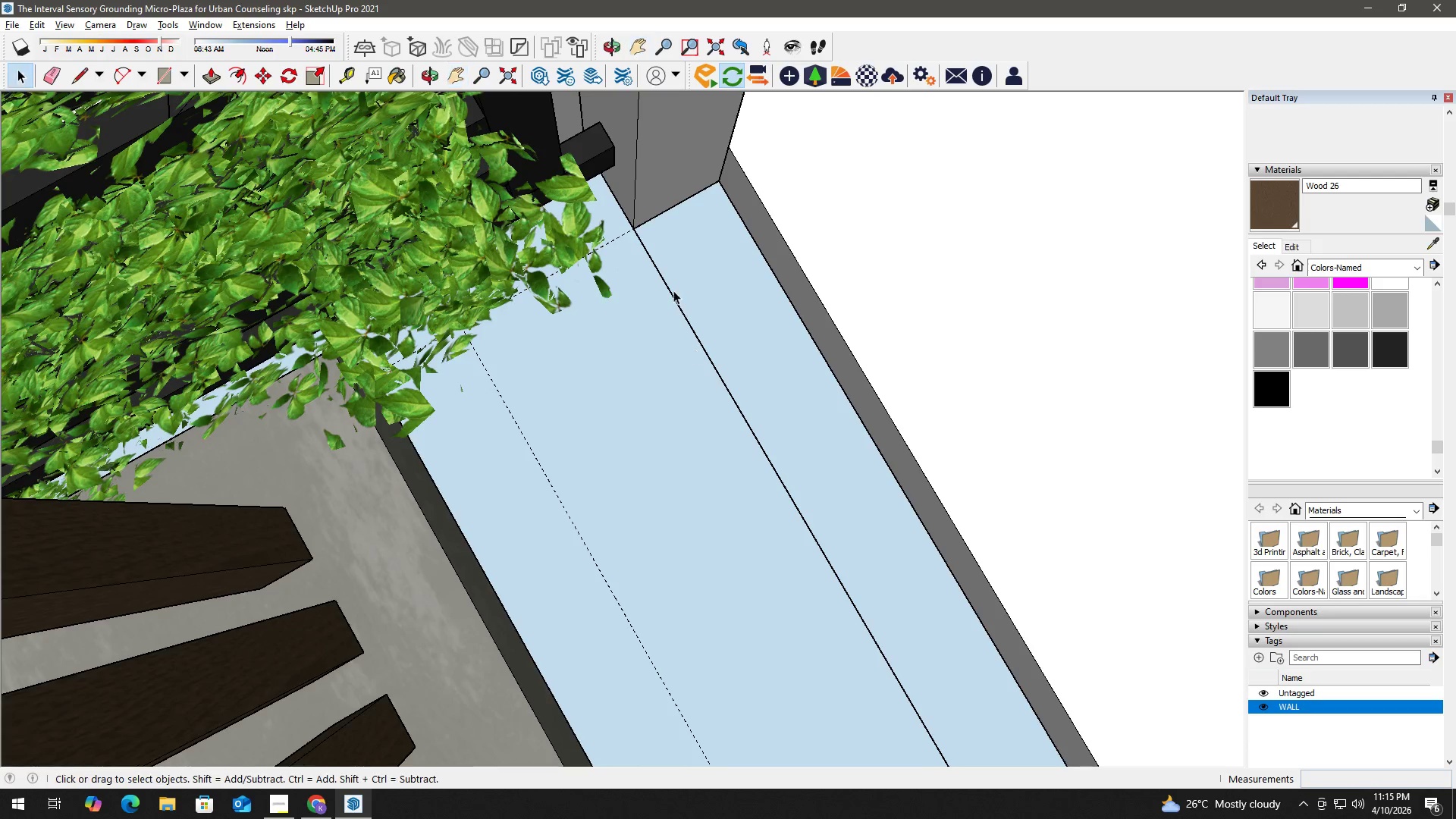 
key(T)
 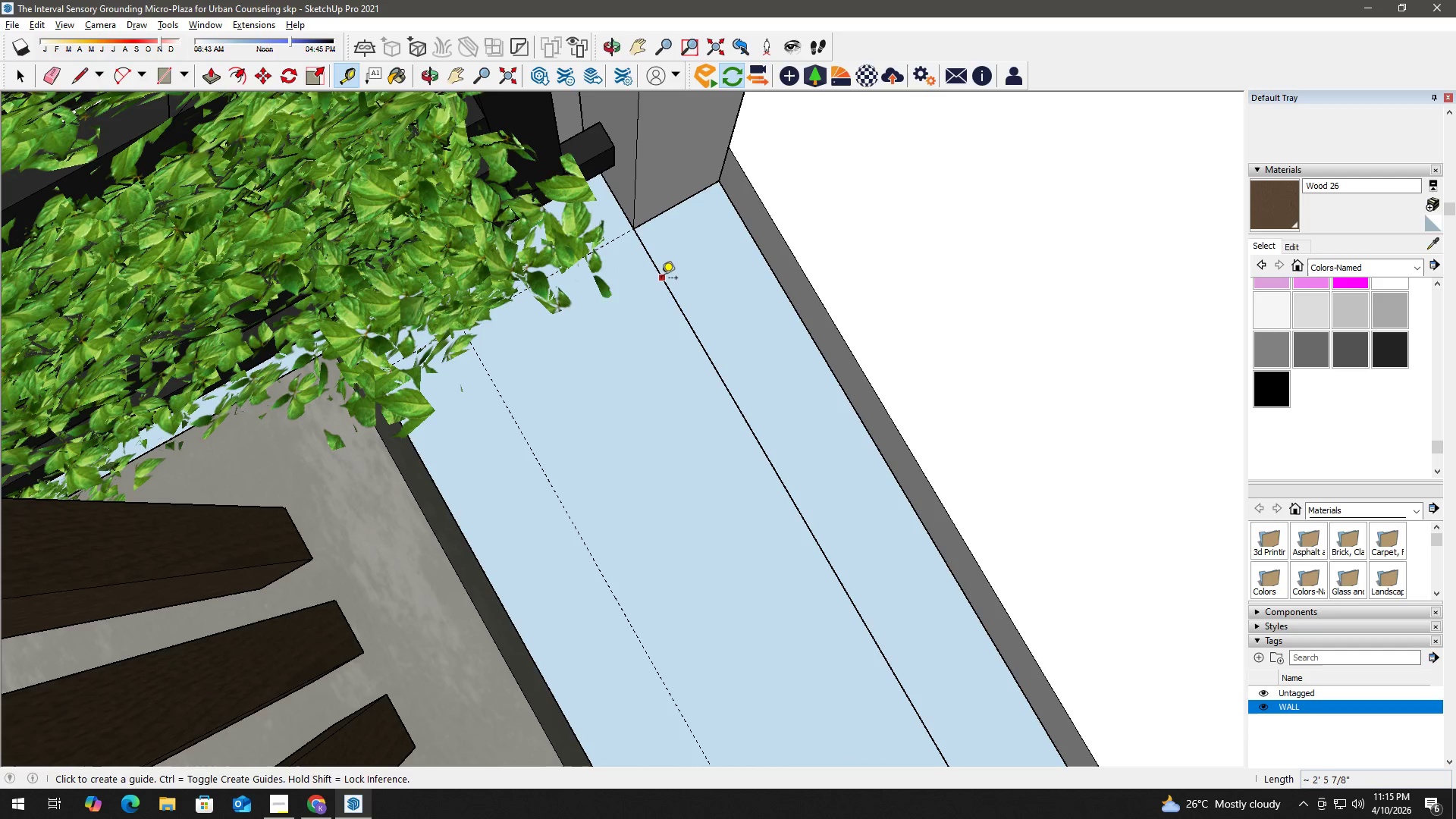 
left_click_drag(start_coordinate=[661, 279], to_coordinate=[653, 284])
 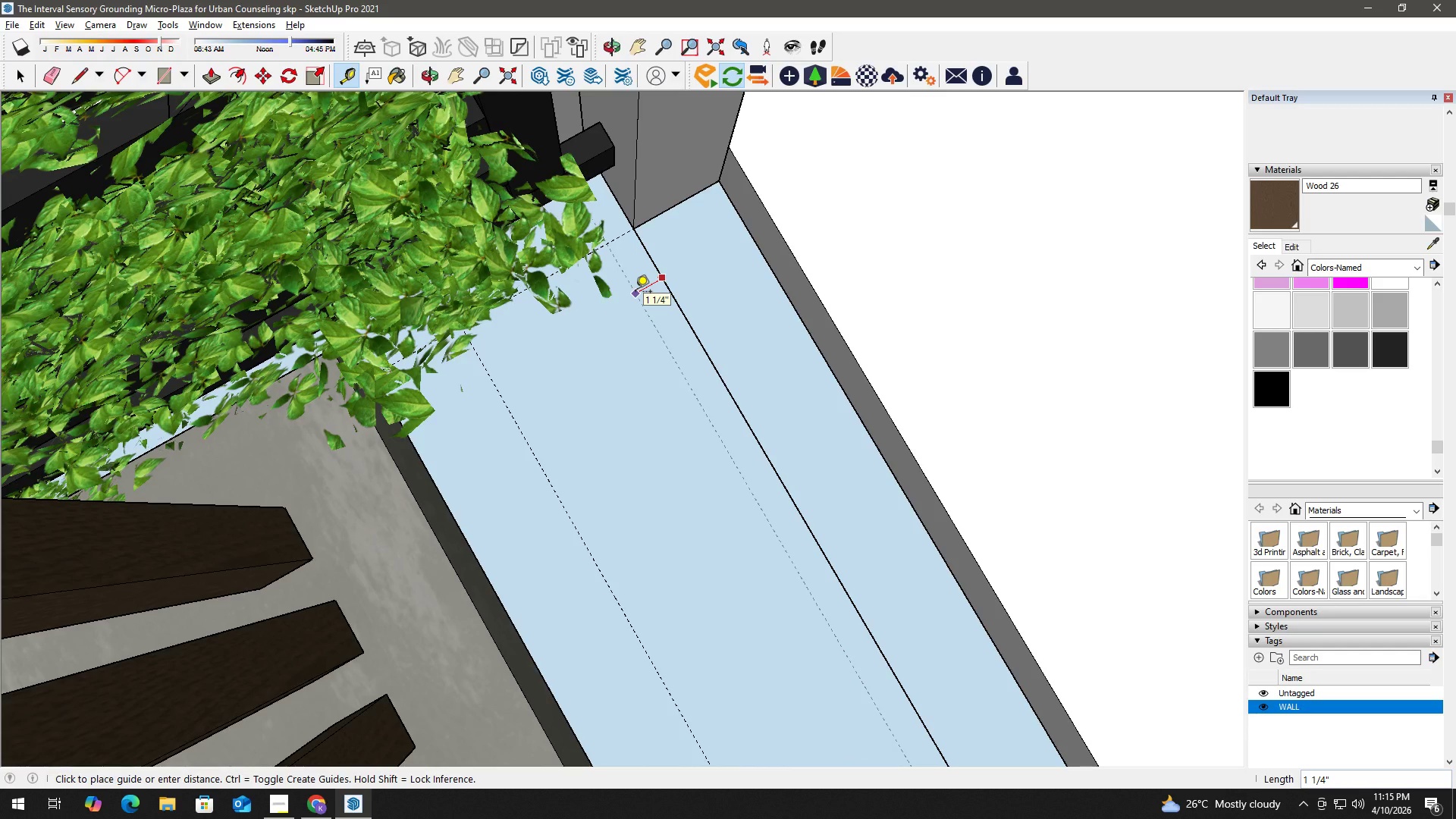 
key(Numpad4)
 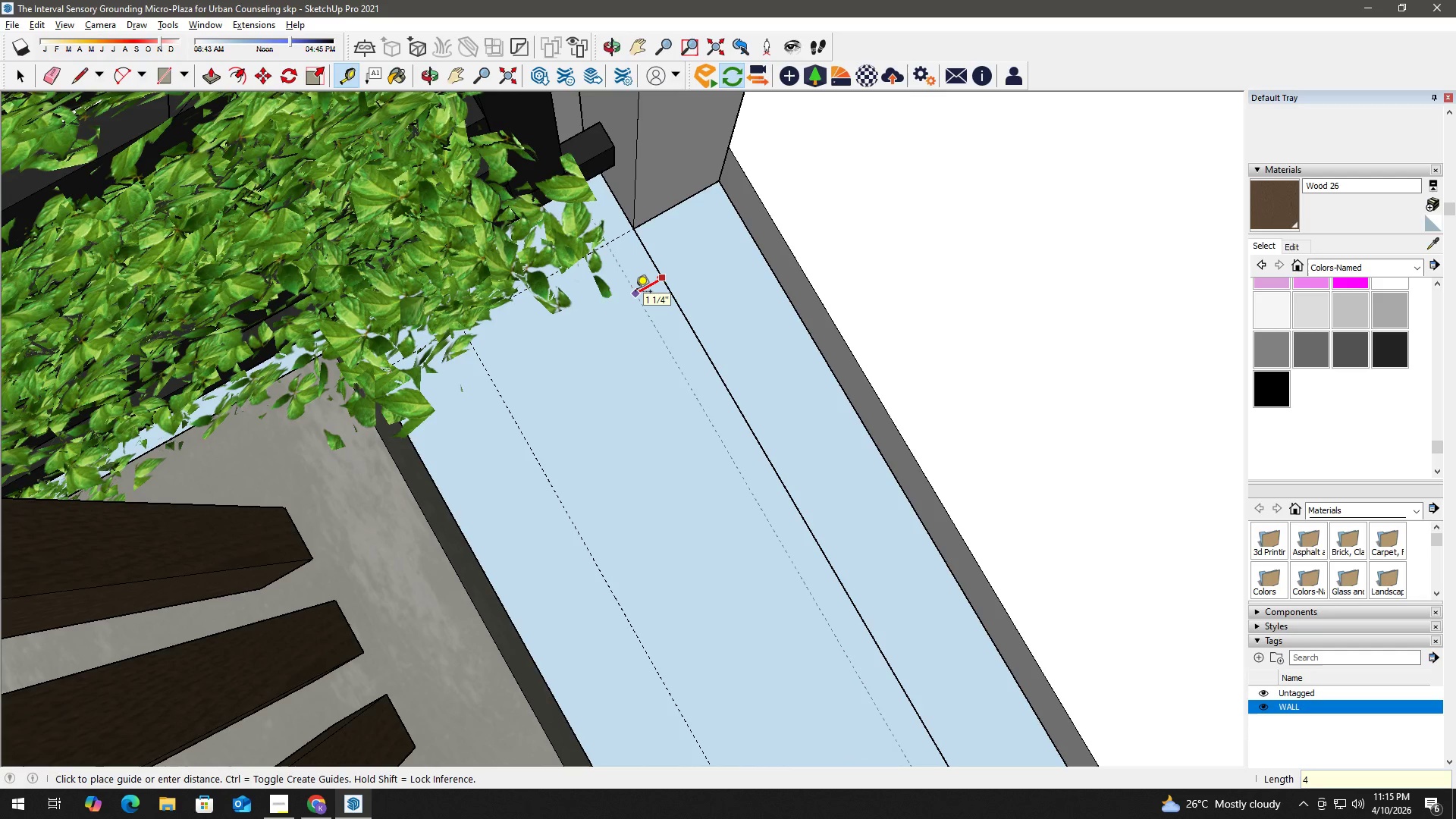 
key(Shift+Quote)
 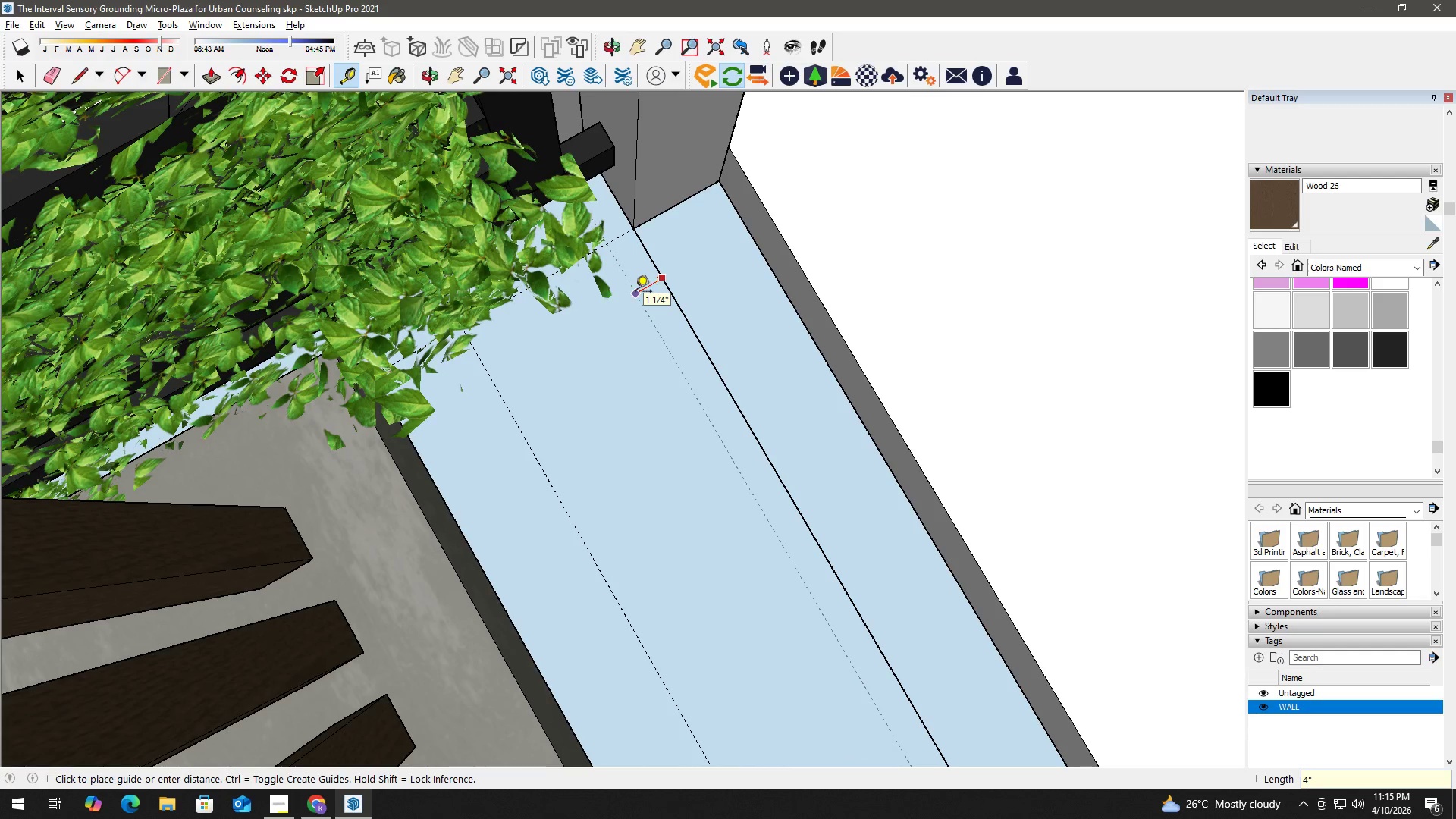 
key(Enter)
 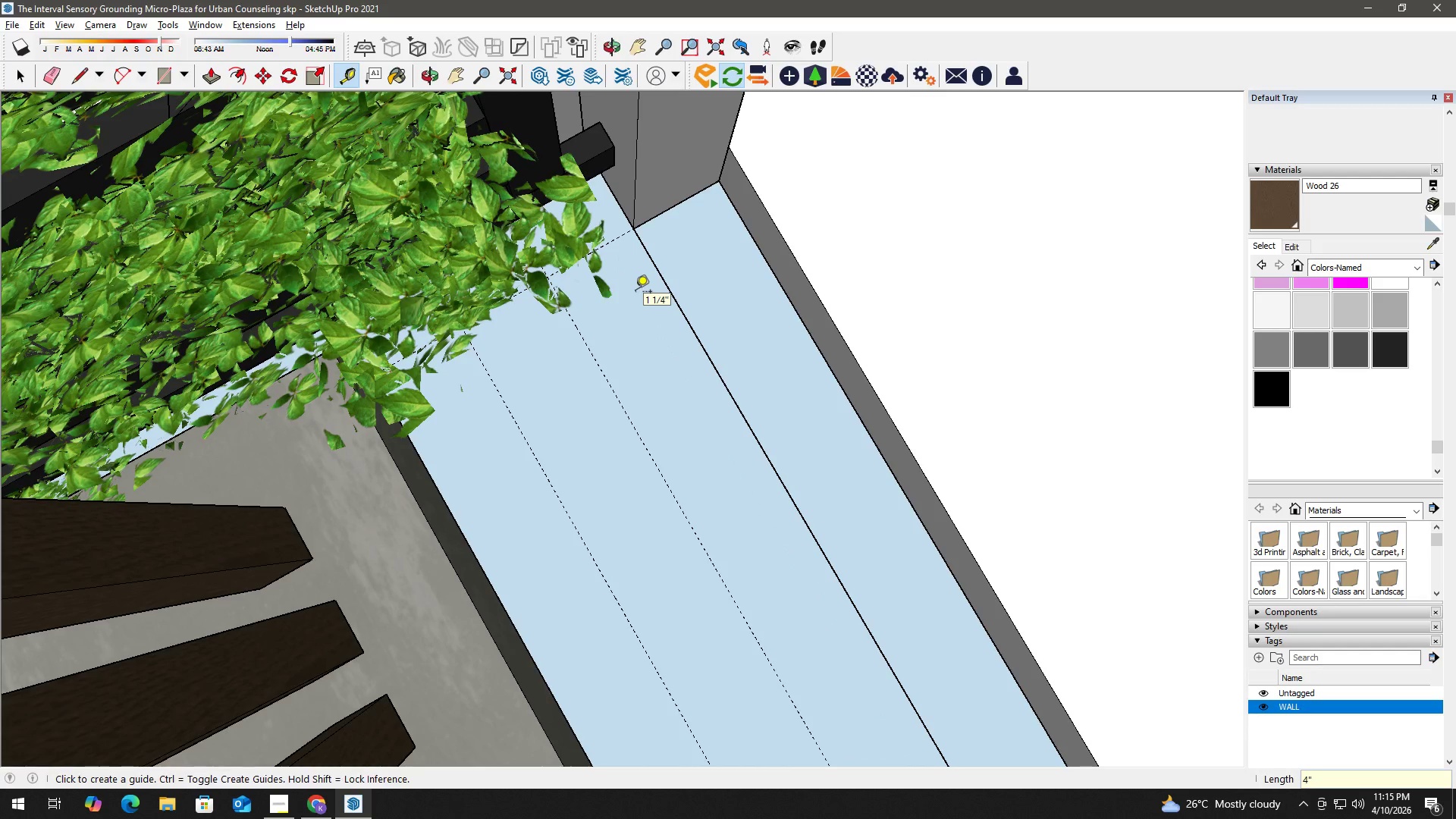 
key(Space)
 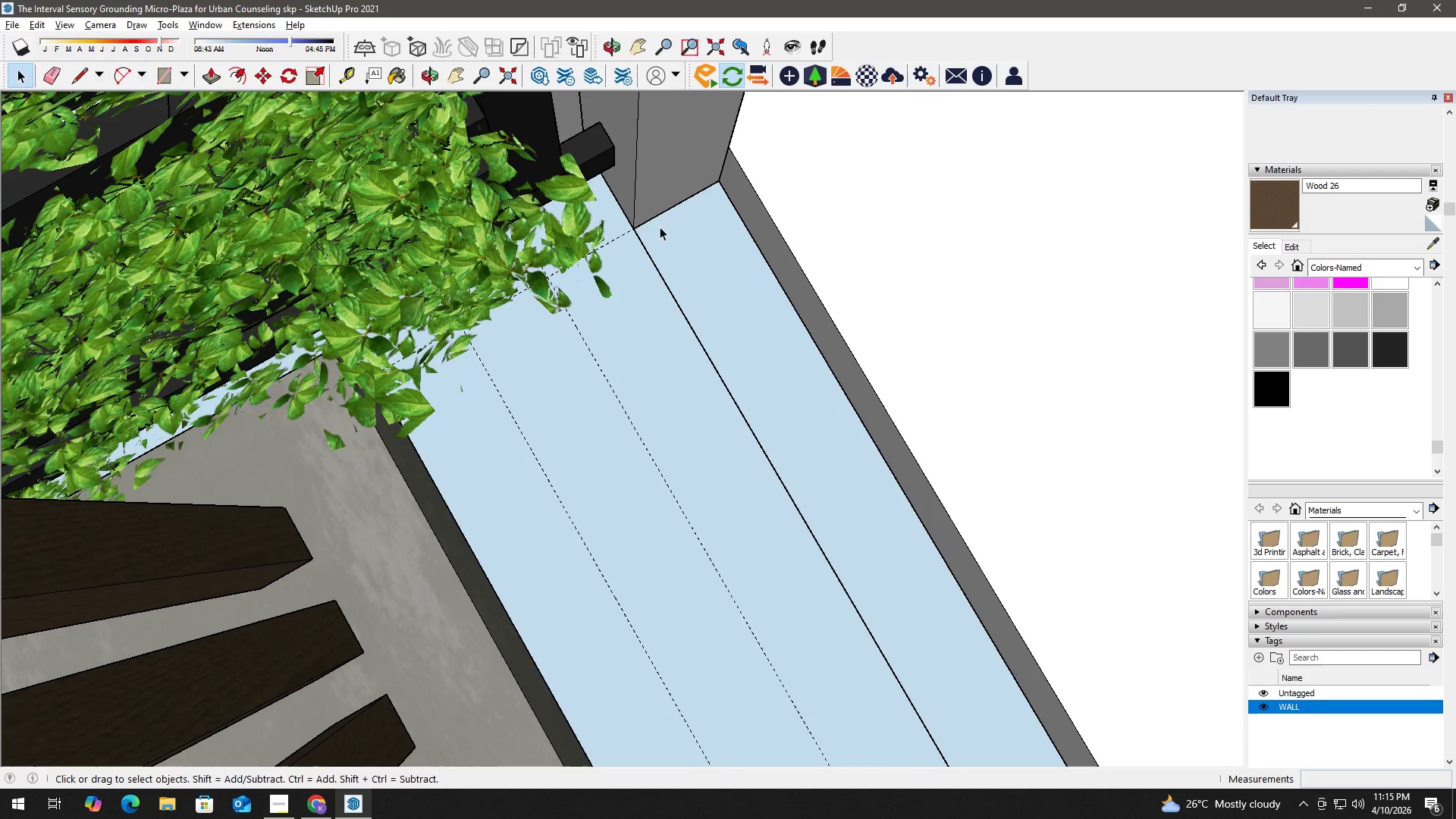 
key(T)
 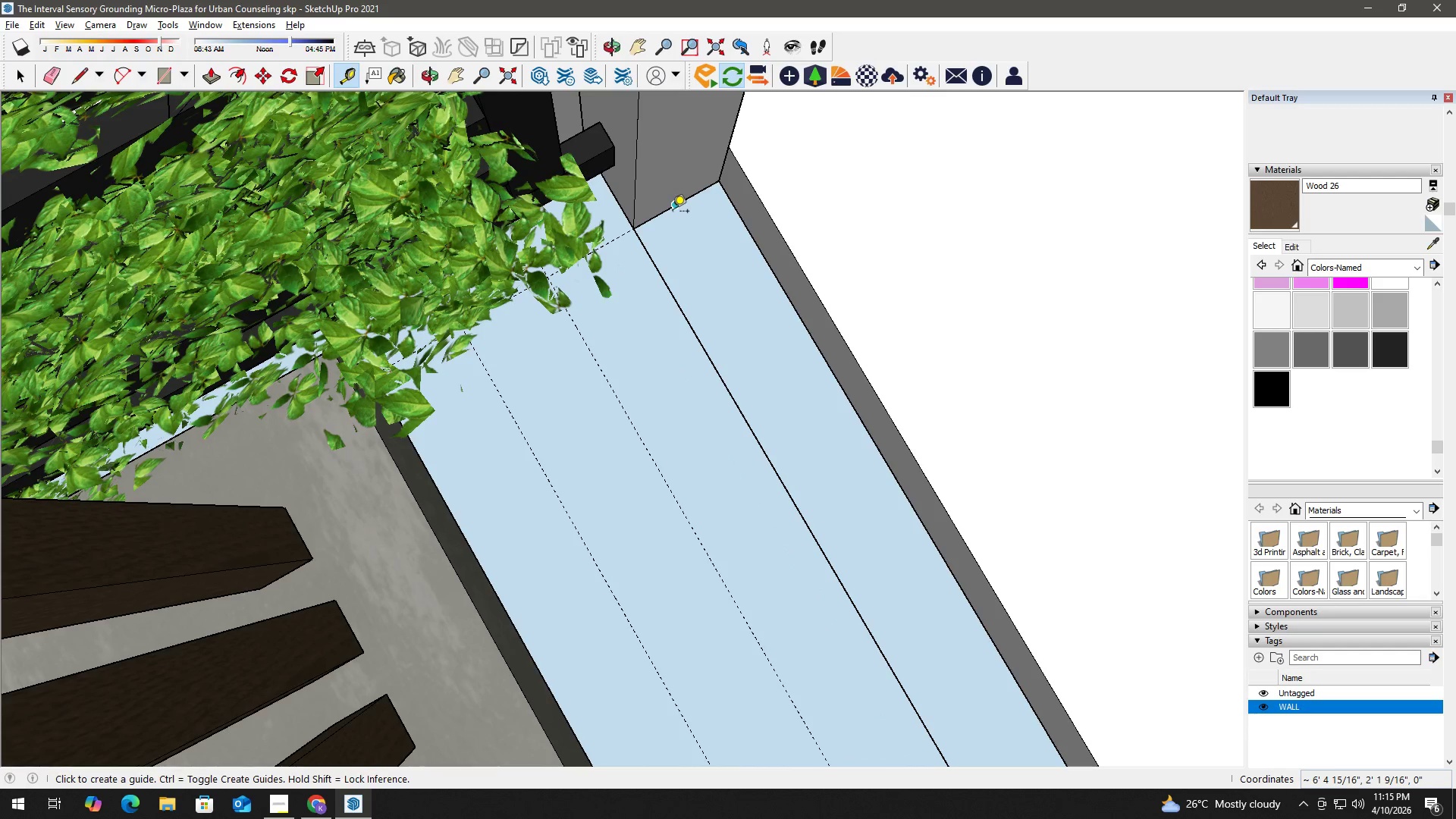 
left_click([673, 212])
 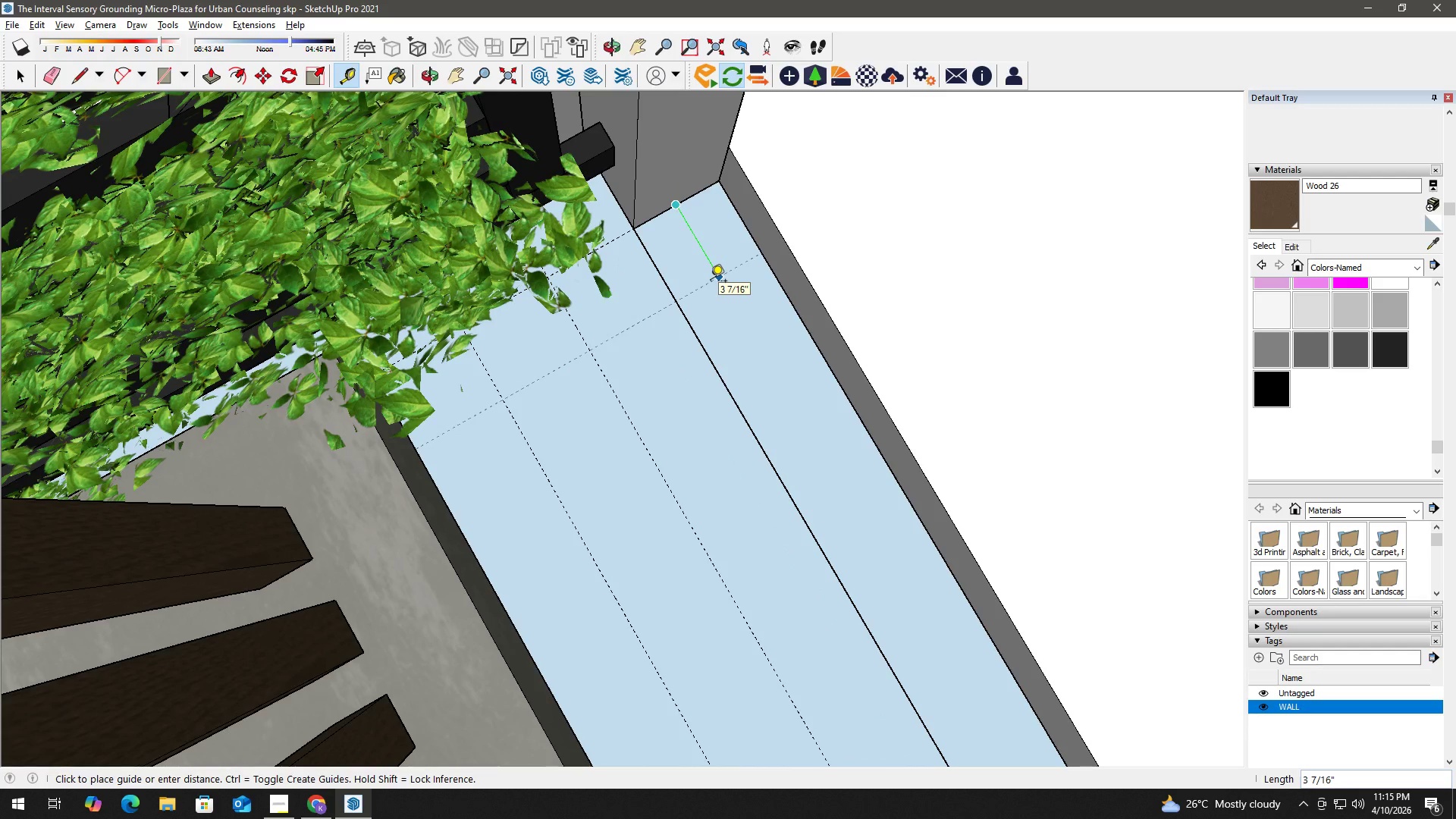 
key(Numpad4)
 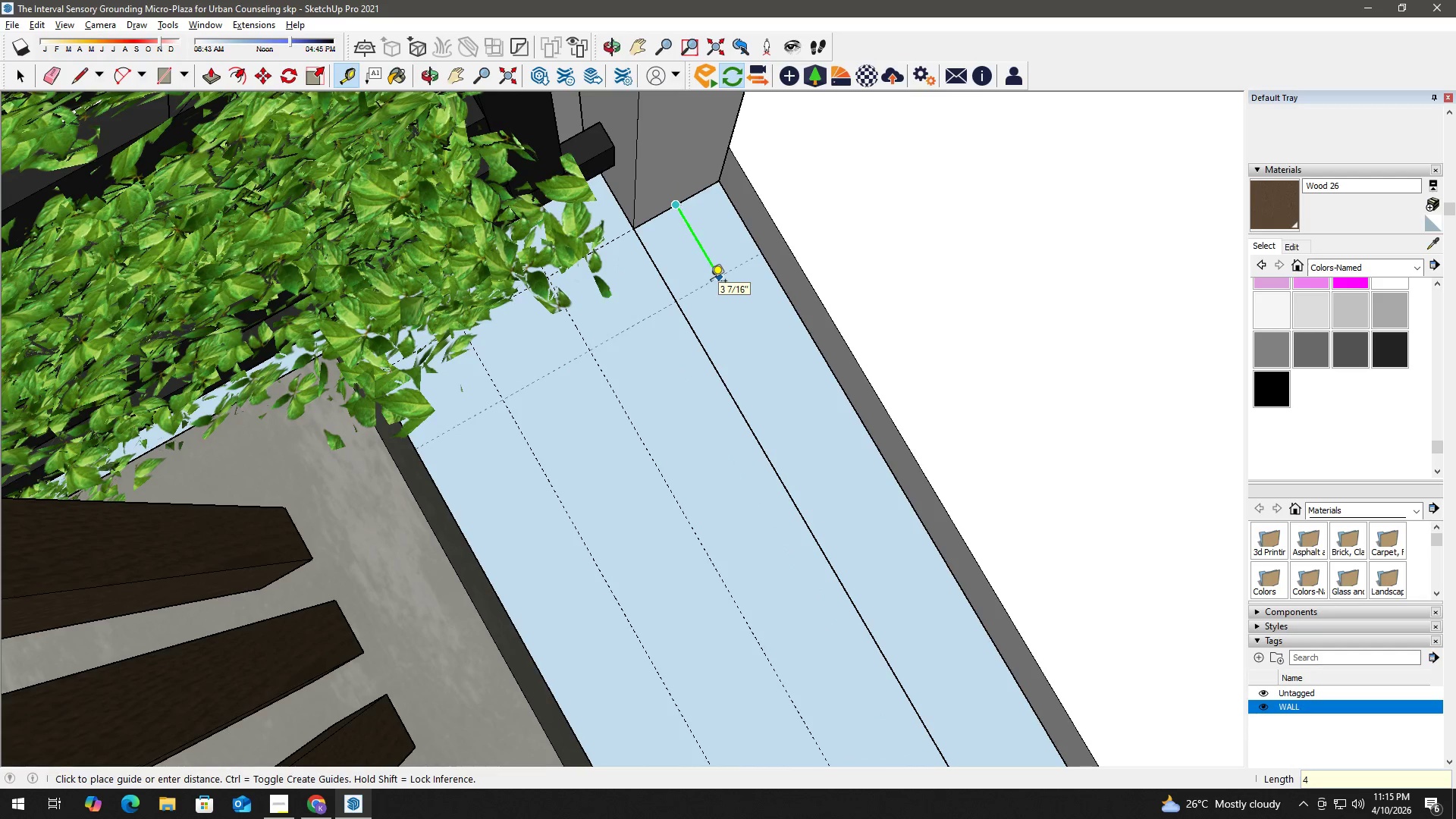 
key(Shift+Quote)
 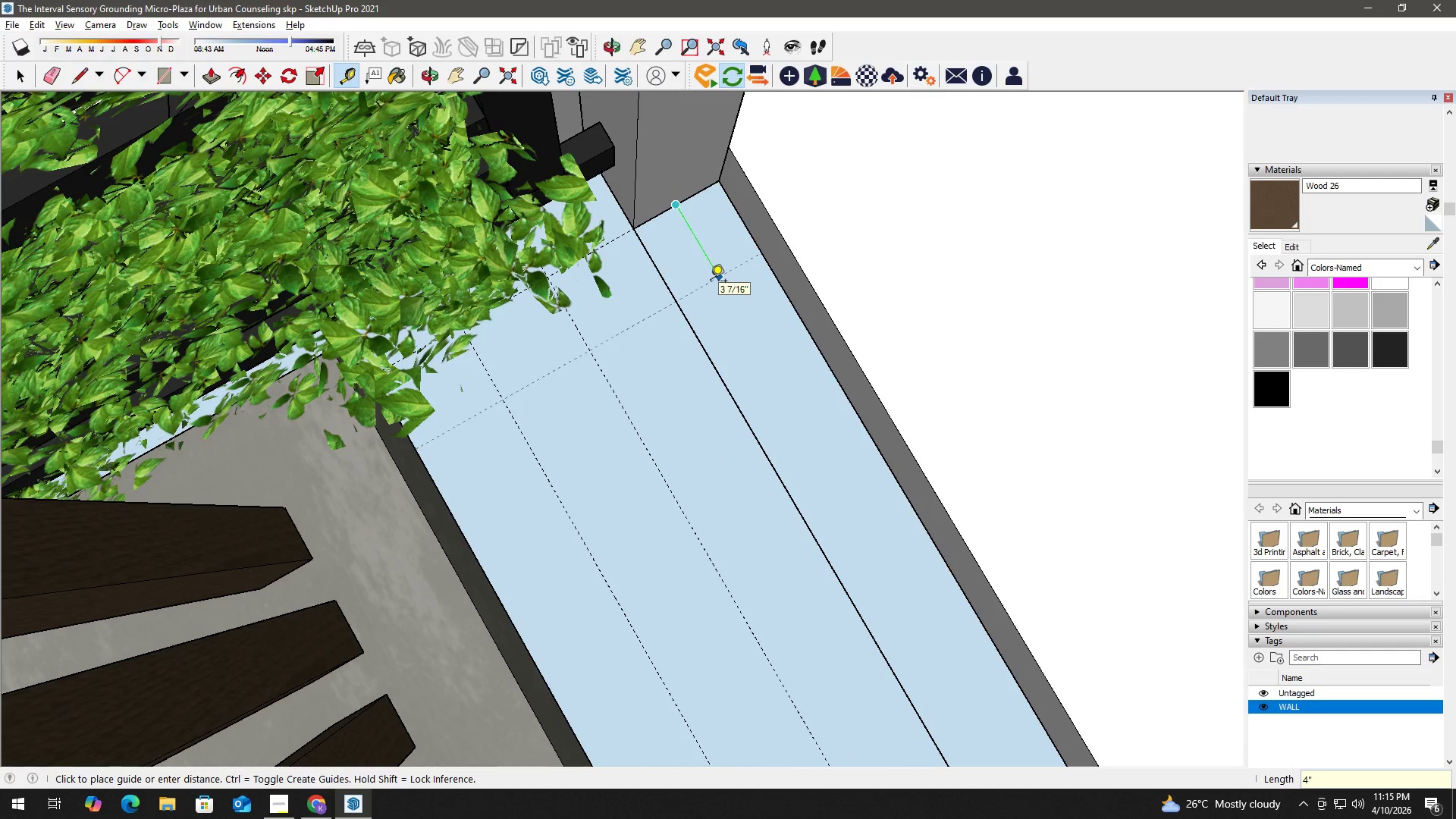 
key(Enter)
 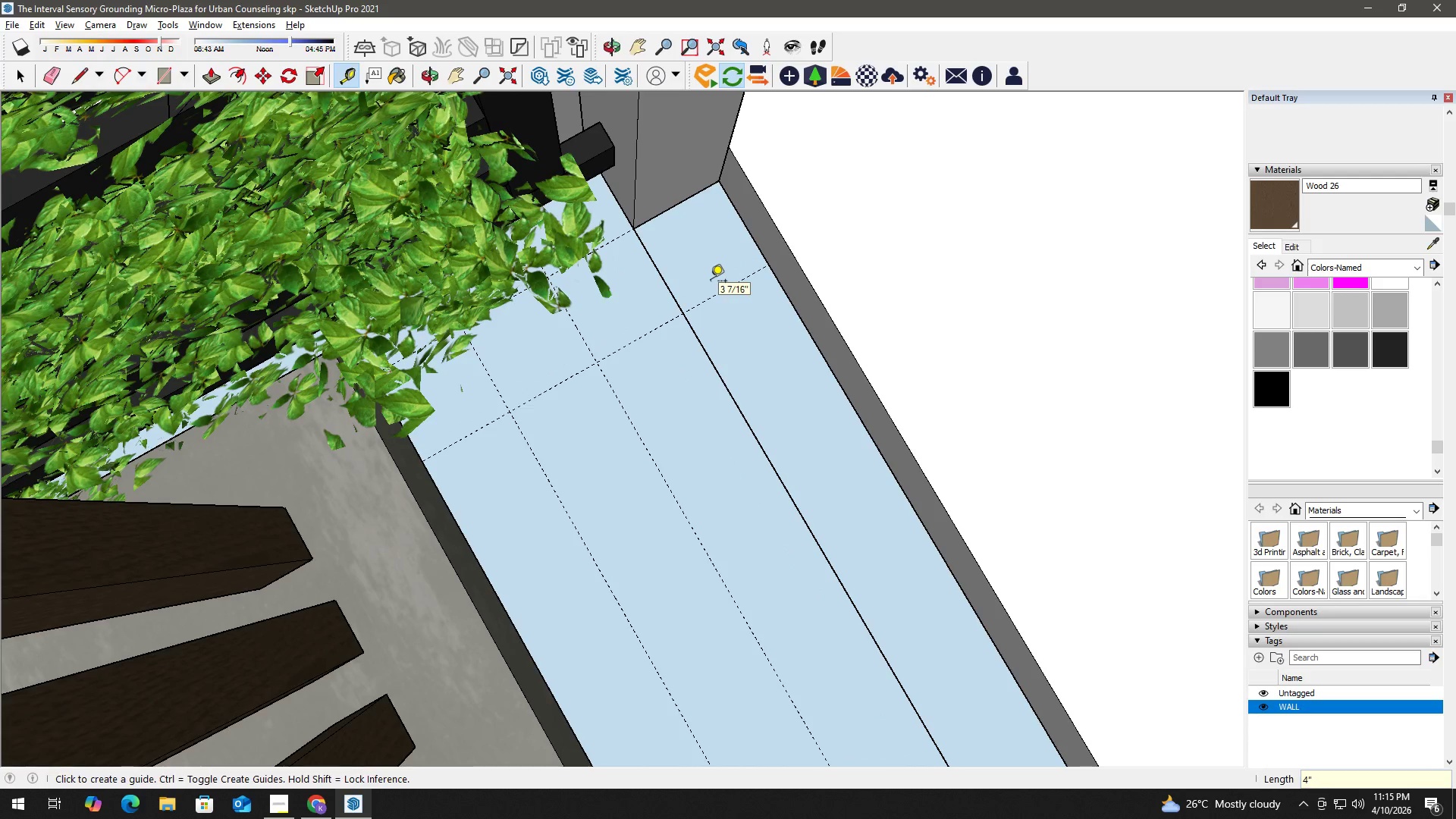 
key(Space)
 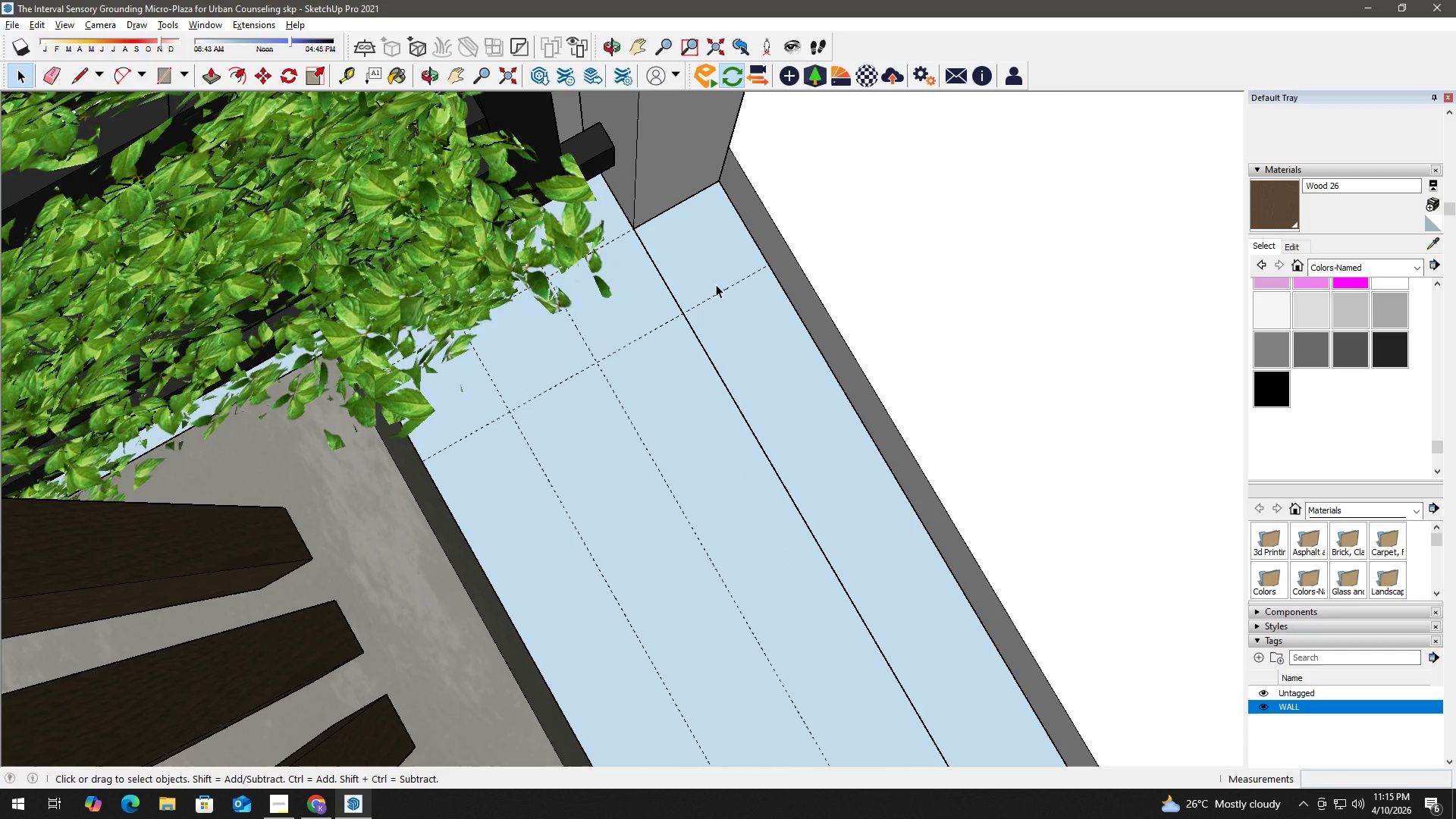 
type(pl)
 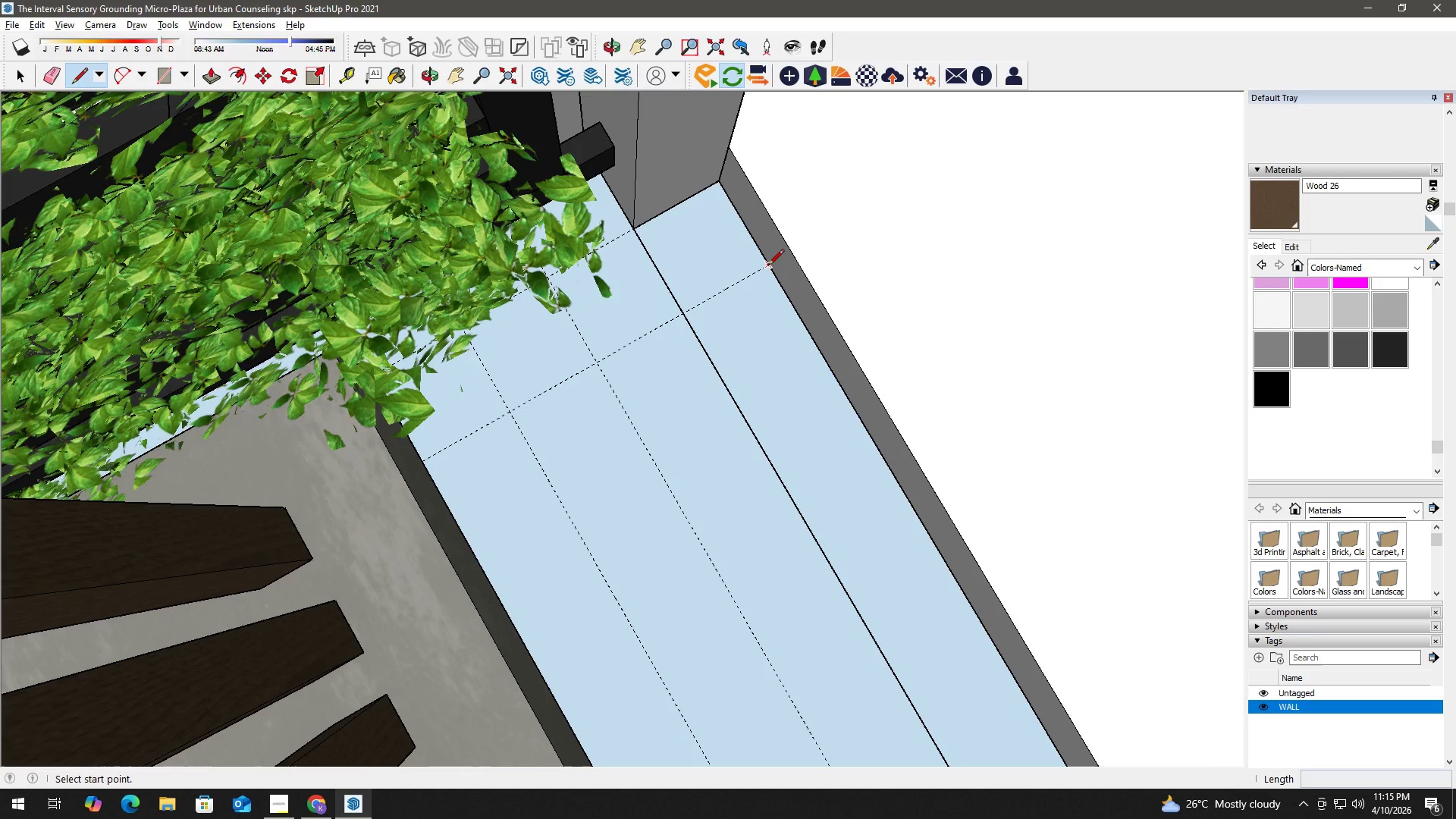 
left_click_drag(start_coordinate=[768, 266], to_coordinate=[761, 270])
 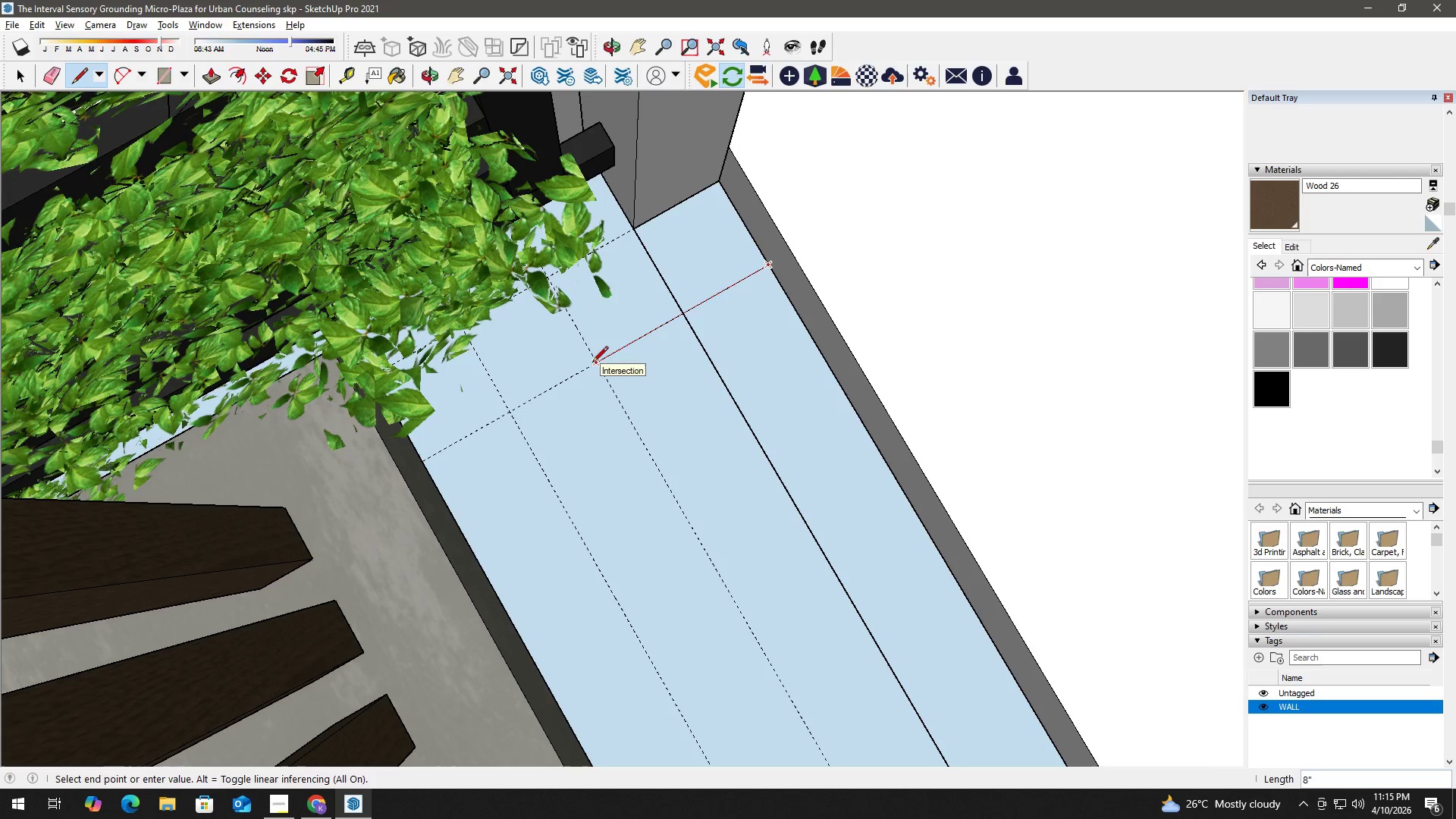 
left_click([592, 363])
 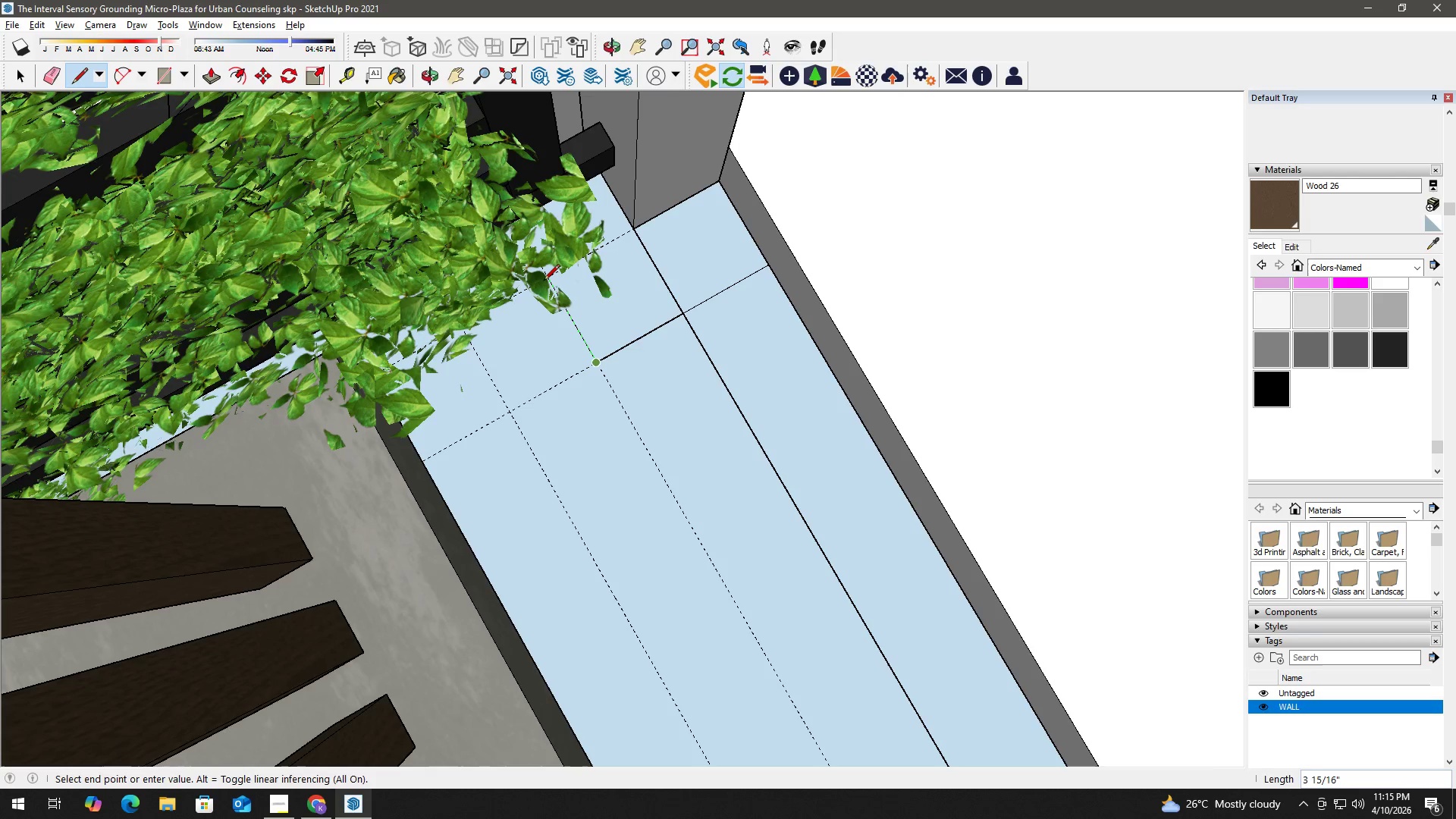 
left_click([544, 281])
 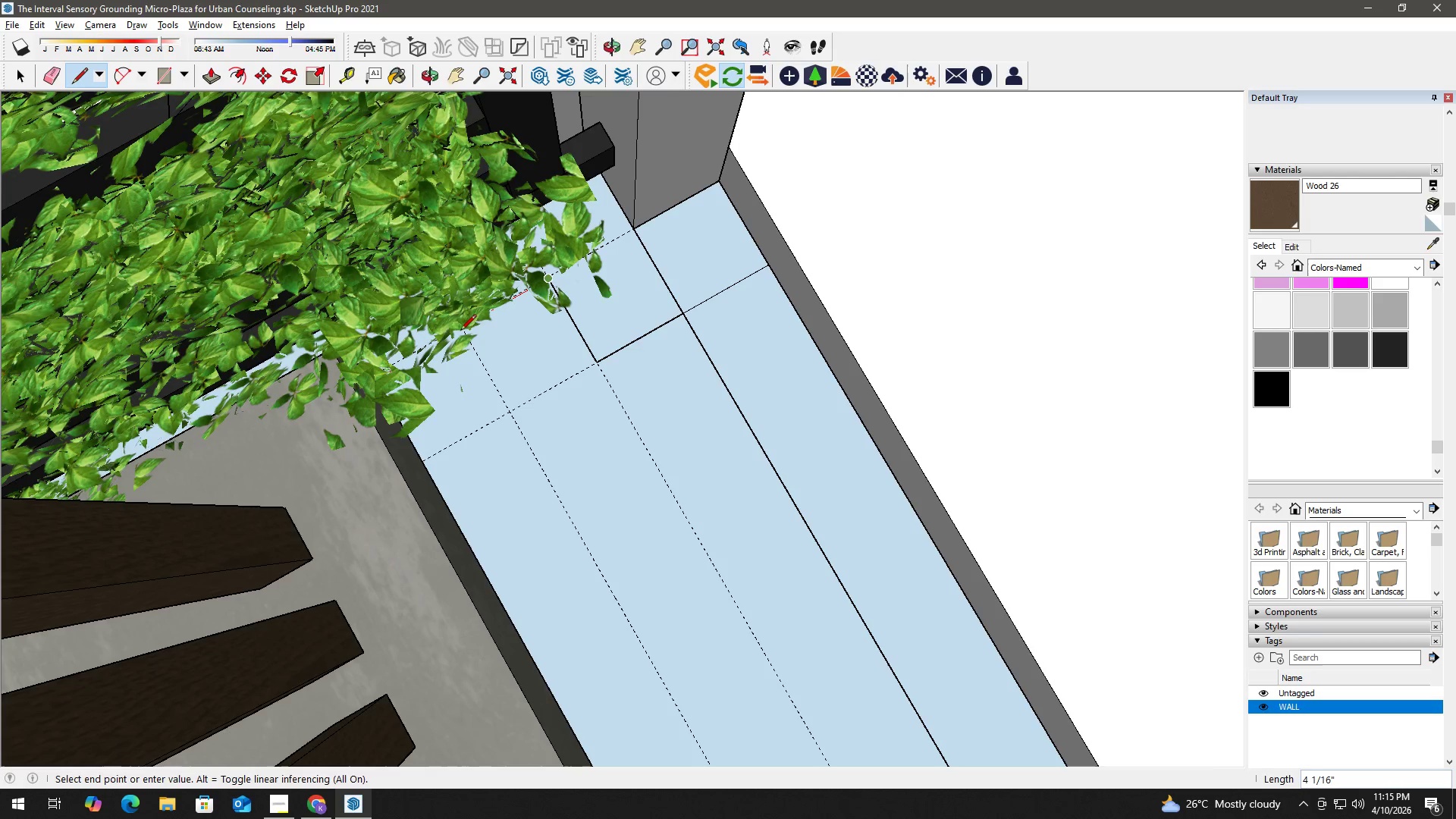 
left_click_drag(start_coordinate=[457, 331], to_coordinate=[461, 332])
 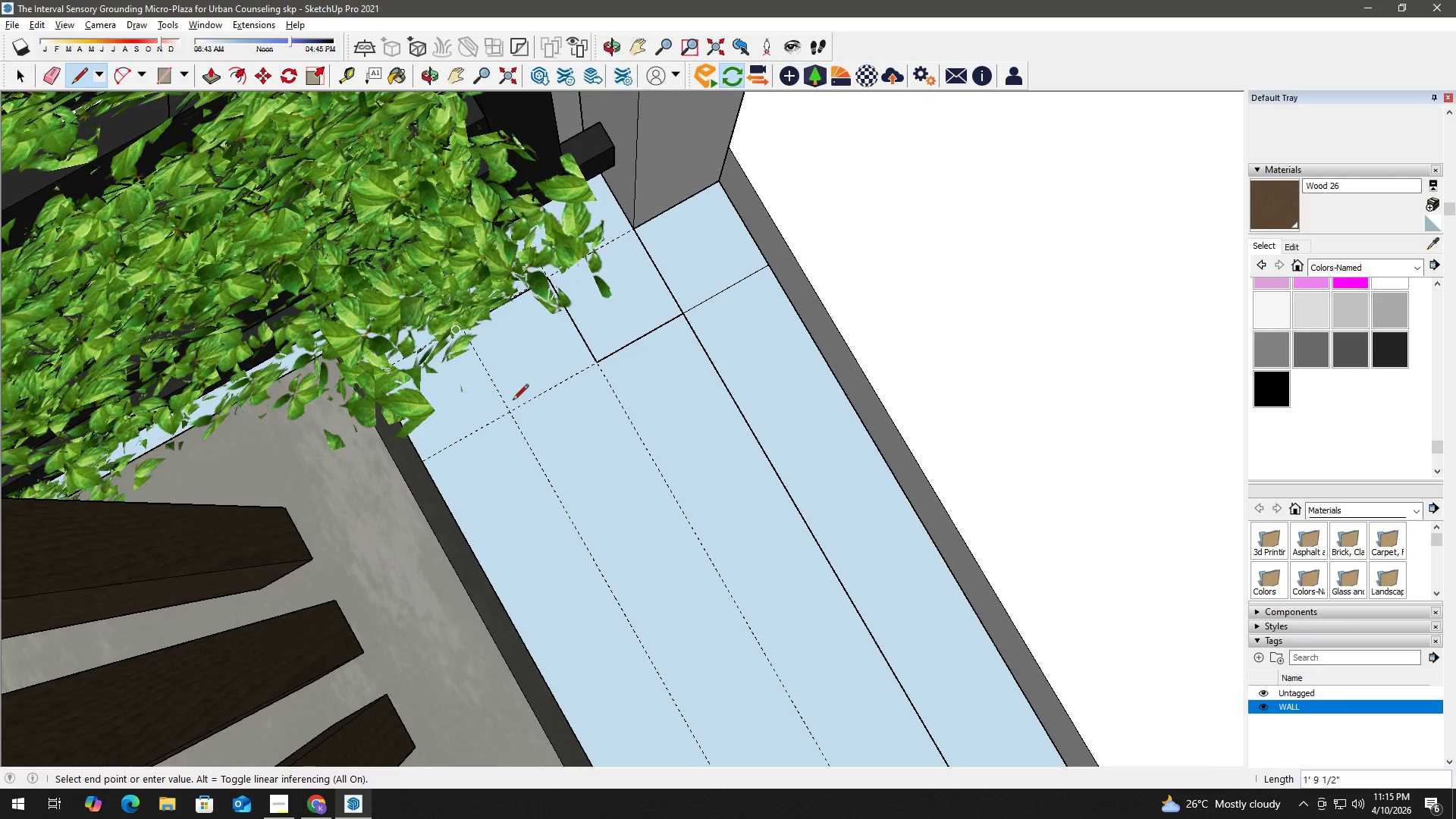 
hold_key(key=ShiftLeft, duration=0.77)
 